 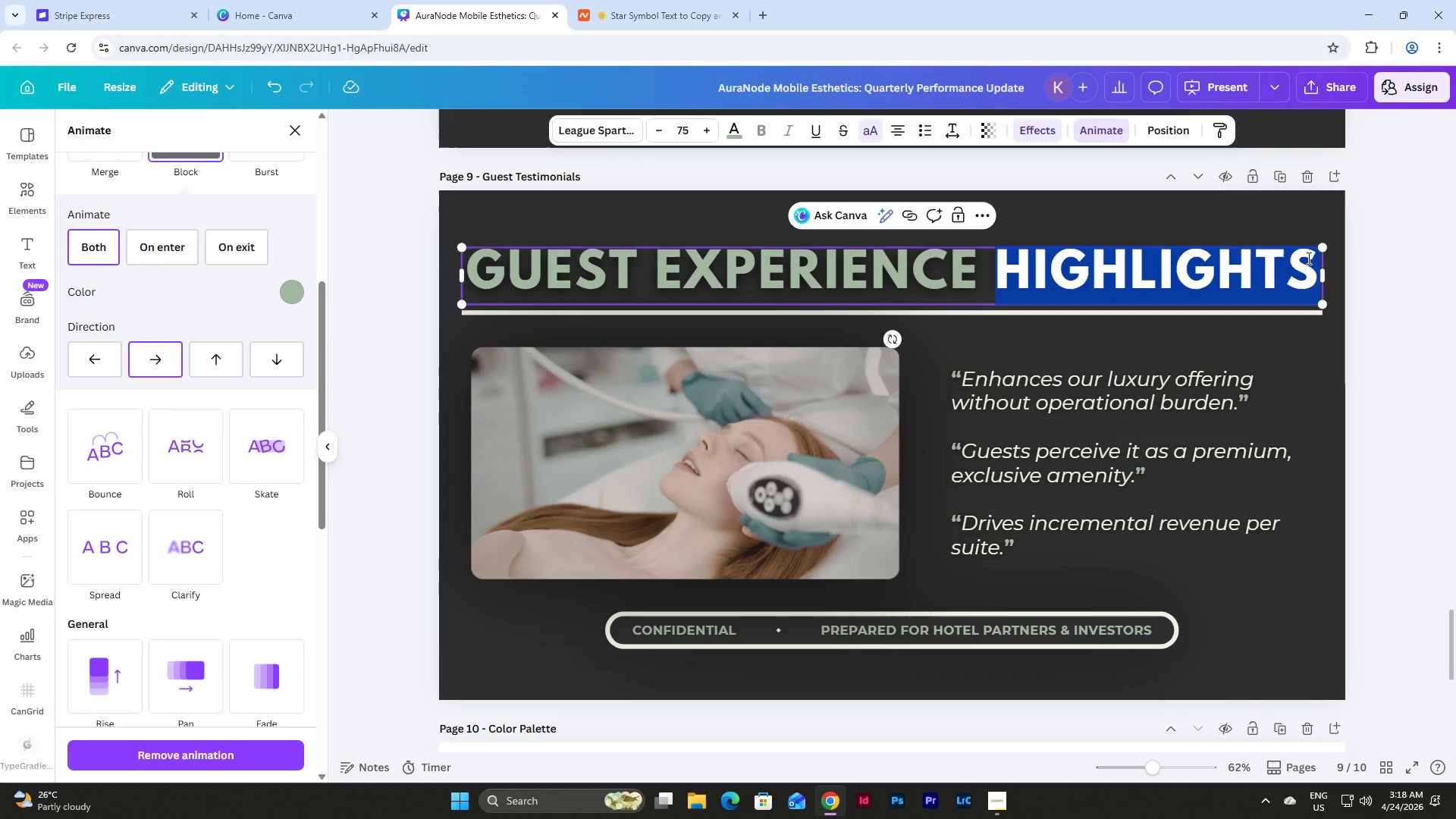 
key(Backspace)
 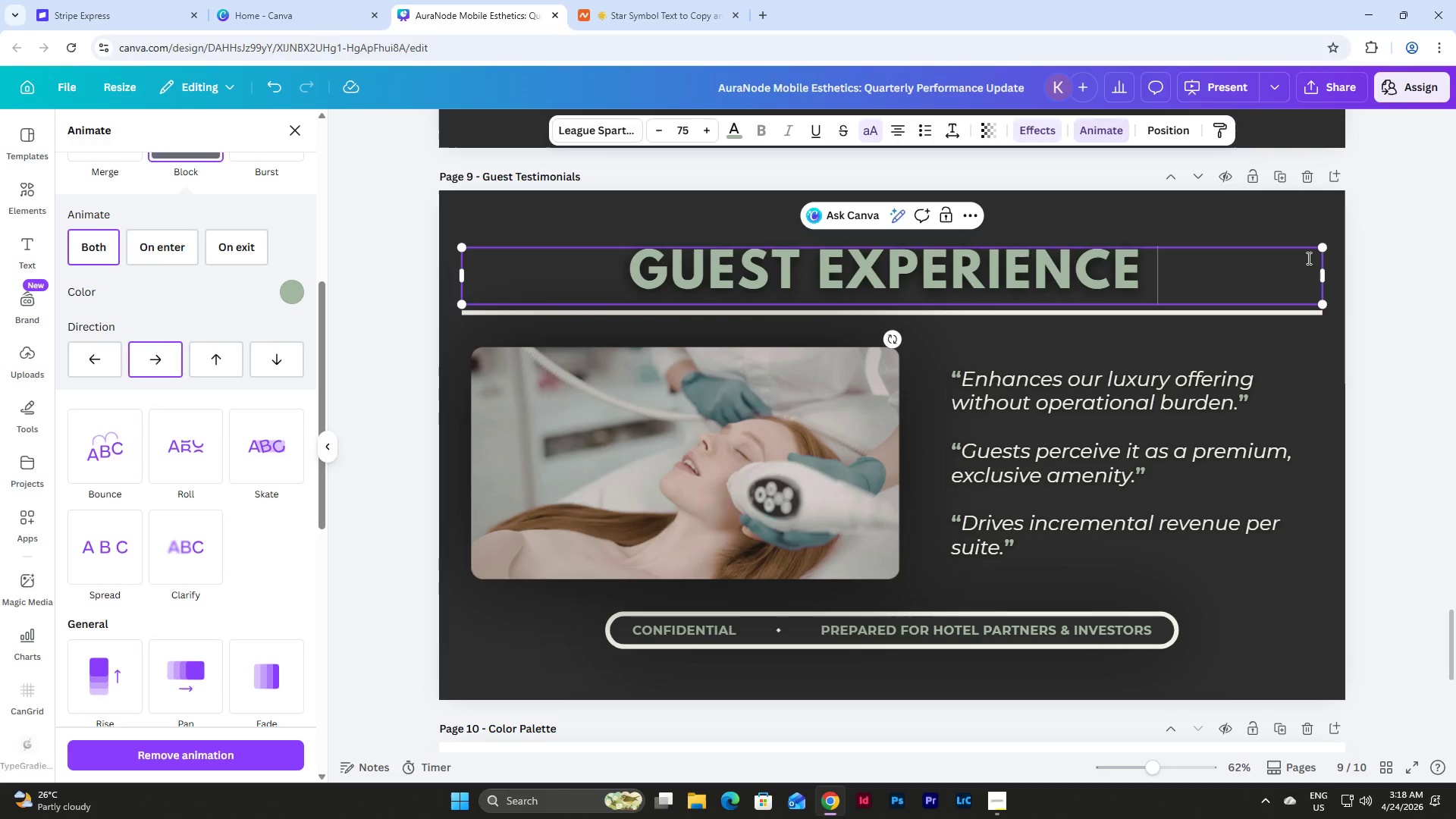 
key(Backspace)
 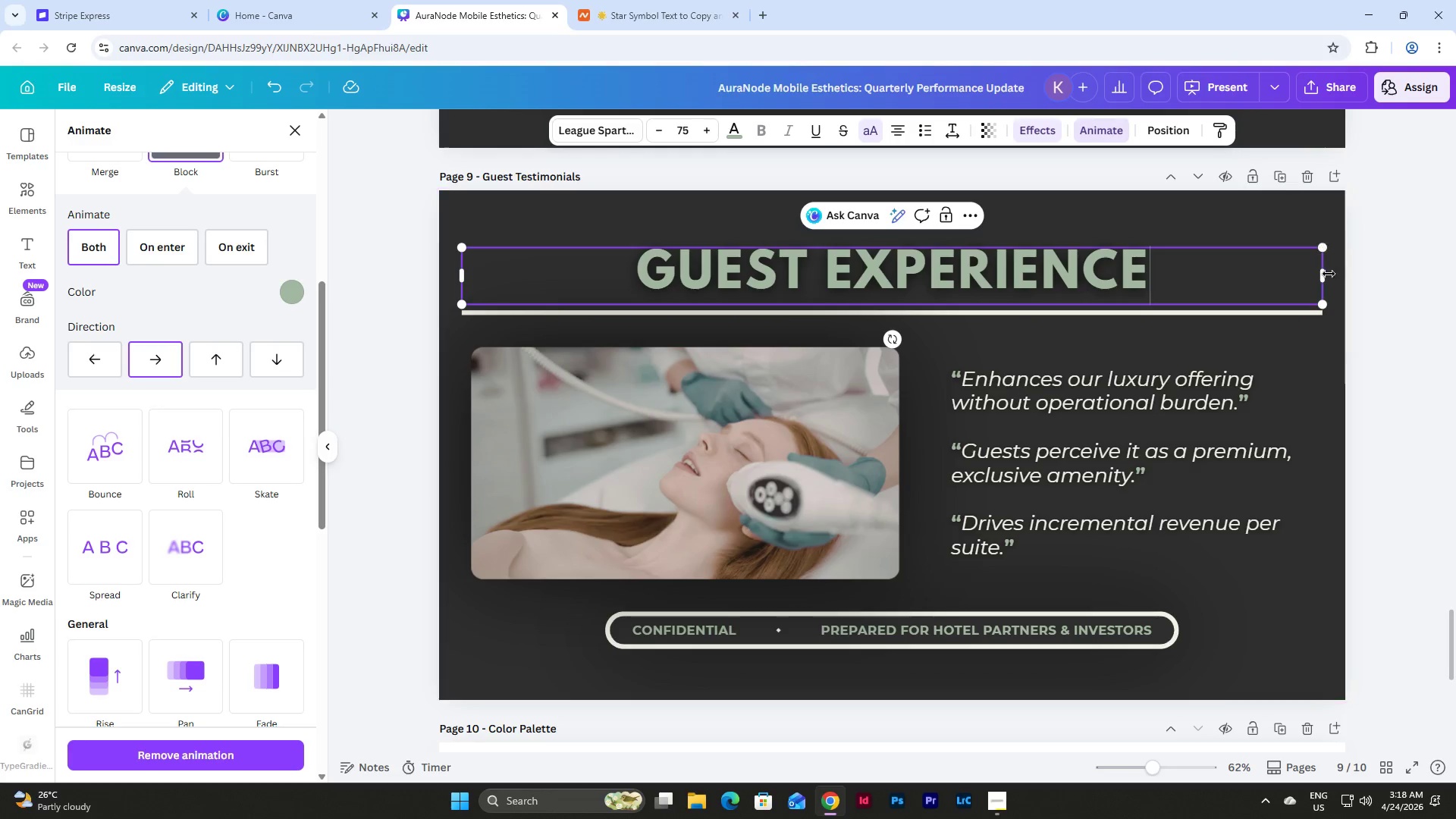 
left_click([1356, 400])
 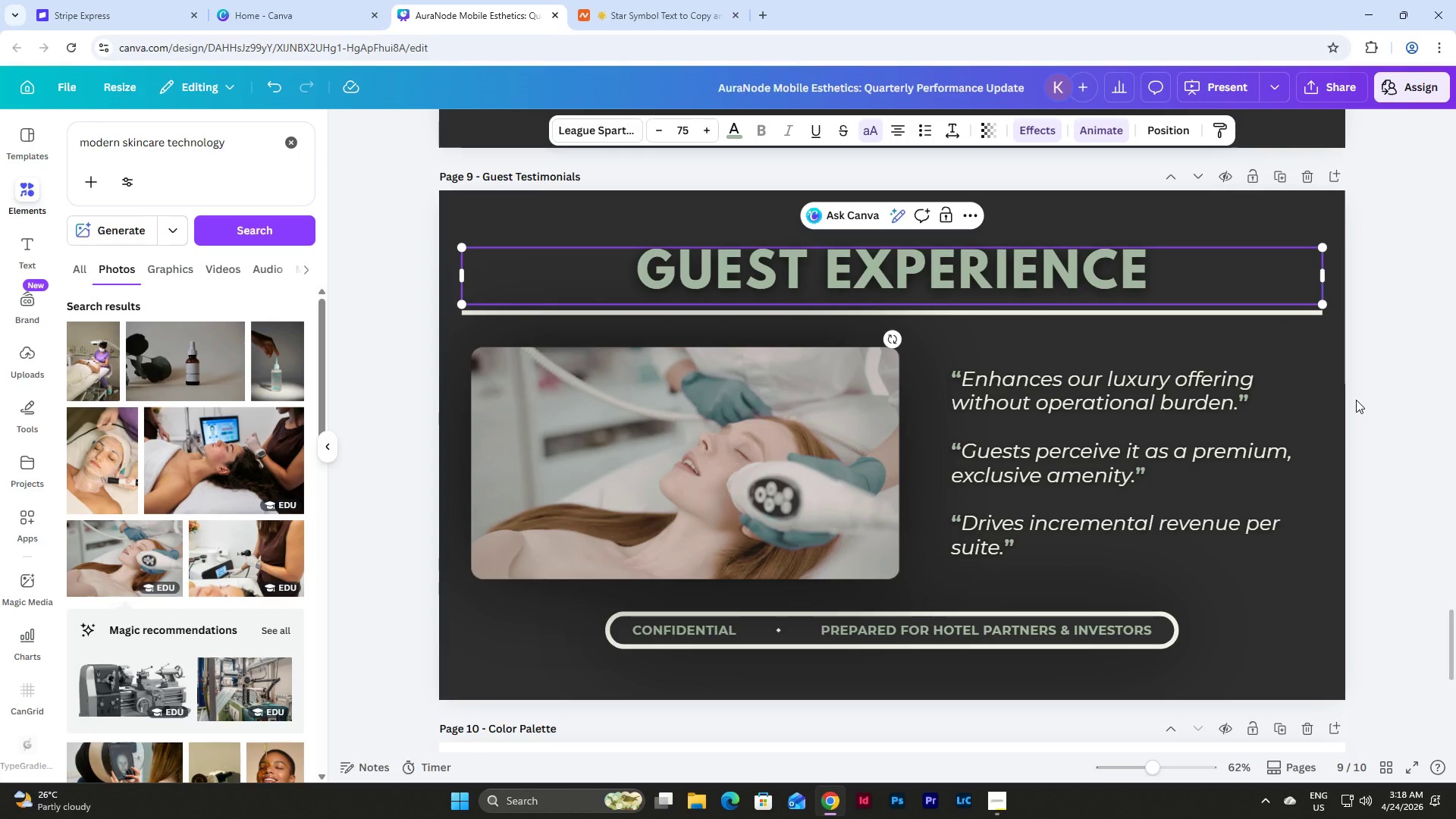 
scroll: coordinate [1388, 424], scroll_direction: up, amount: 29.0
 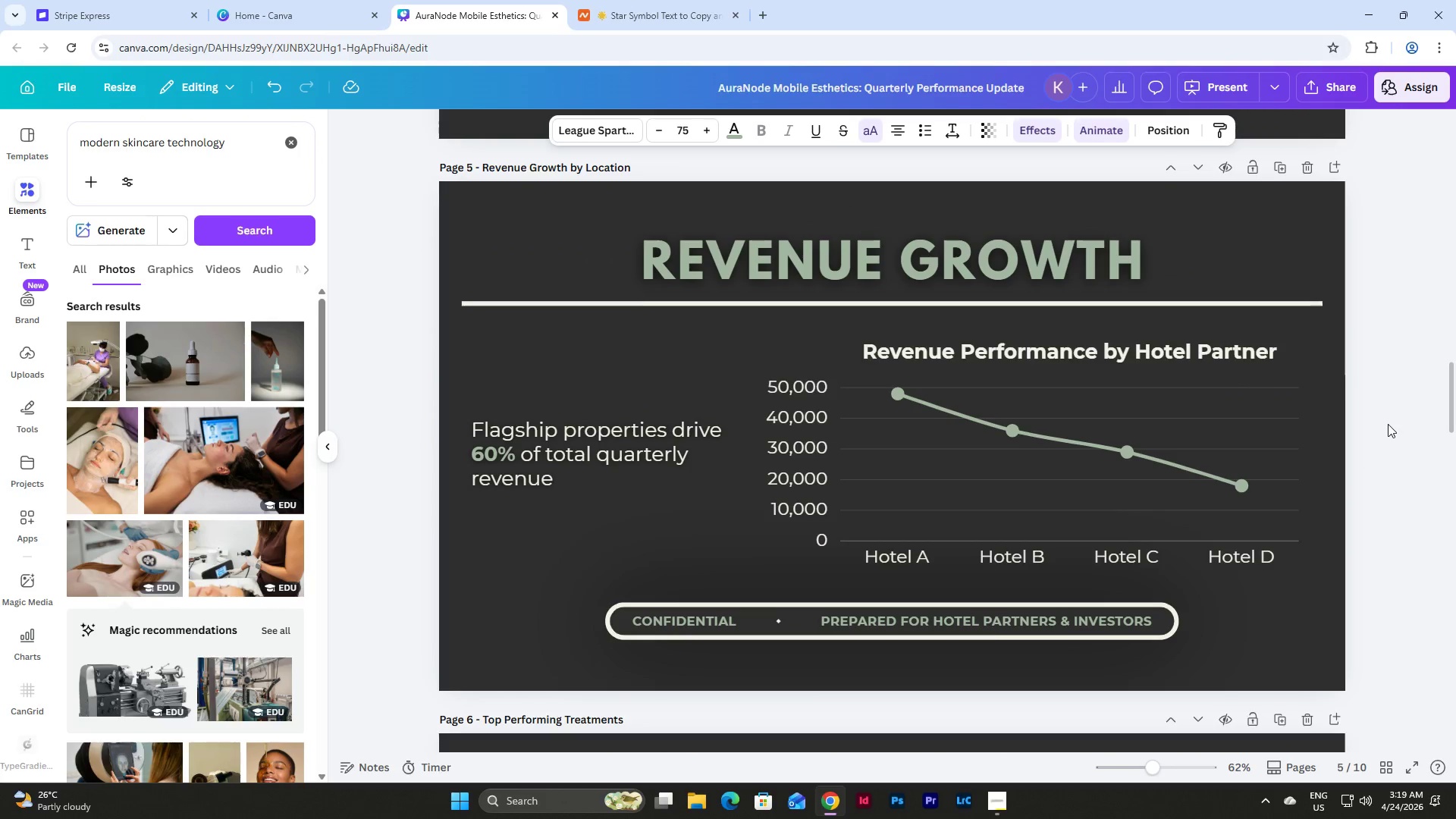 
scroll: coordinate [1388, 424], scroll_direction: down, amount: 18.0
 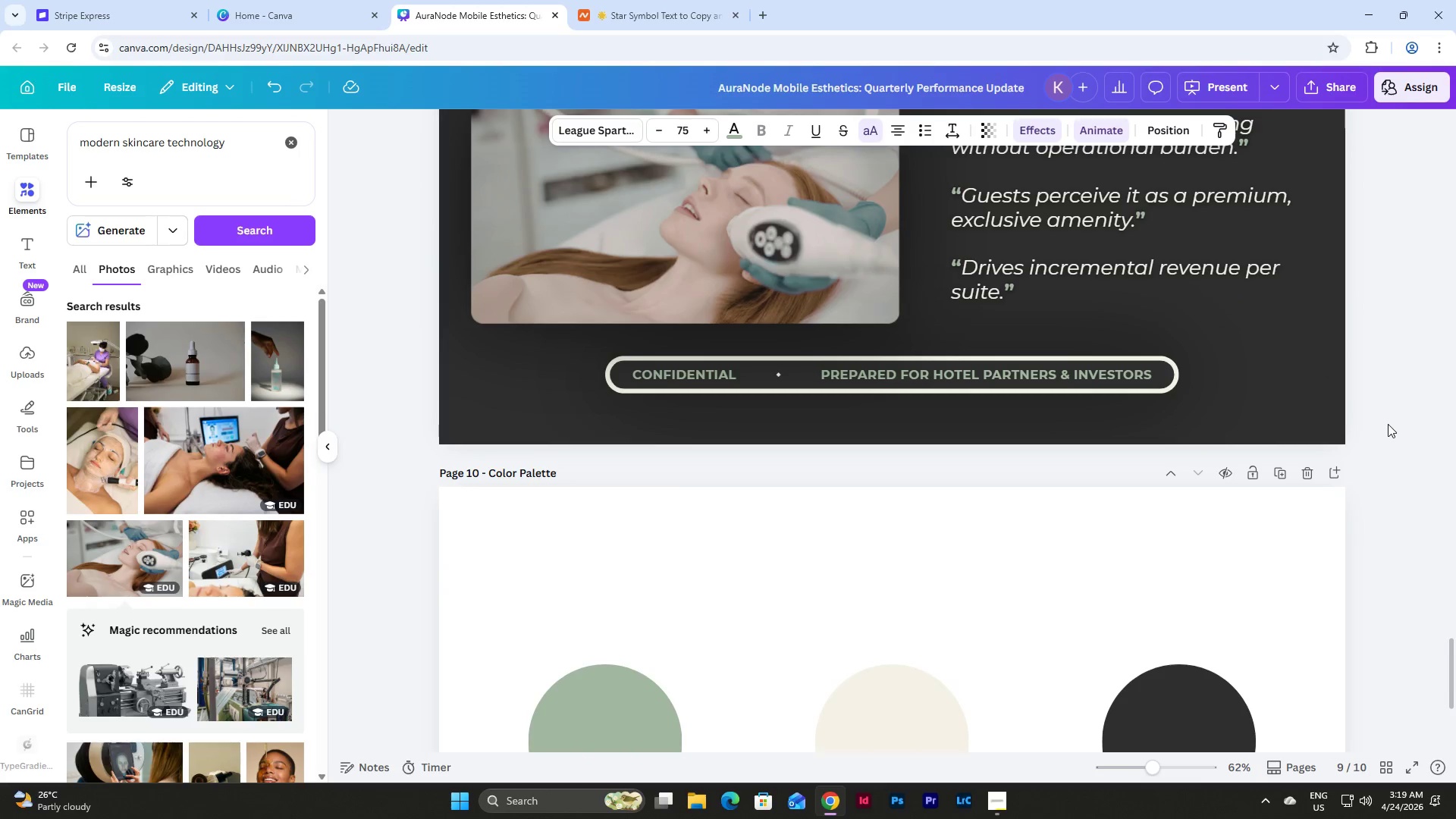 
scroll: coordinate [1388, 424], scroll_direction: up, amount: 3.0
 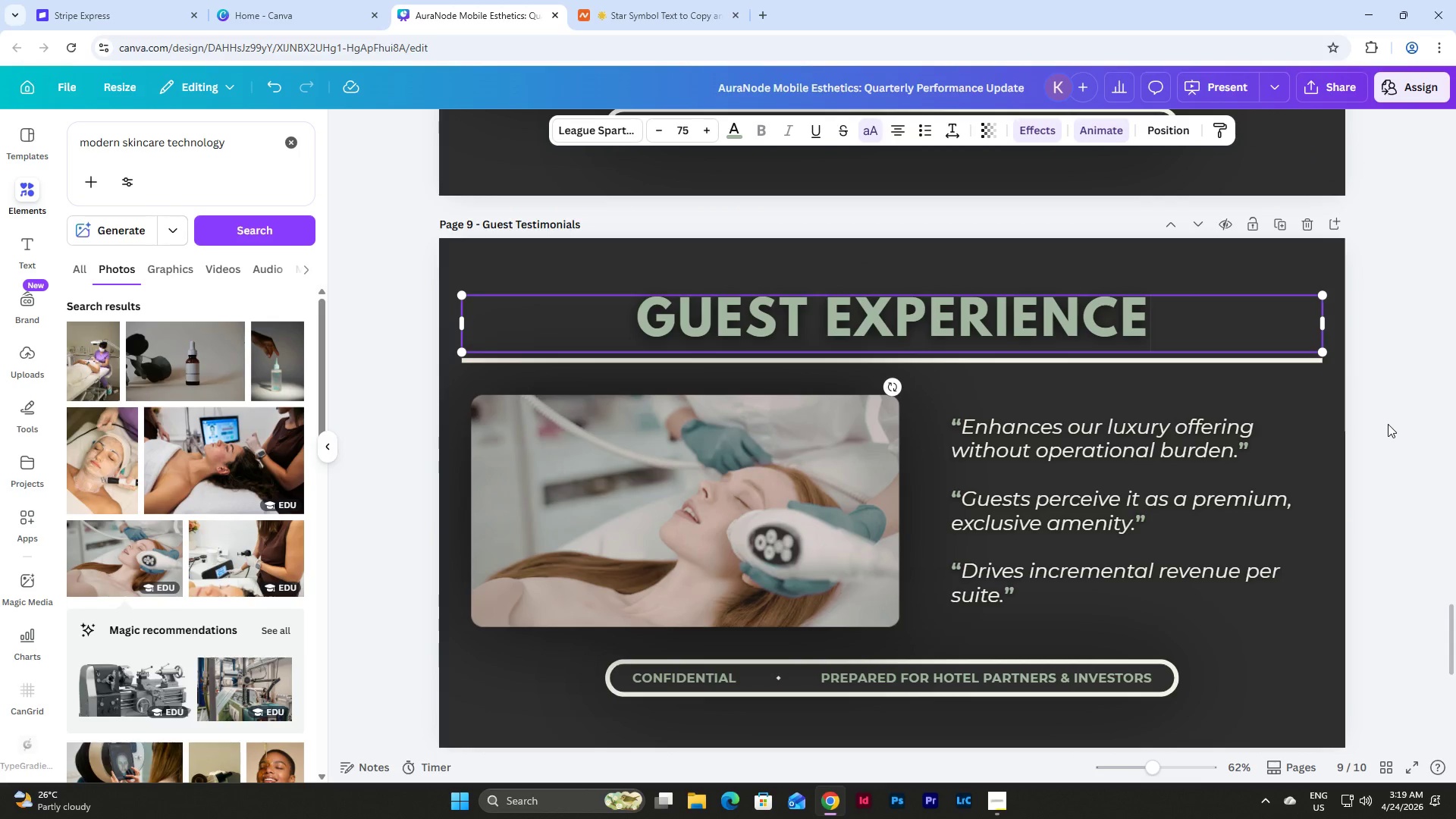 
wait(5.64)
 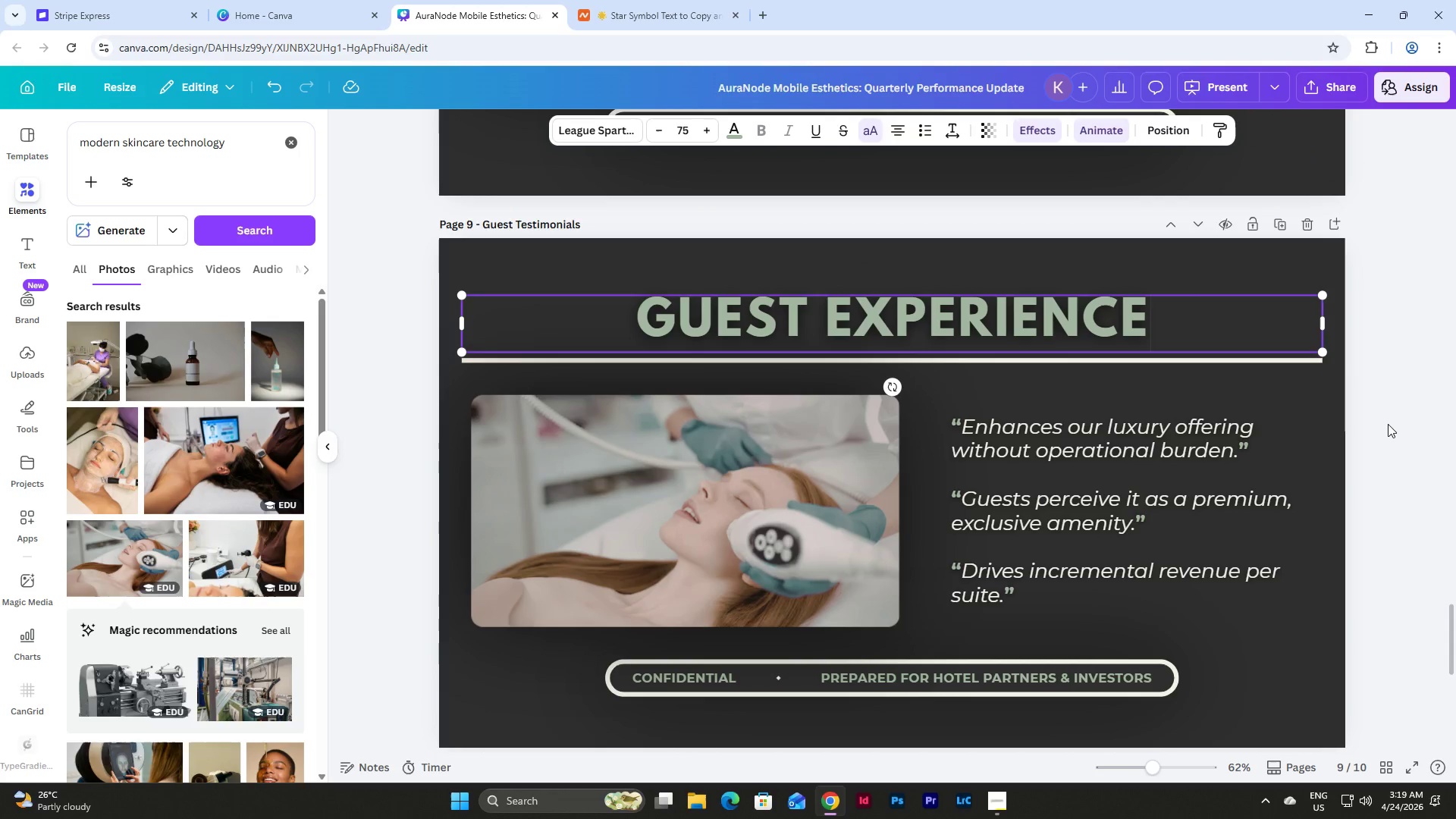 
scroll: coordinate [1388, 424], scroll_direction: down, amount: 1.0
 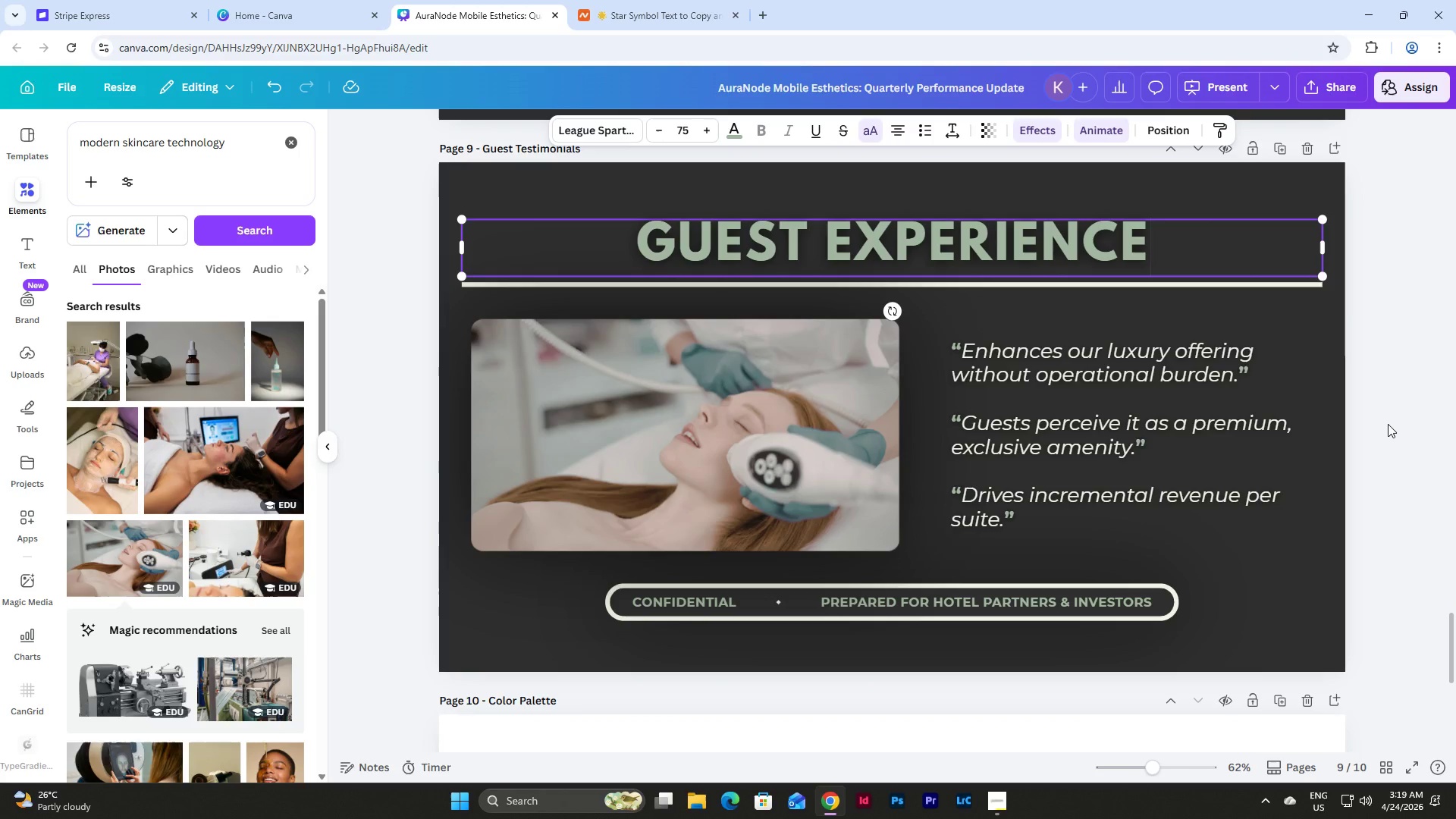 
scroll: coordinate [1388, 424], scroll_direction: up, amount: 1.0
 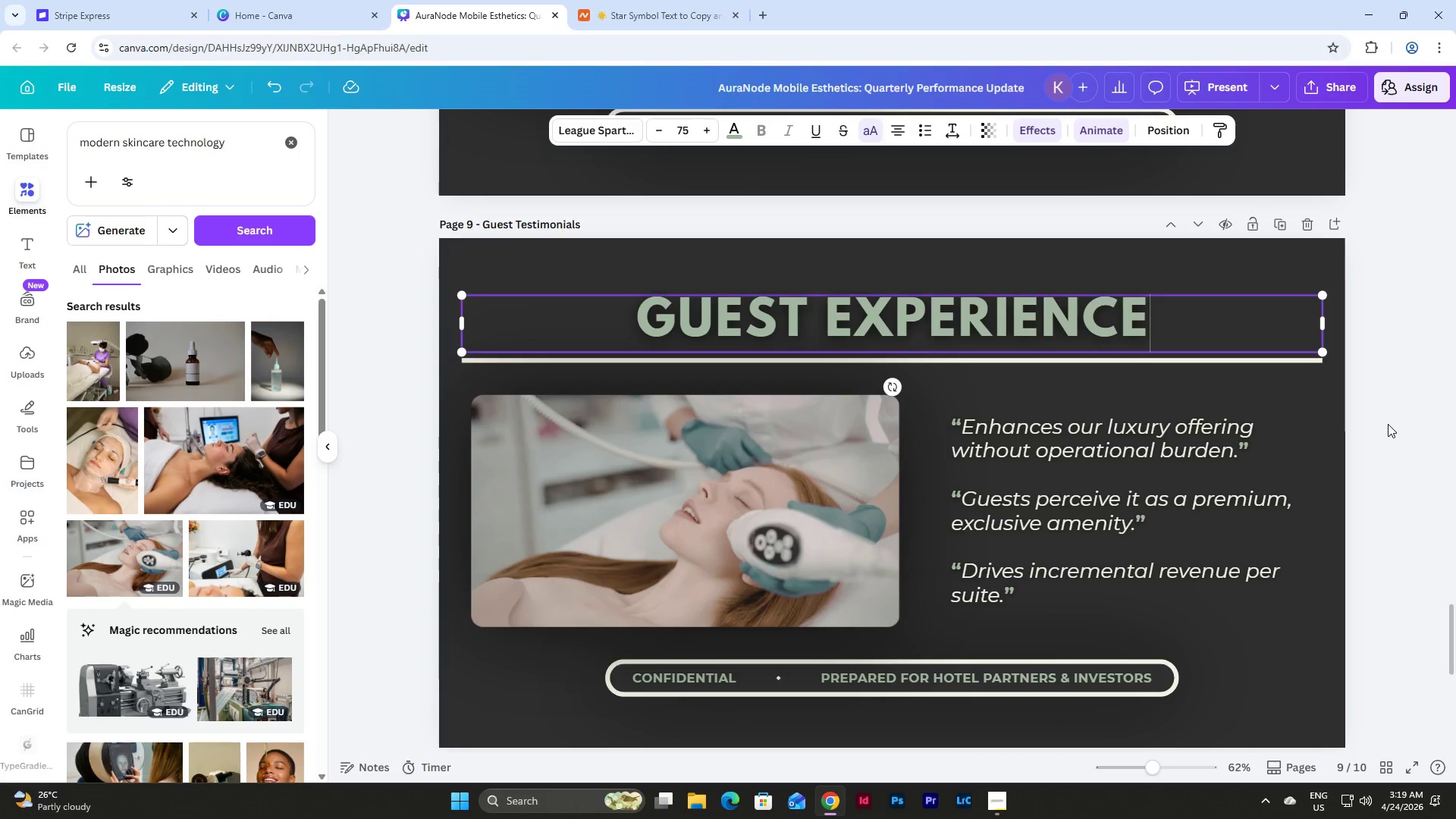 
scroll: coordinate [1388, 424], scroll_direction: down, amount: 1.0
 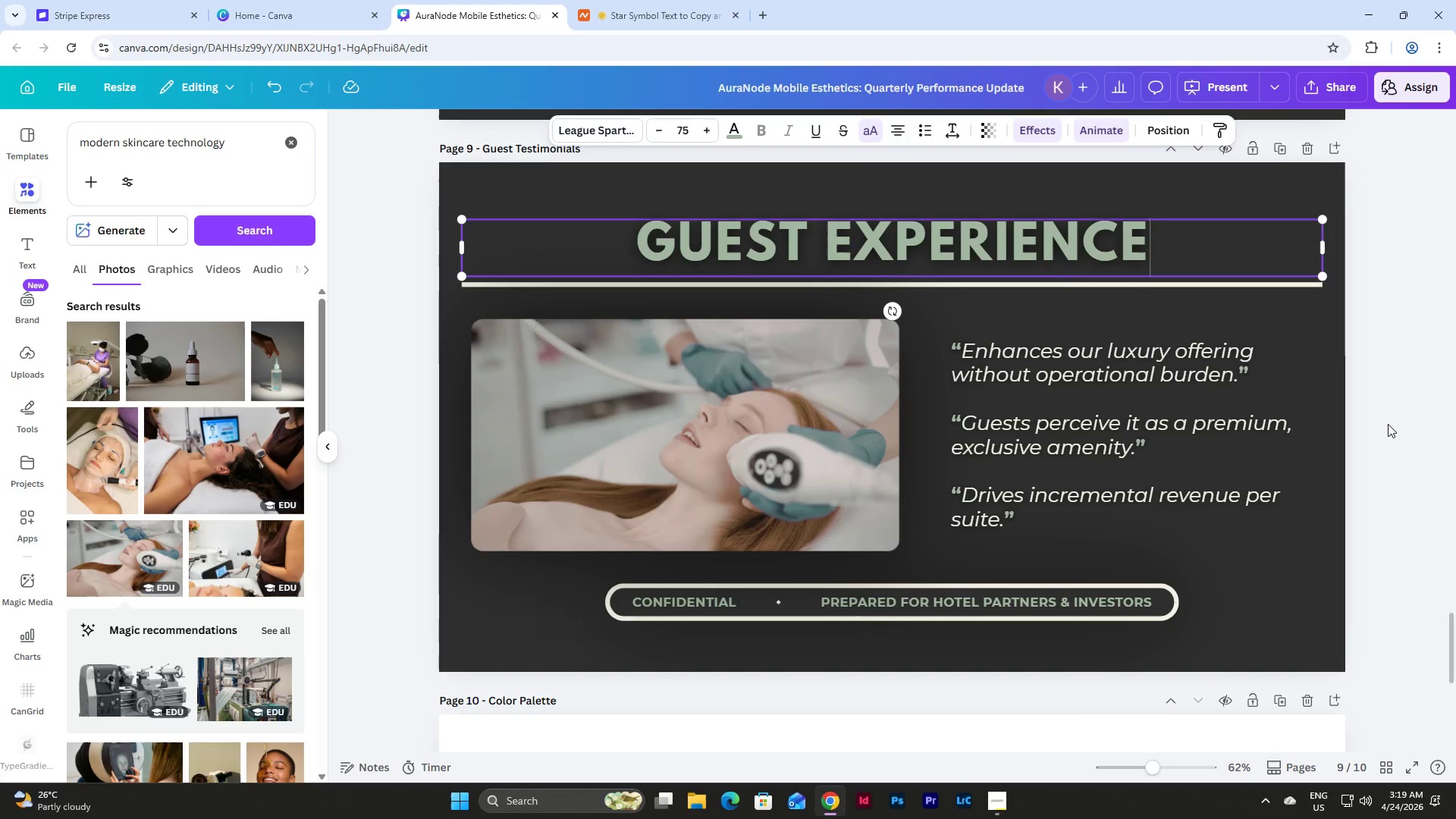 
scroll: coordinate [1388, 424], scroll_direction: up, amount: 1.0
 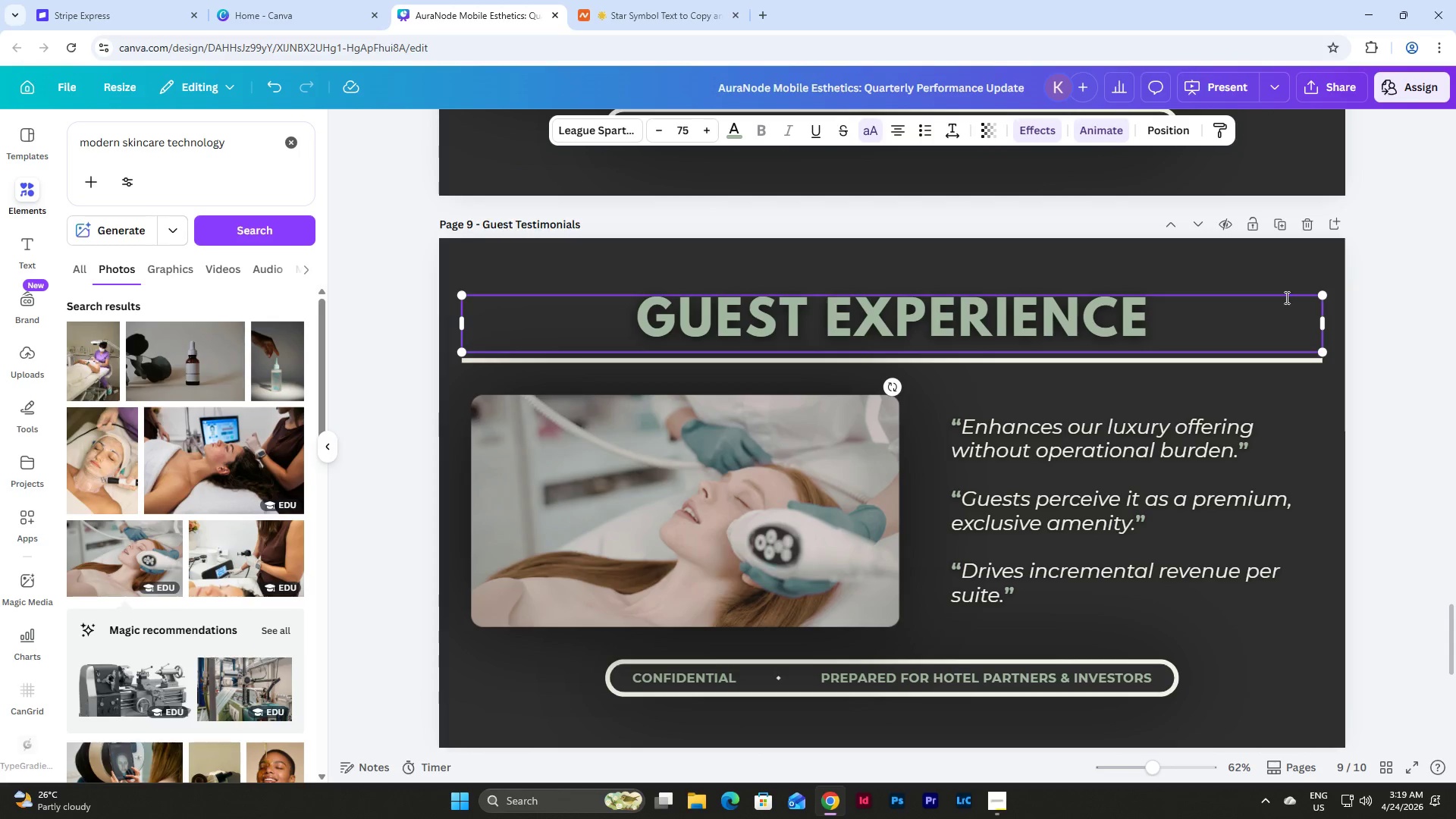 
wait(9.25)
 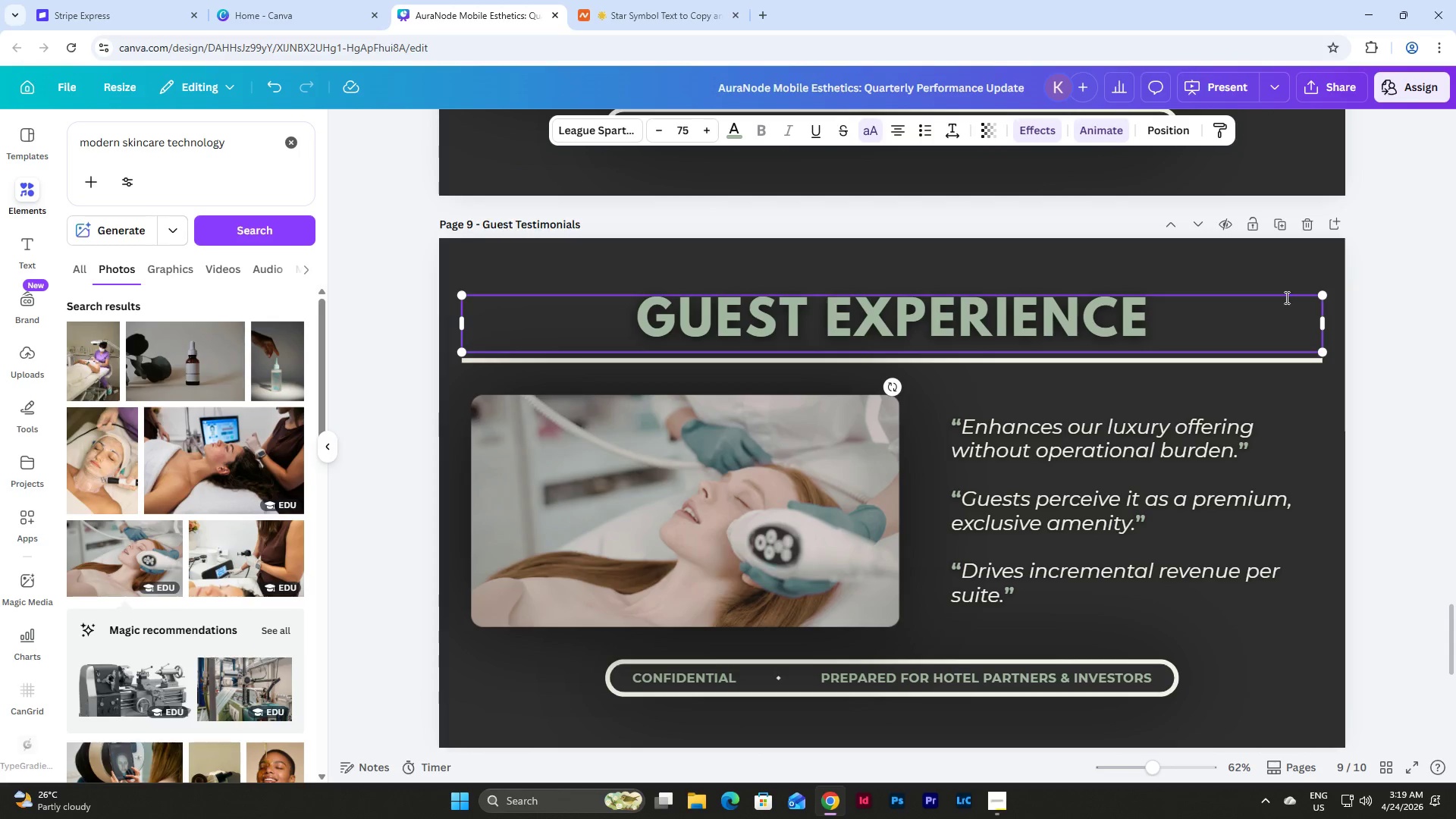 
scroll: coordinate [1365, 447], scroll_direction: up, amount: 9.0
 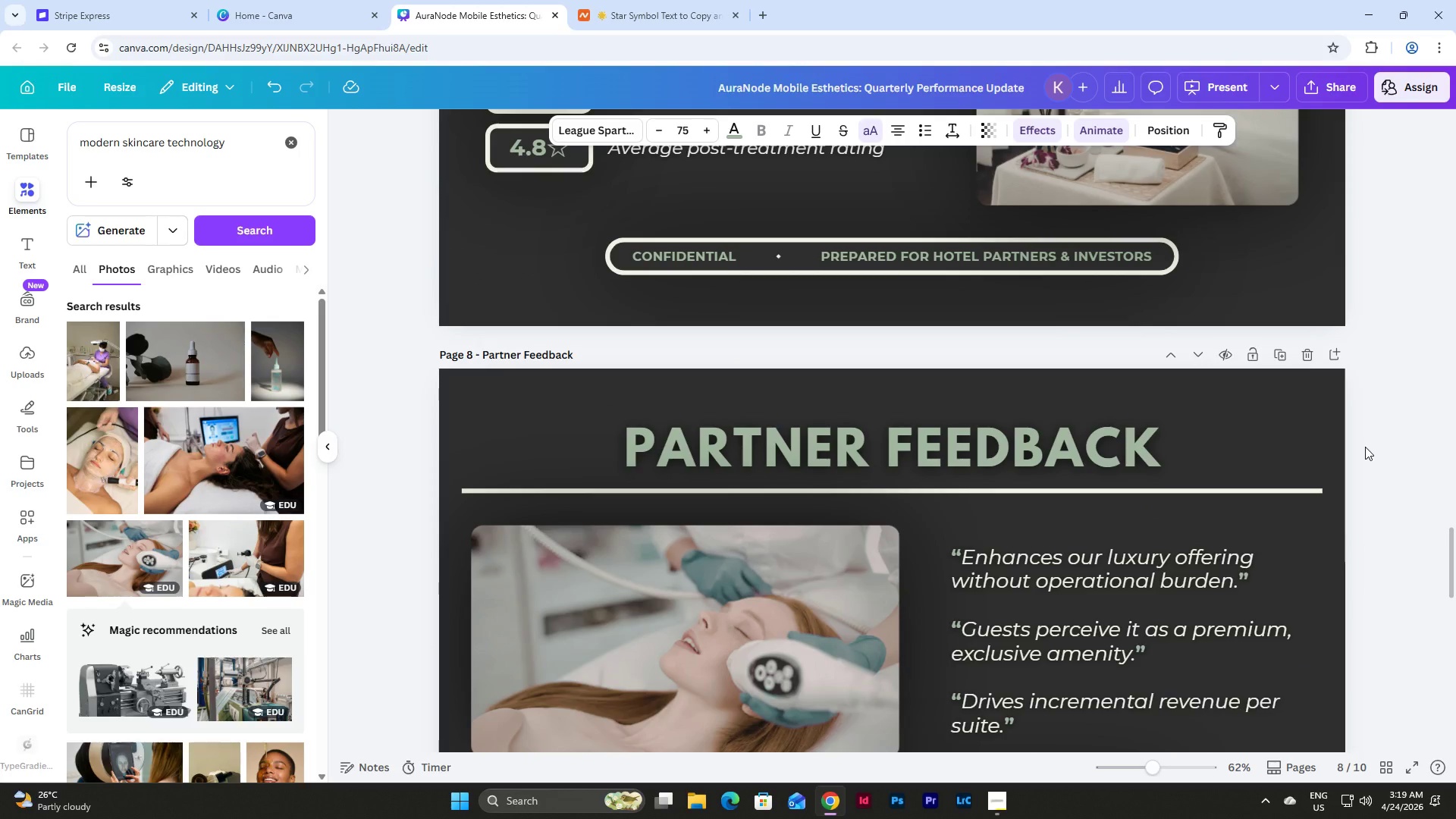 
scroll: coordinate [1365, 447], scroll_direction: down, amount: 7.0
 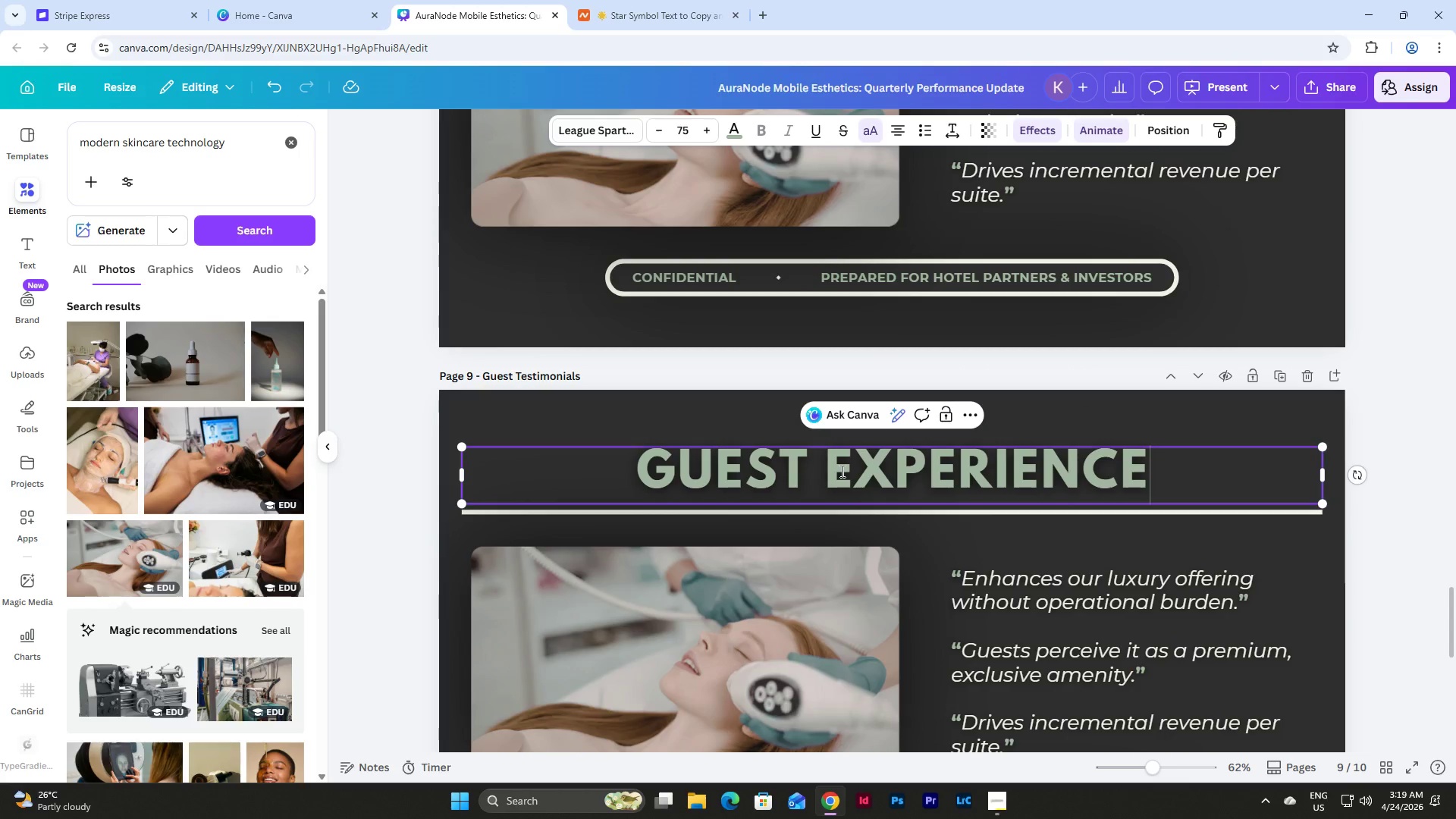 
left_click_drag(start_coordinate=[828, 472], to_coordinate=[1141, 463])
 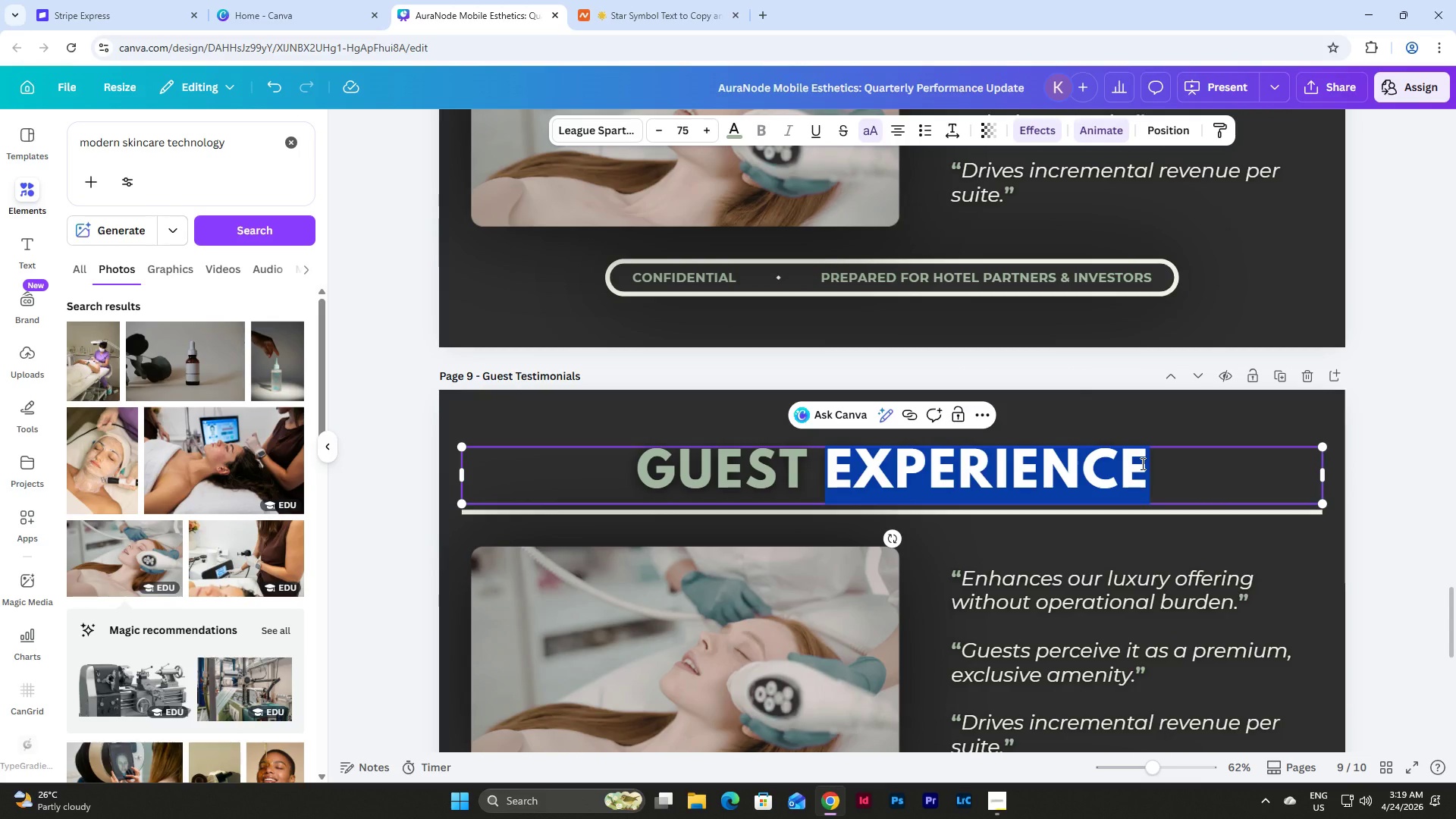 
type(TESTIMONIALS)
 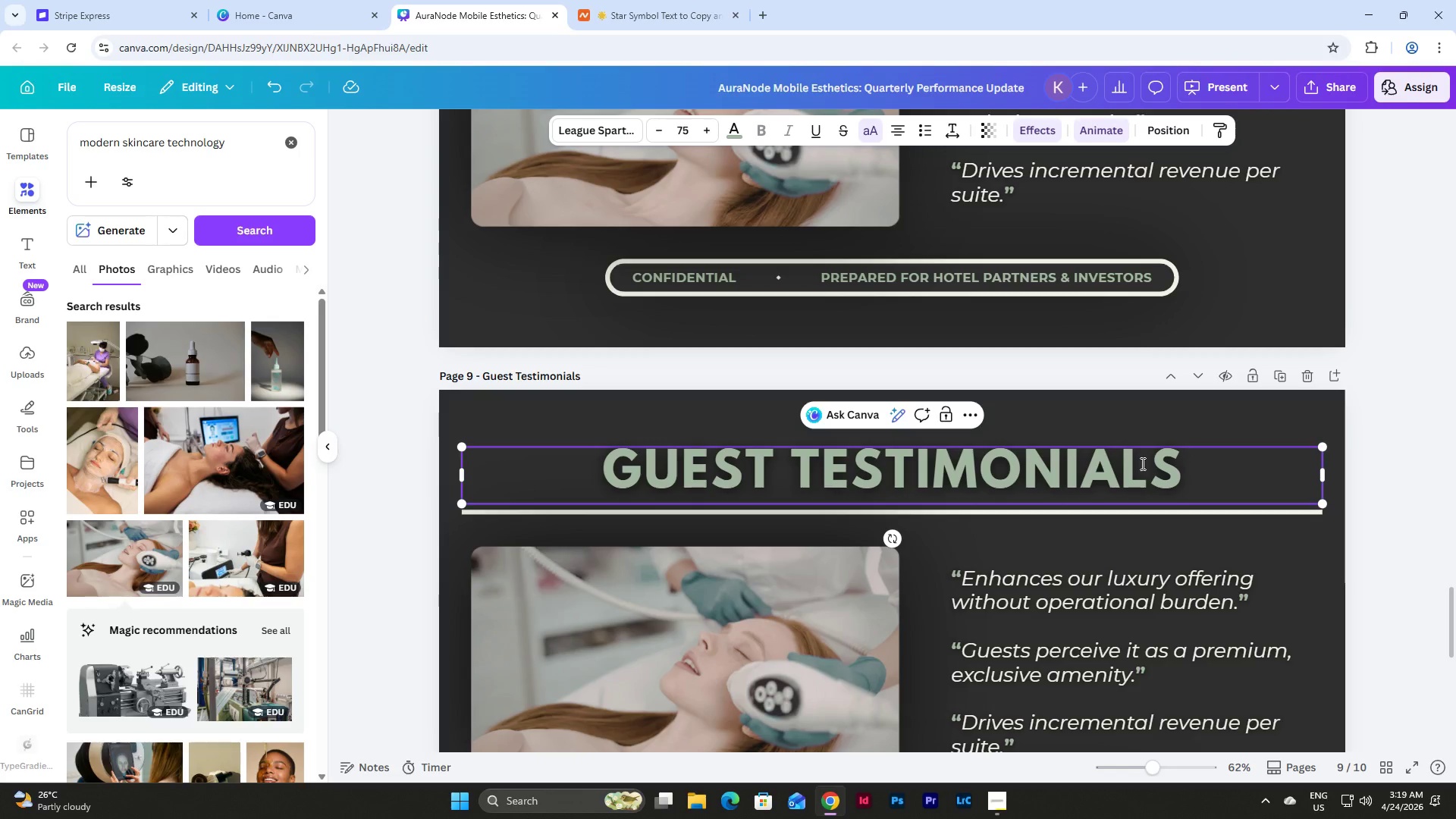 
wait(11.09)
 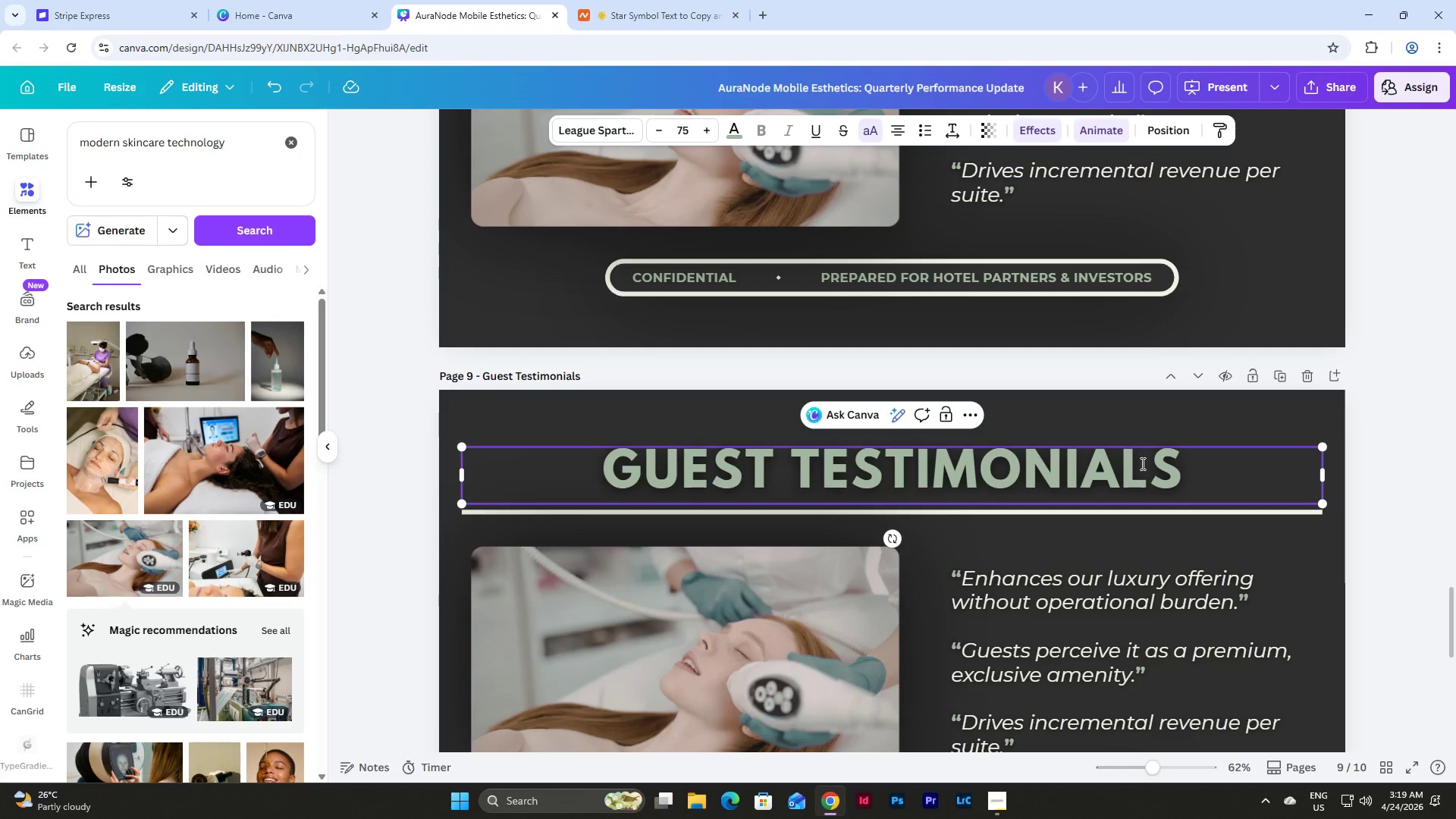 
scroll: coordinate [1128, 469], scroll_direction: down, amount: 3.0
 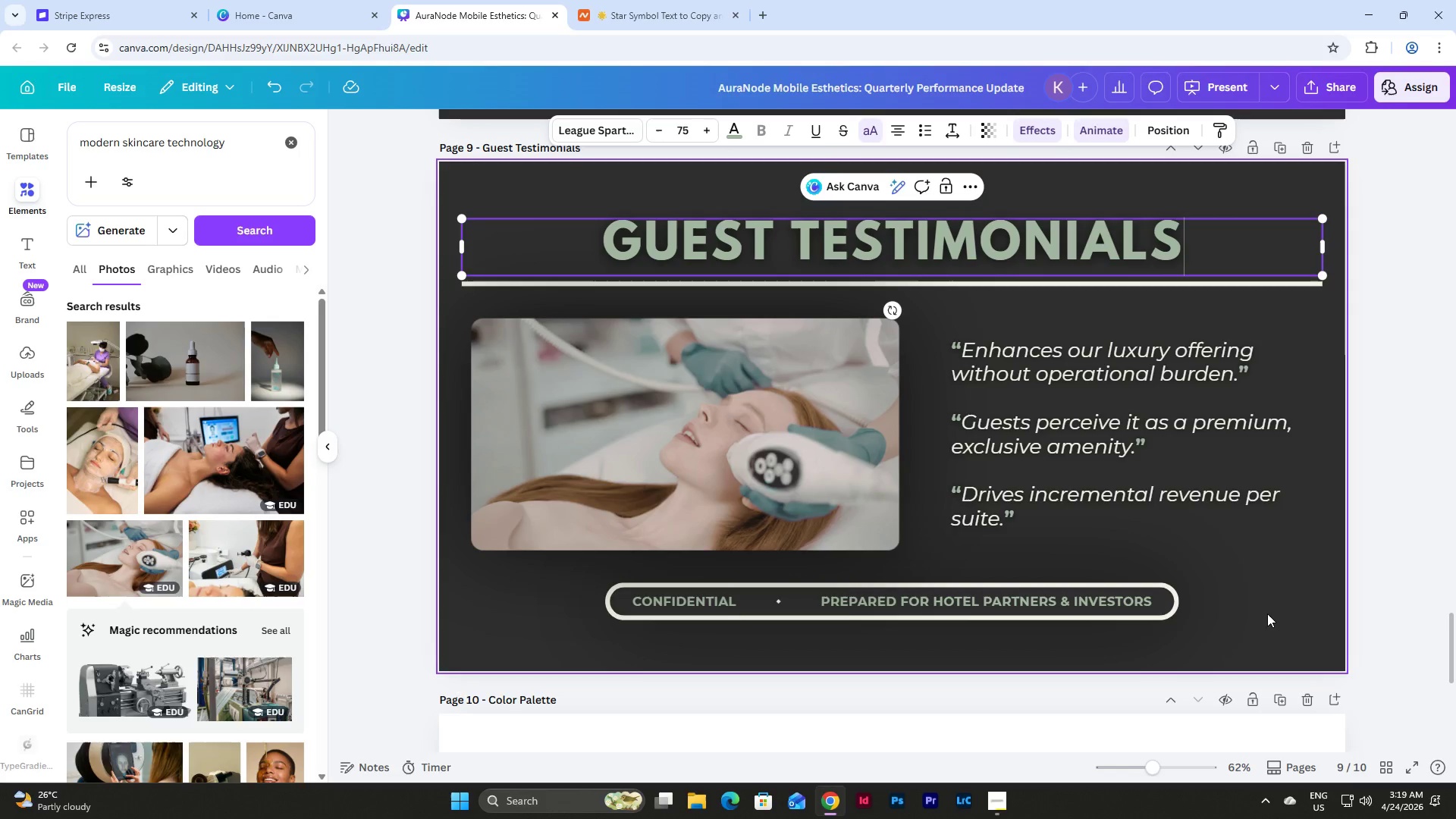 
left_click([1267, 613])
 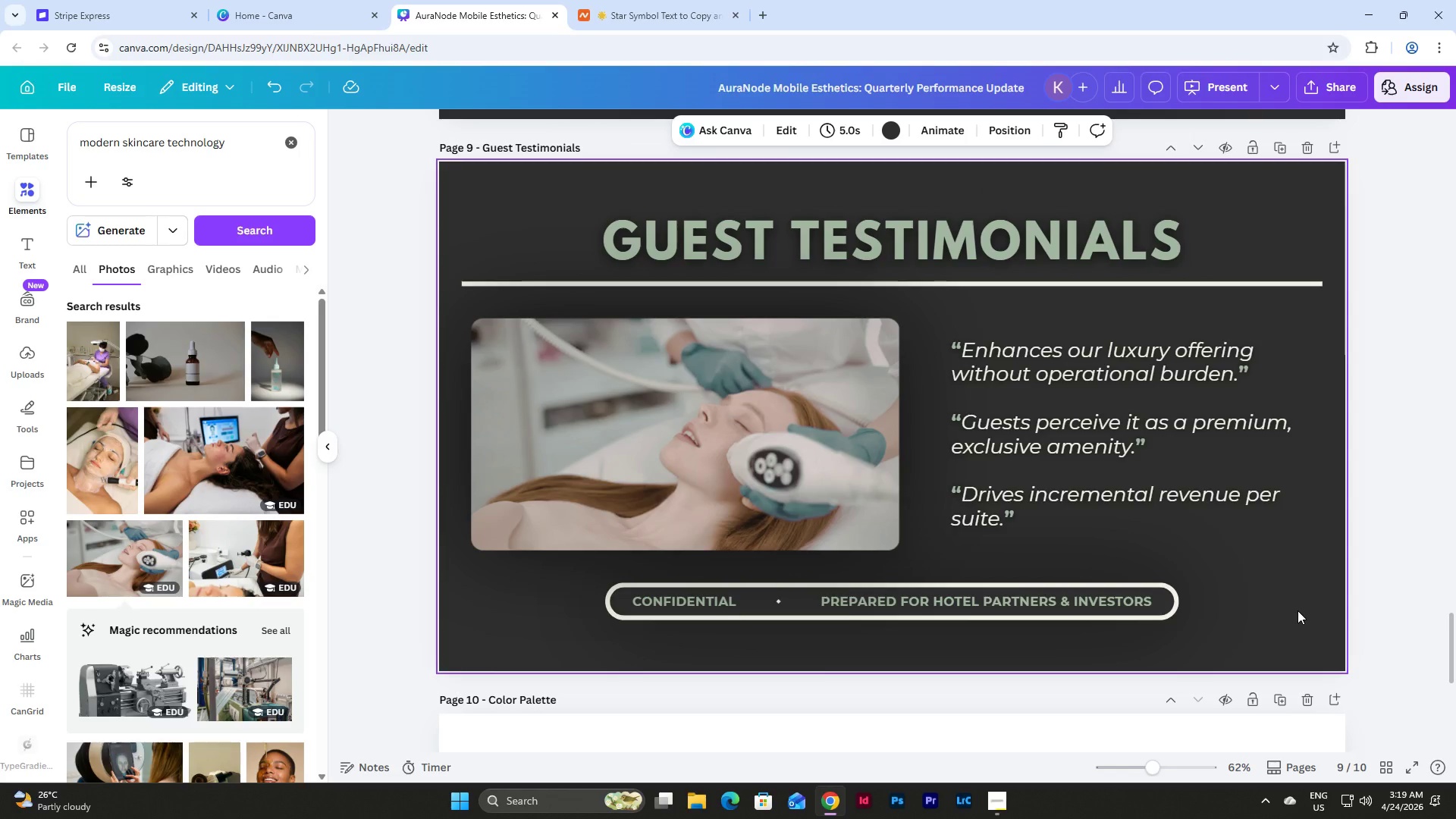 
scroll: coordinate [1298, 610], scroll_direction: up, amount: 1.0
 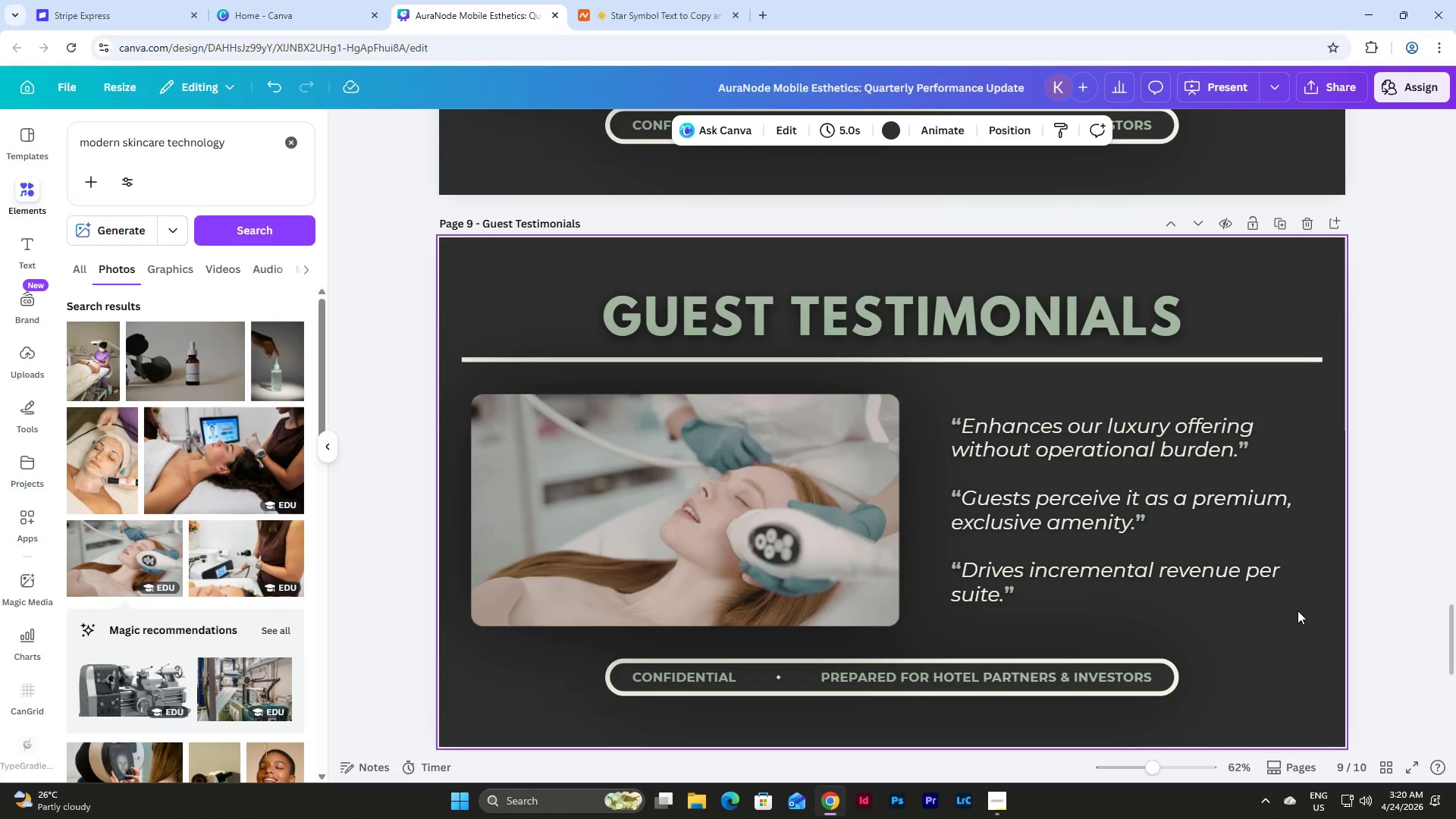 
scroll: coordinate [1298, 610], scroll_direction: down, amount: 1.0
 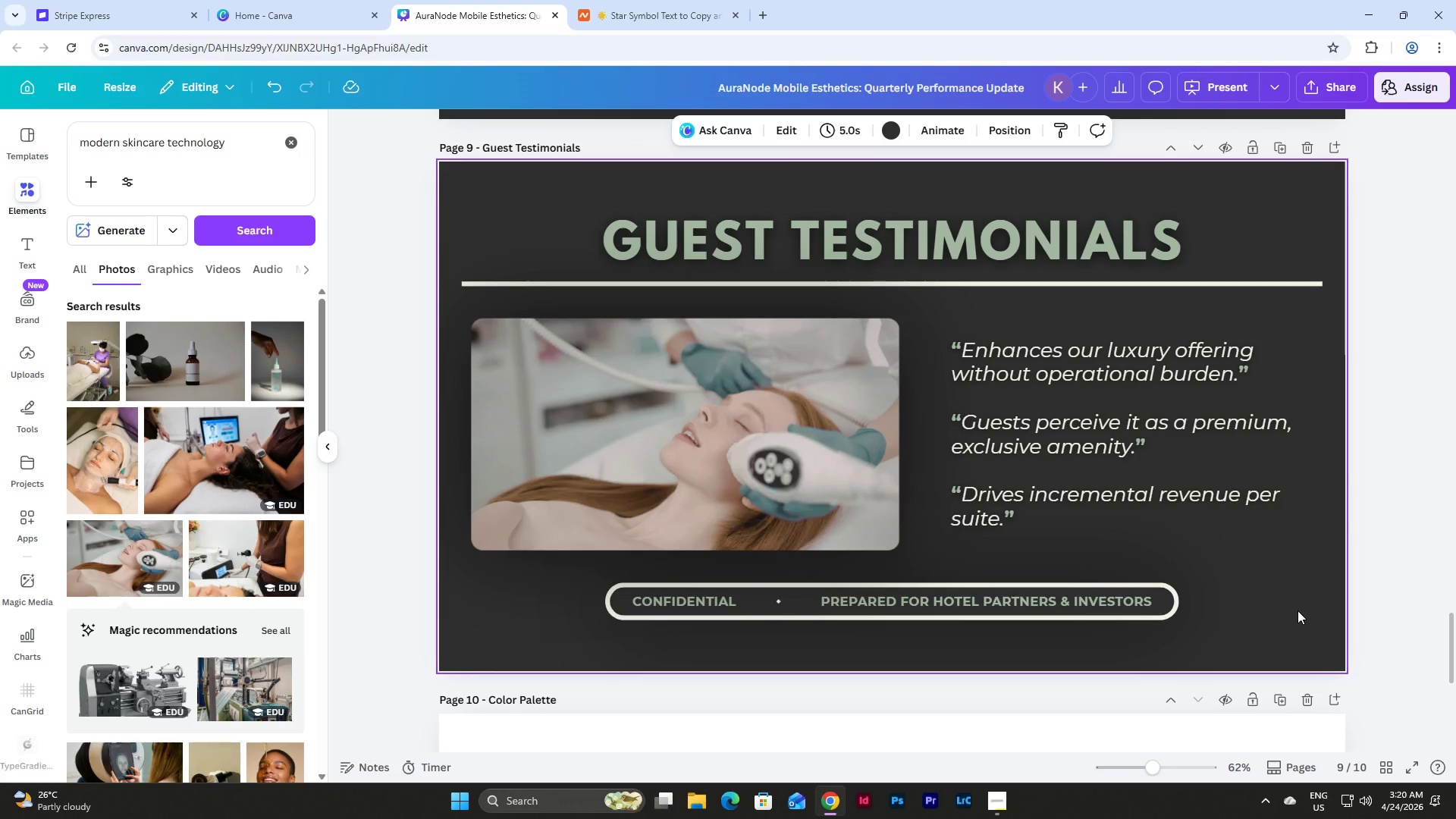 
scroll: coordinate [1326, 583], scroll_direction: up, amount: 3.0
 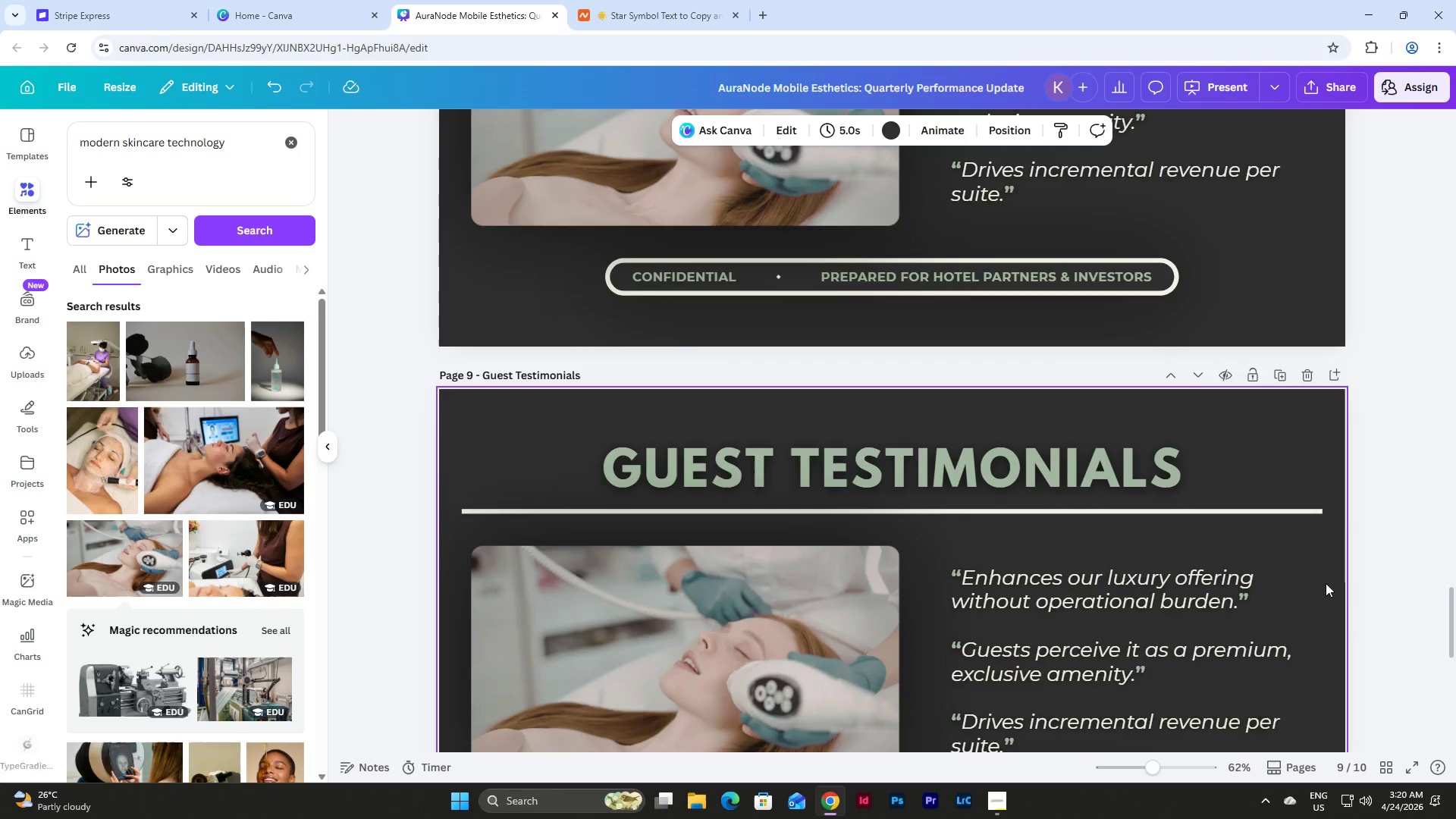 
scroll: coordinate [1326, 583], scroll_direction: down, amount: 3.0
 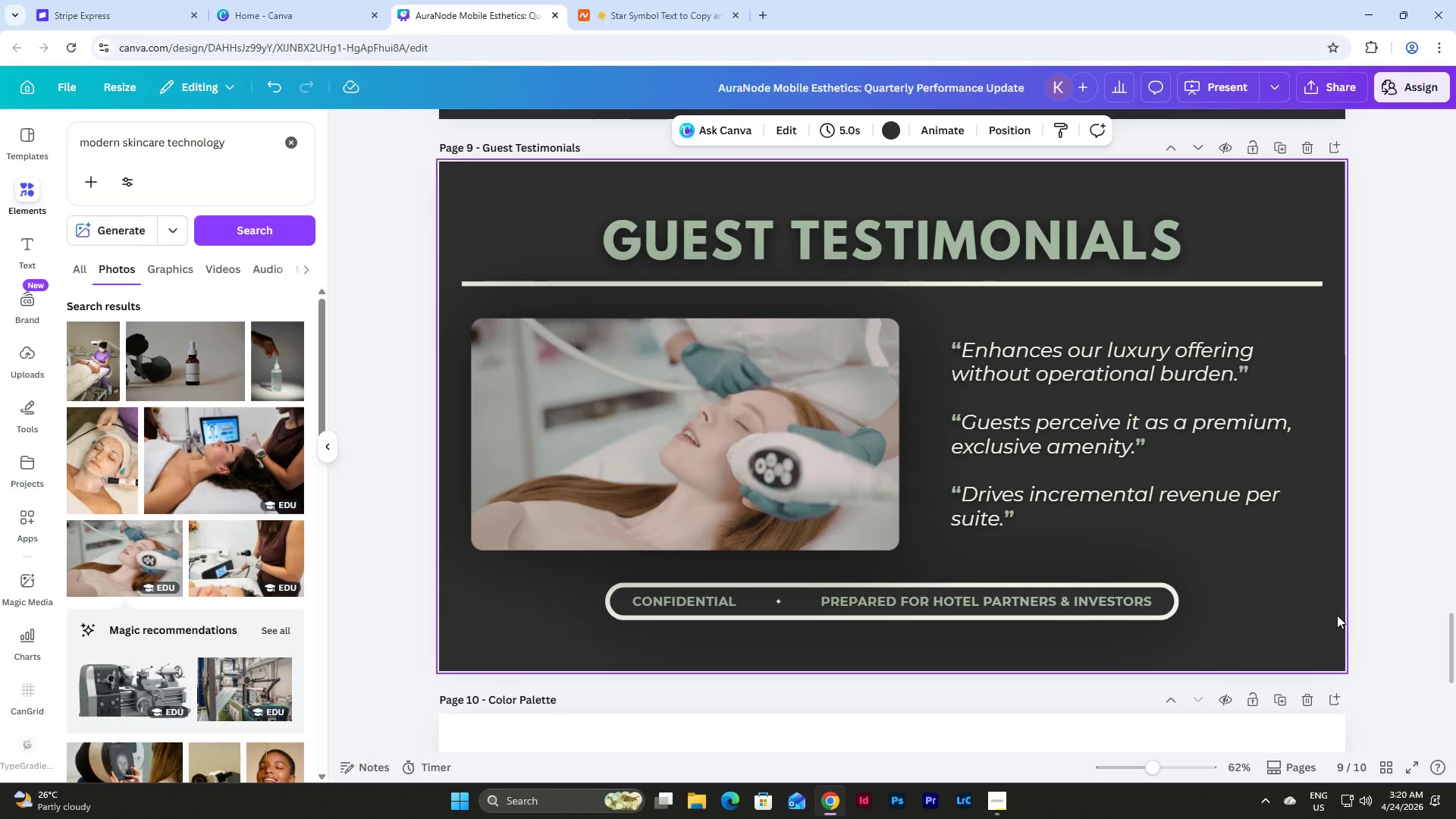 
wait(5.54)
 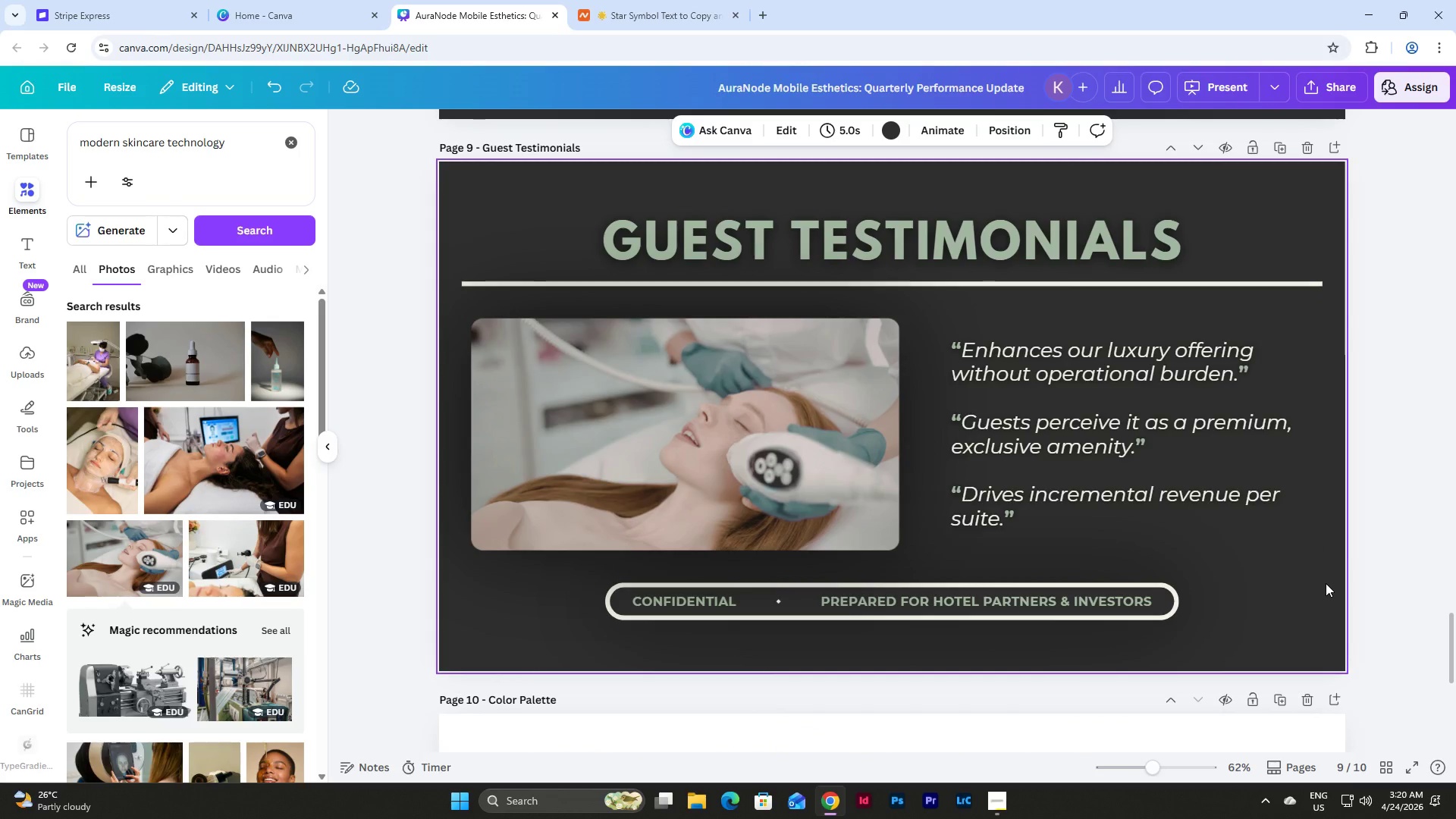 
scroll: coordinate [812, 366], scroll_direction: down, amount: 2.0
 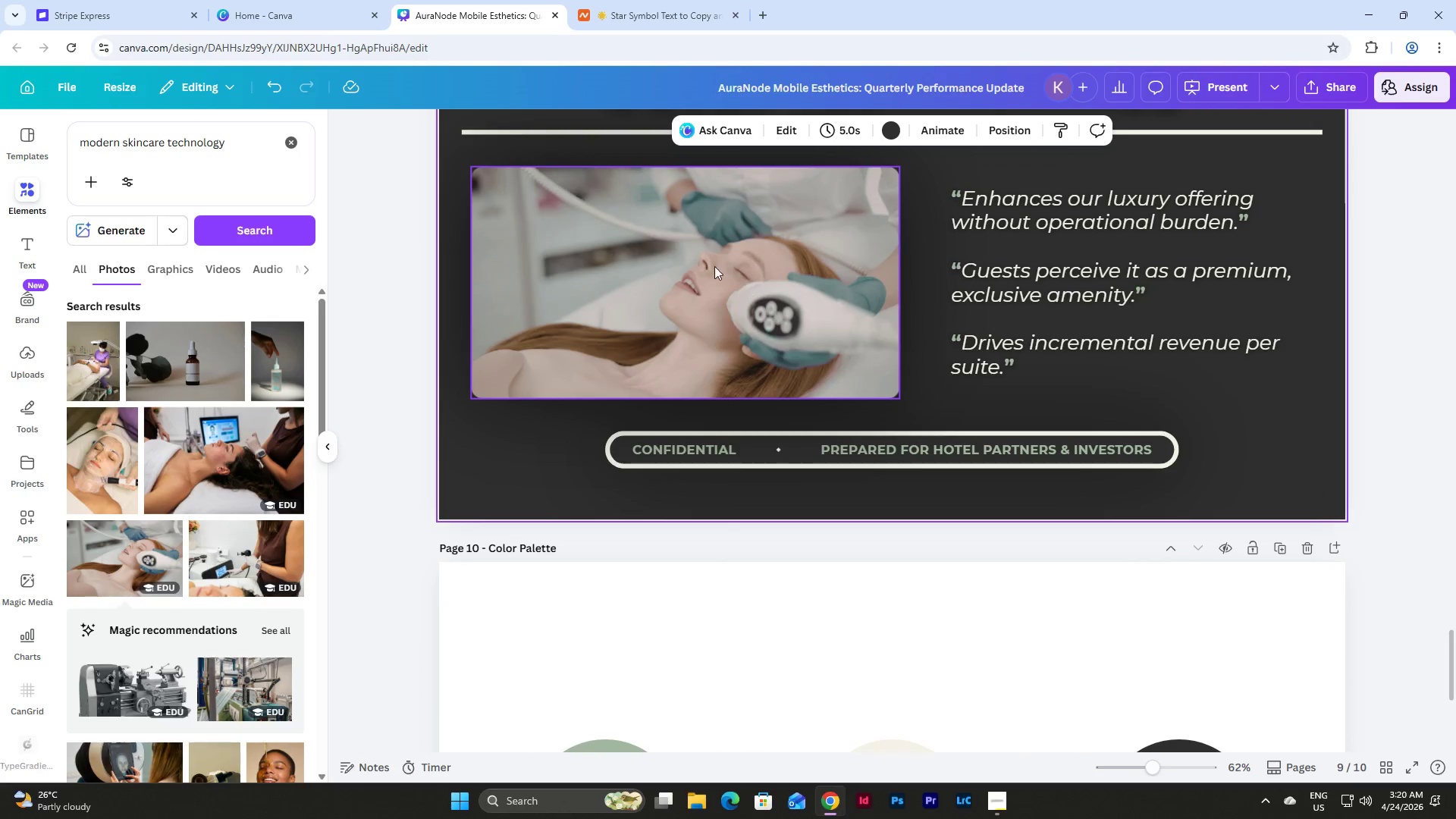 
left_click_drag(start_coordinate=[711, 264], to_coordinate=[968, 666])
 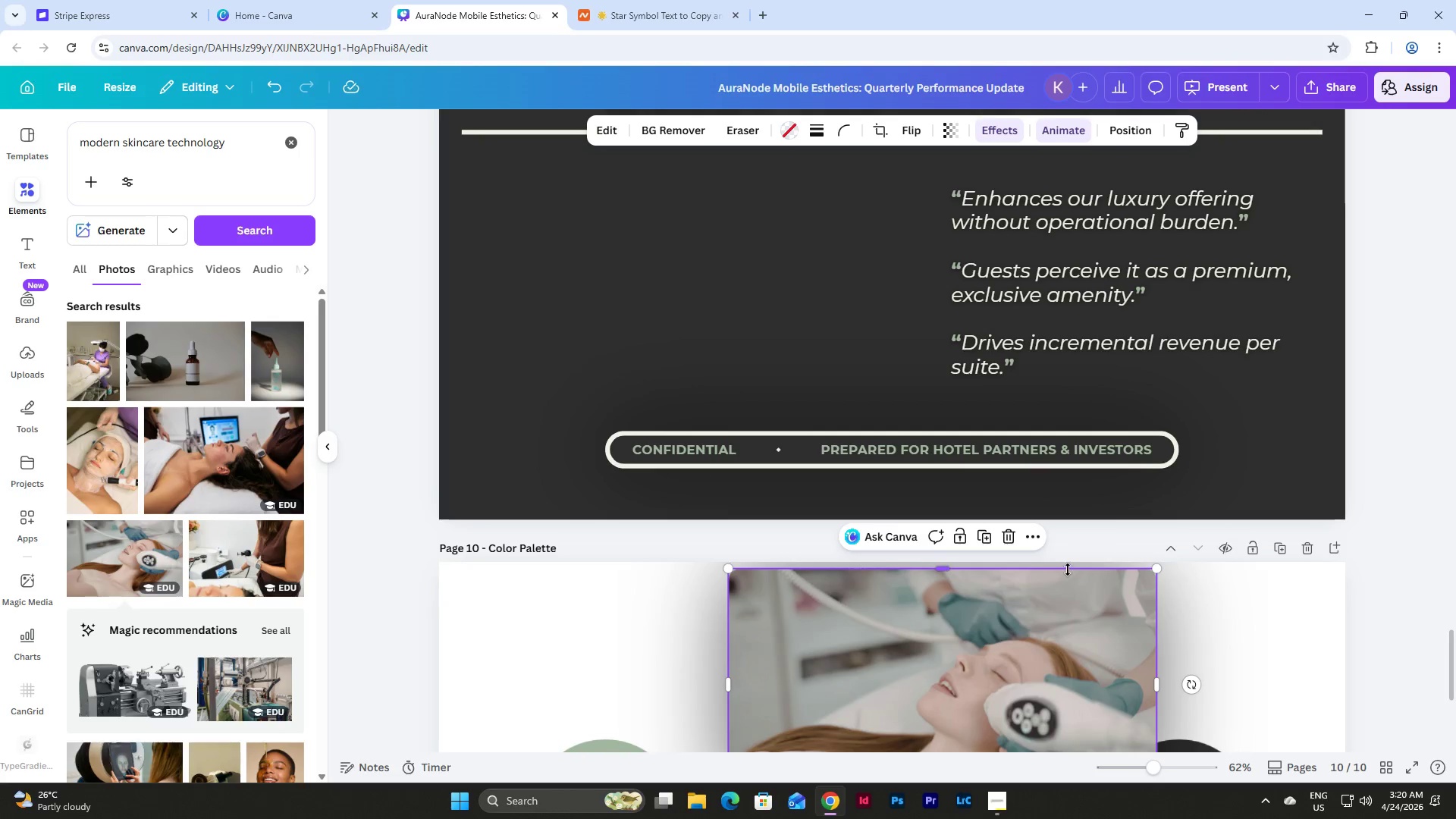 
scroll: coordinate [1068, 570], scroll_direction: up, amount: 2.0
 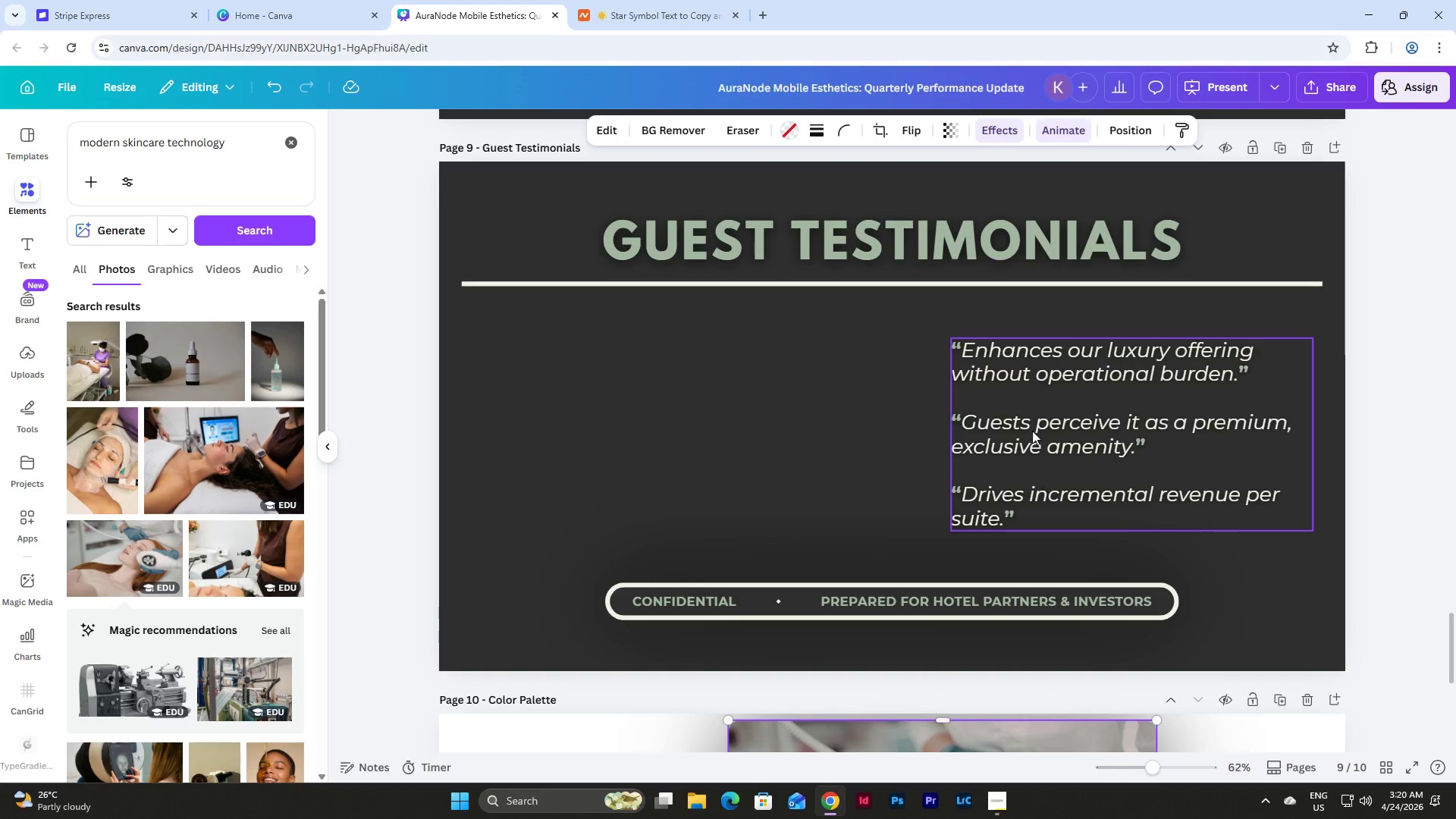 
left_click_drag(start_coordinate=[1032, 431], to_coordinate=[542, 429])
 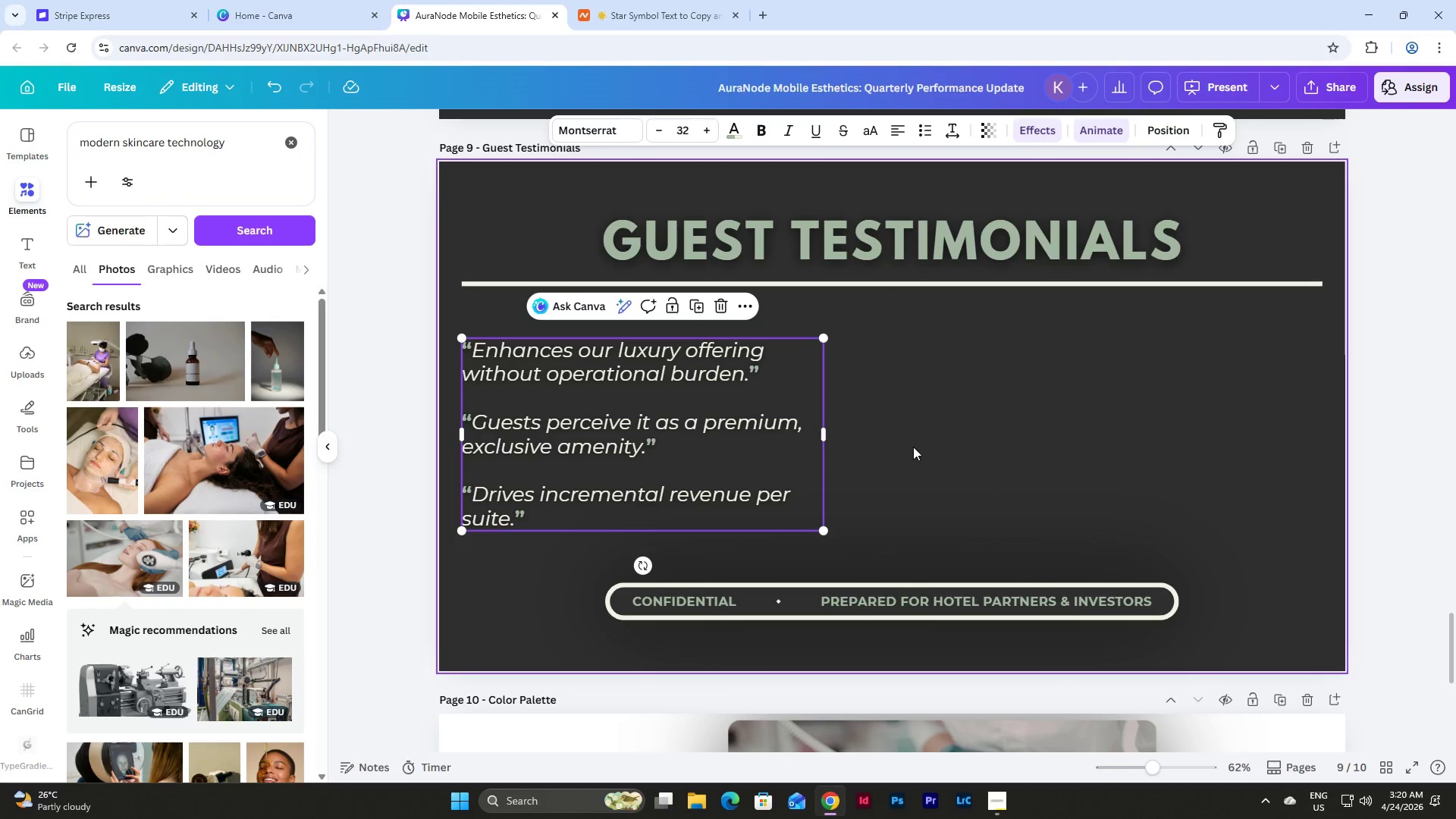 
scroll: coordinate [913, 447], scroll_direction: down, amount: 3.0
 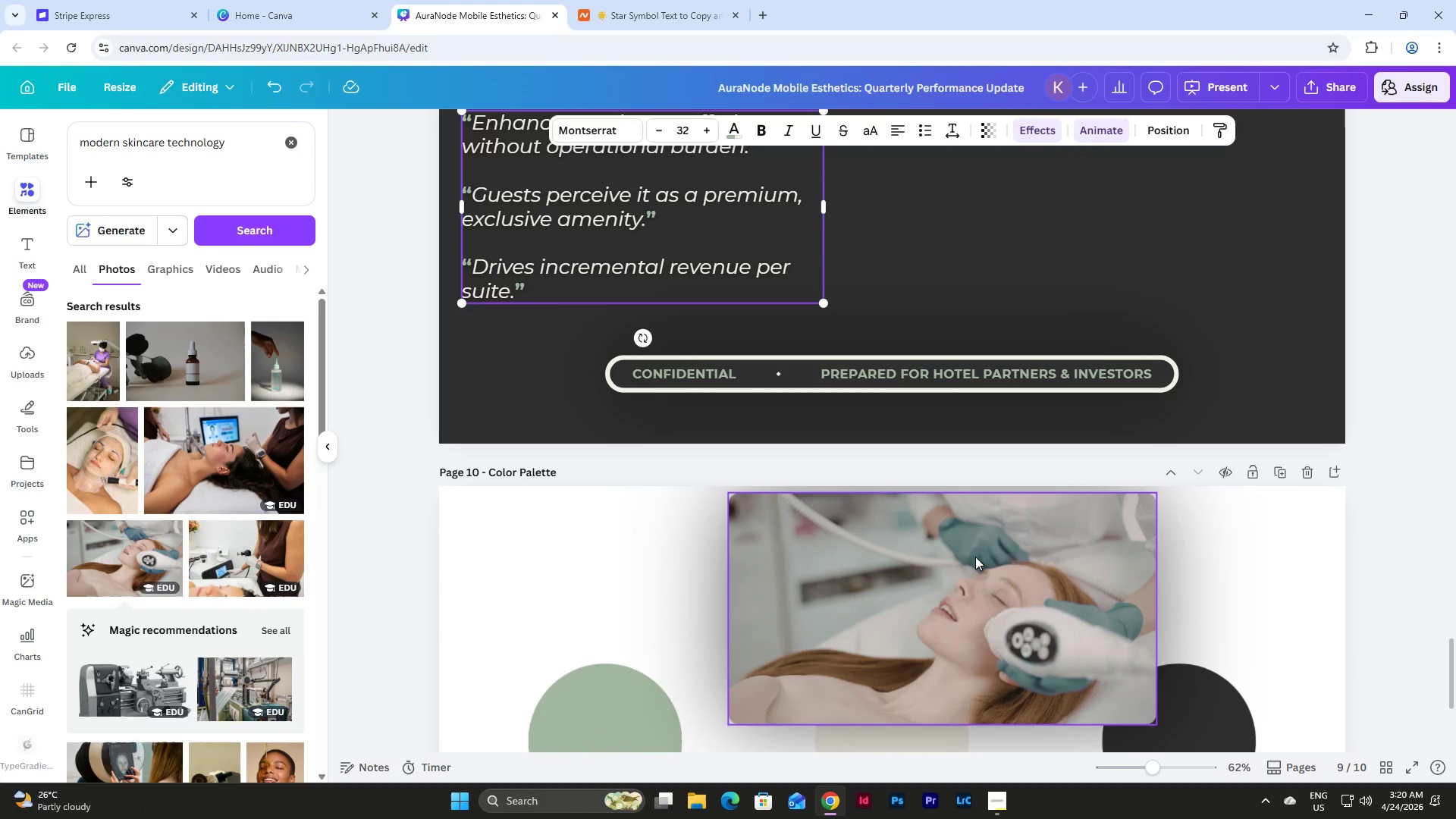 
left_click_drag(start_coordinate=[978, 566], to_coordinate=[1129, 187])
 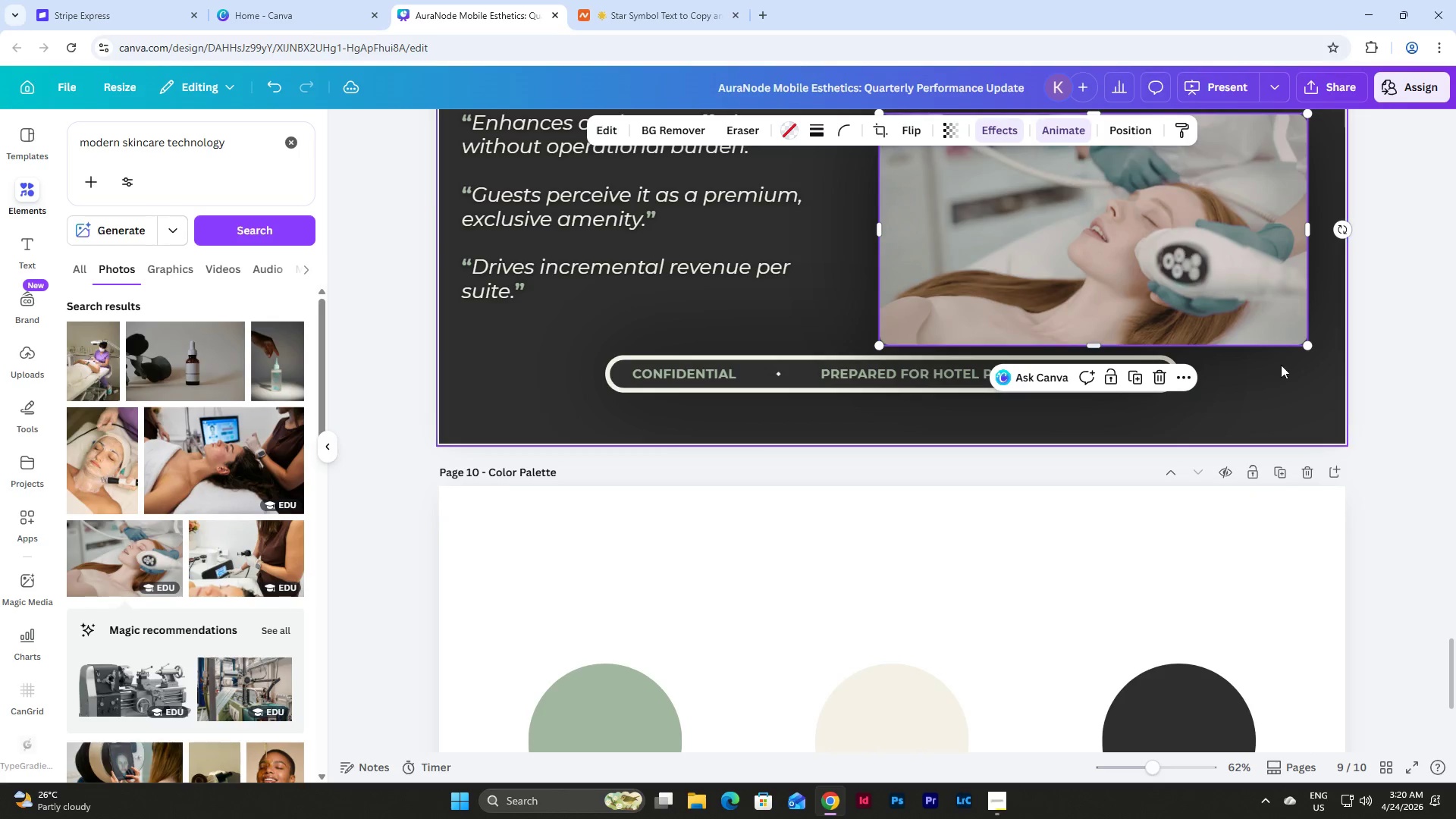 
scroll: coordinate [1359, 484], scroll_direction: up, amount: 2.0
 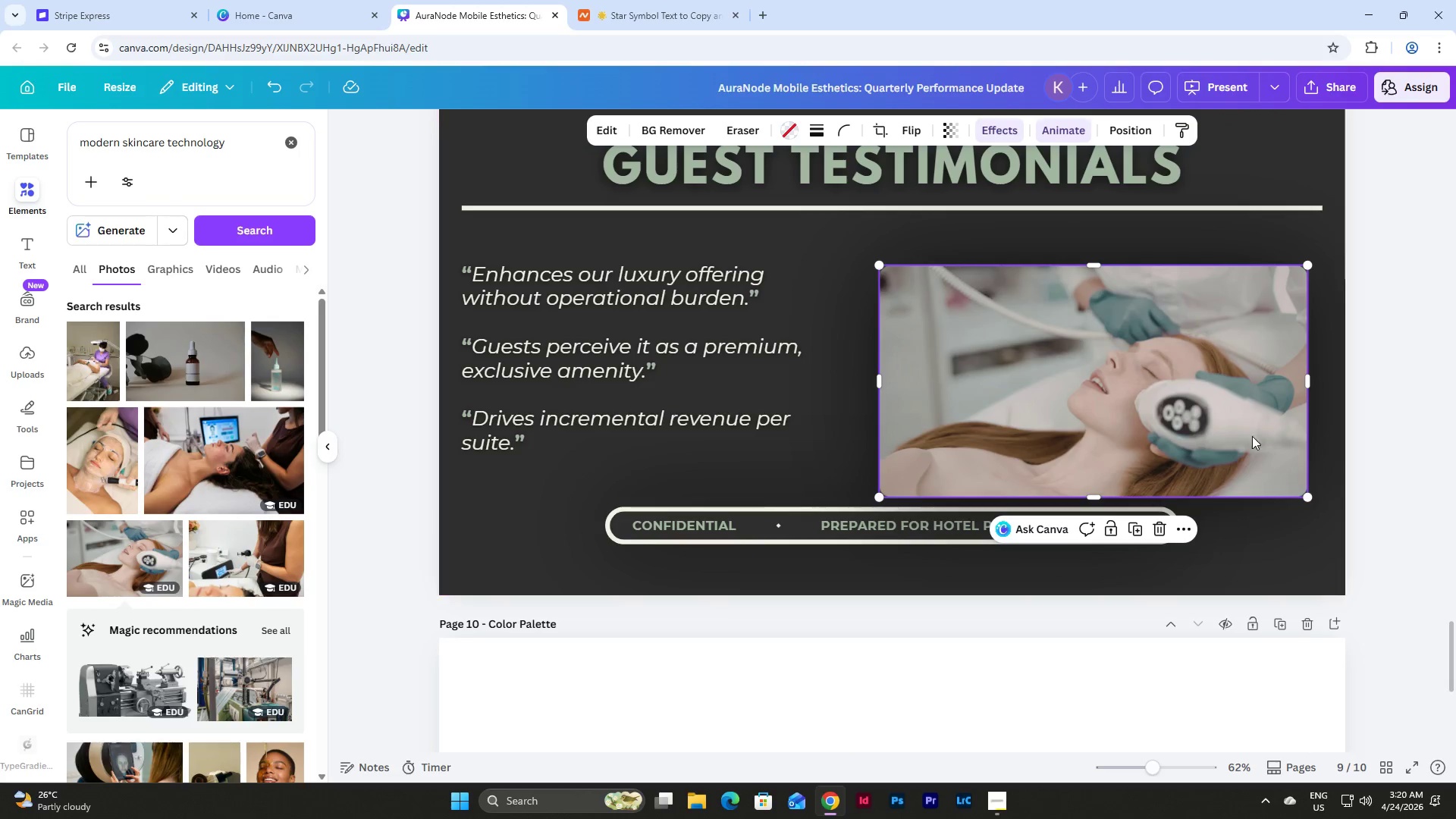 
left_click_drag(start_coordinate=[1213, 402], to_coordinate=[1229, 383])
 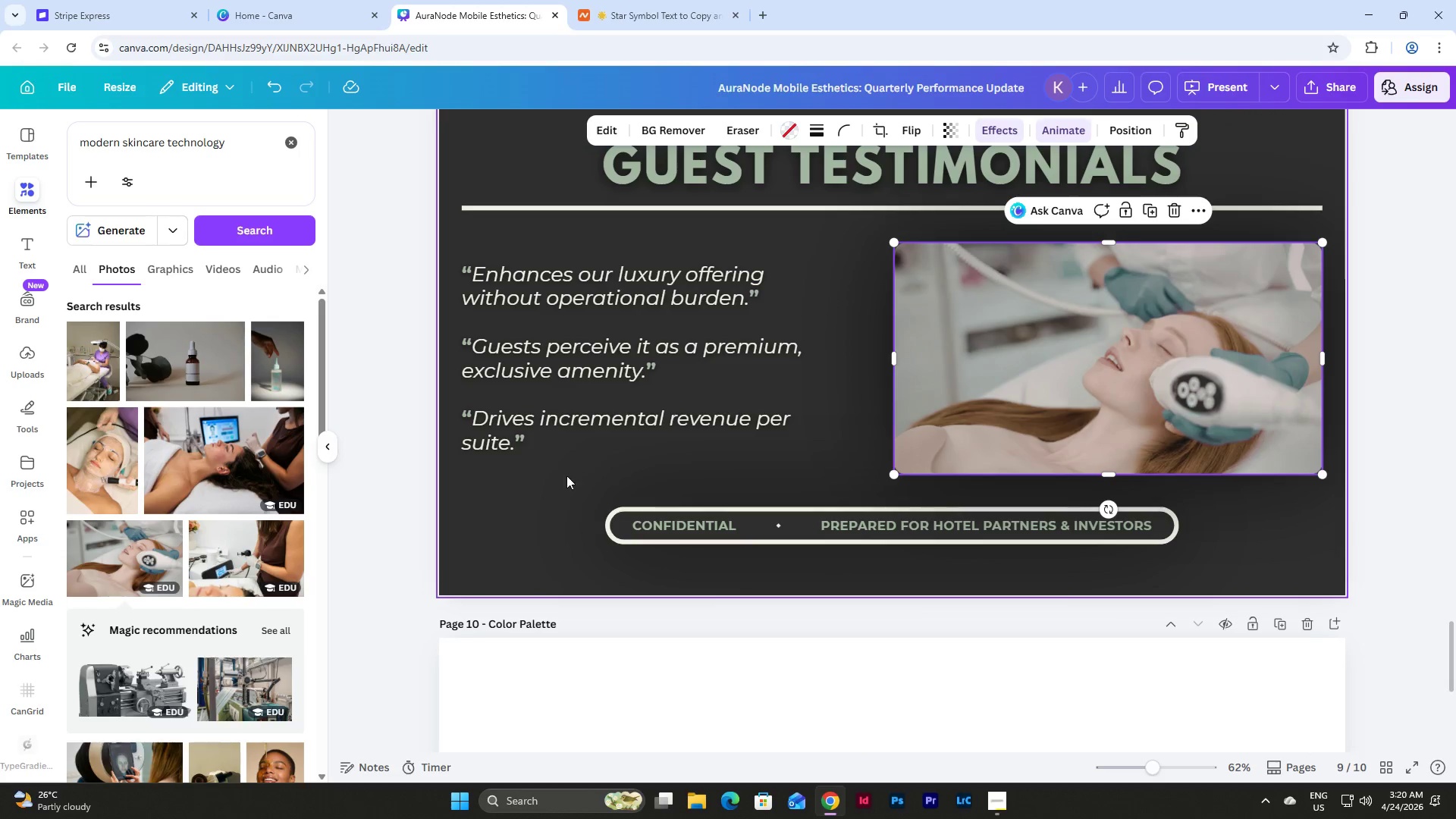 
left_click([550, 482])
 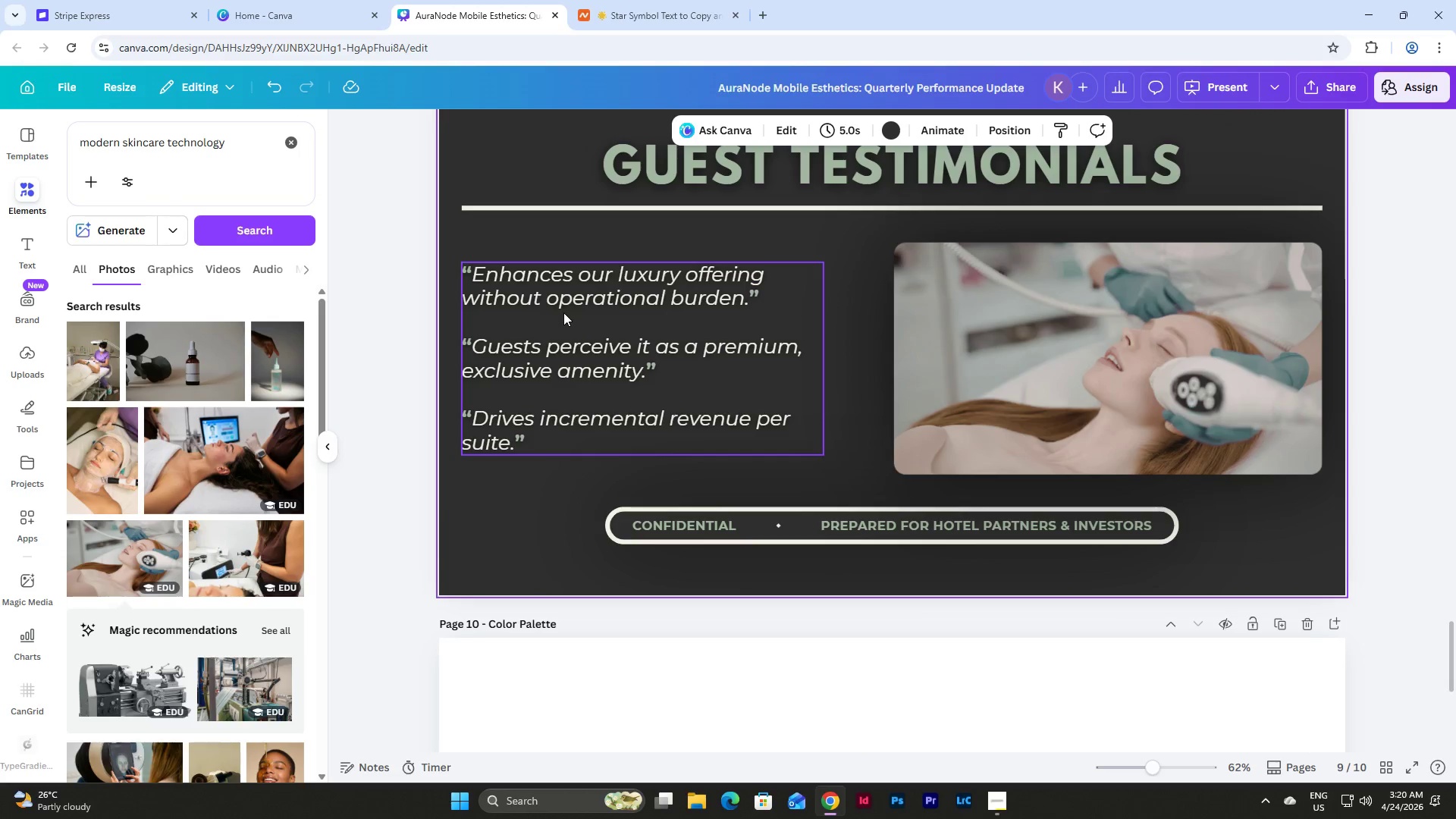 
left_click([563, 312])
 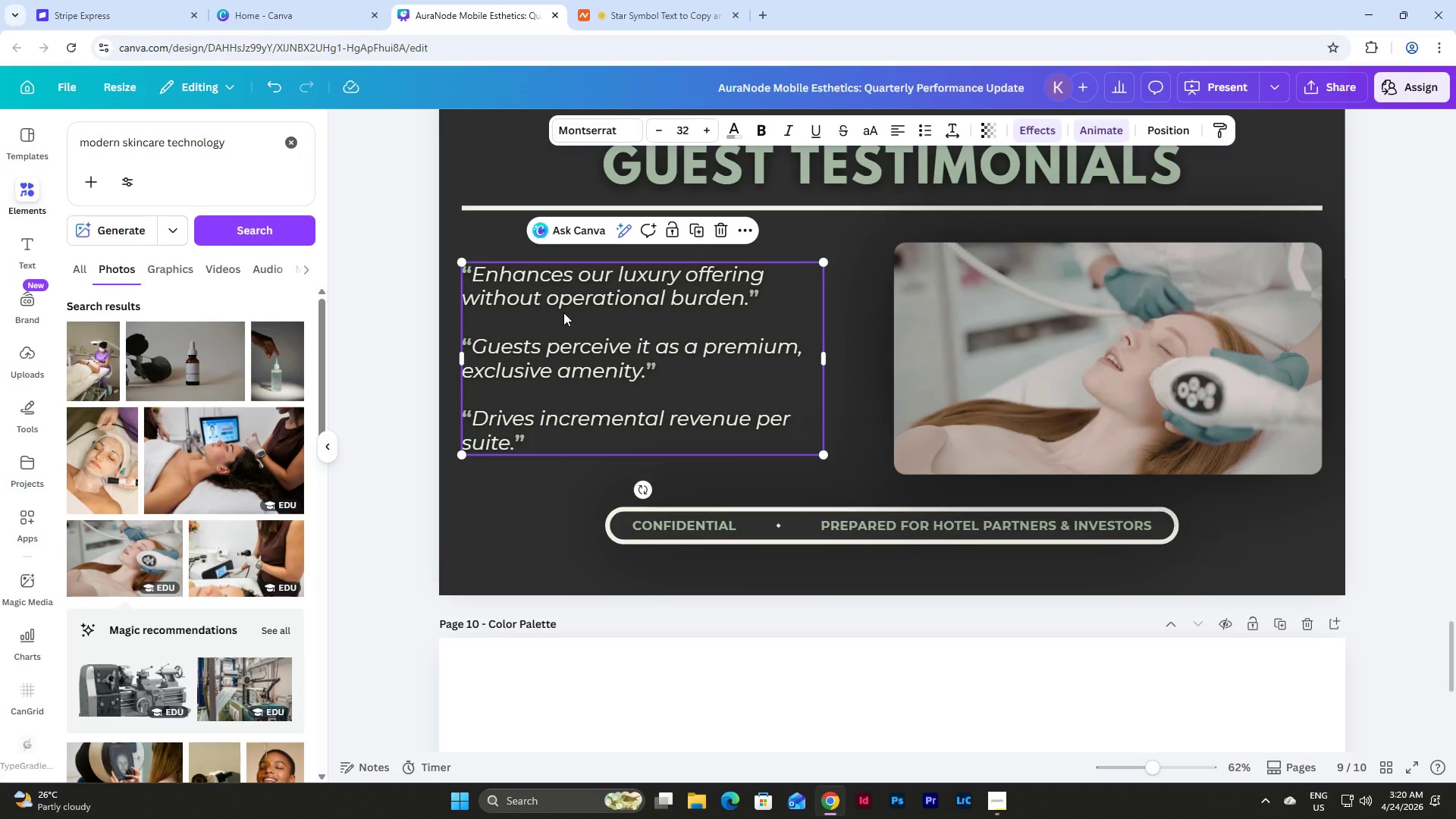 
key(Shift+ArrowRight)
 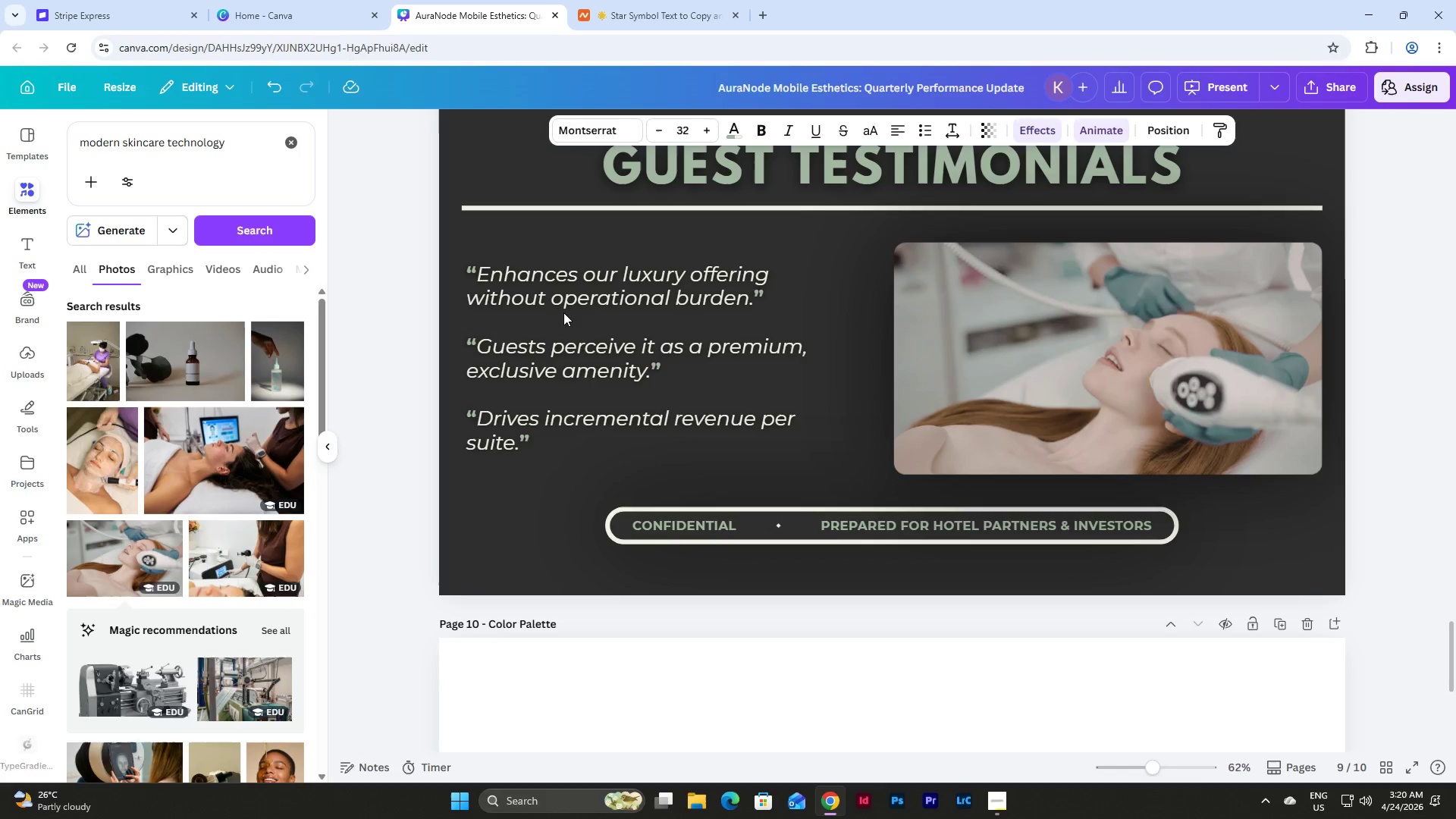 
key(Shift+ArrowRight)
 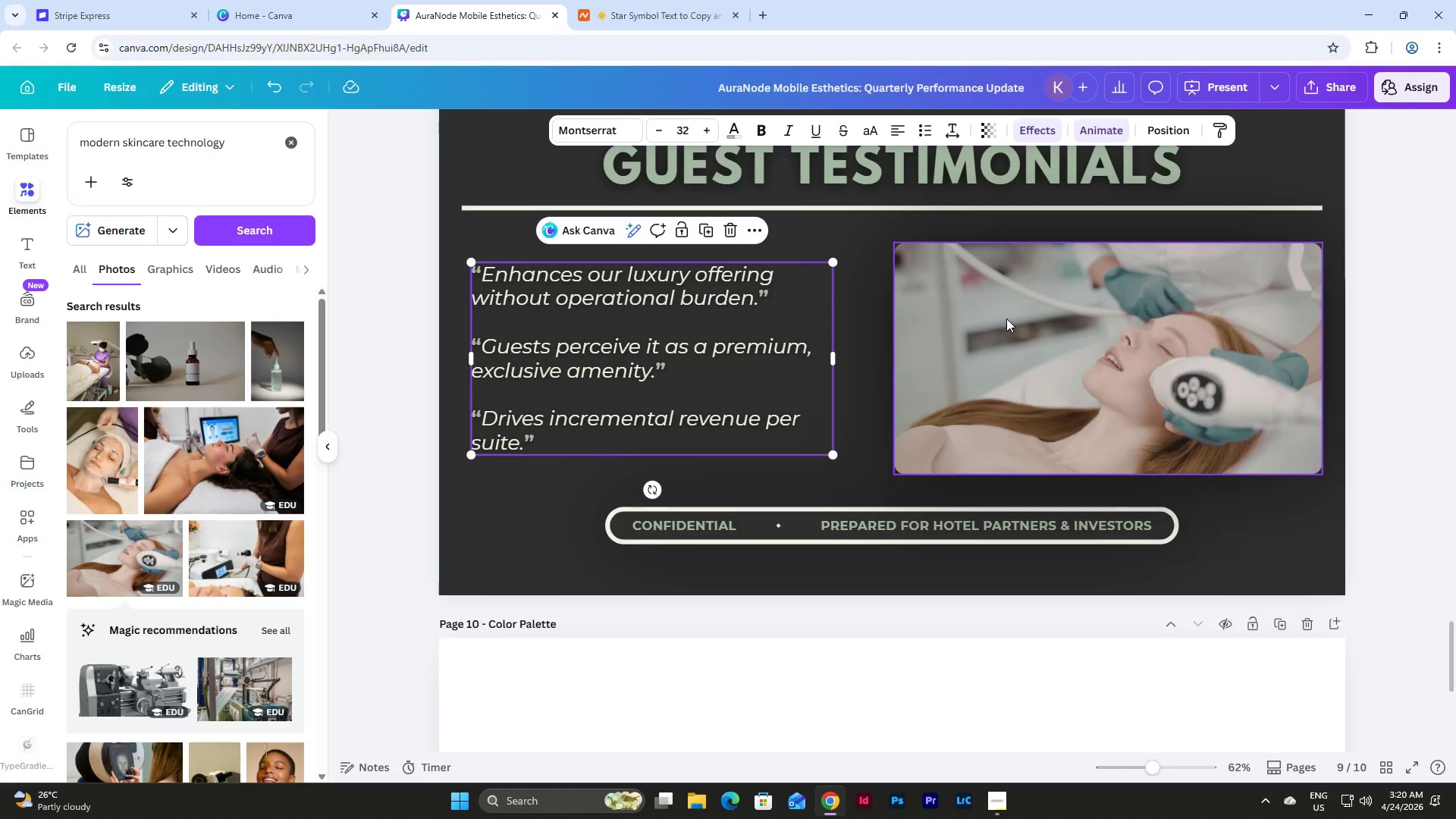 
left_click([1034, 319])
 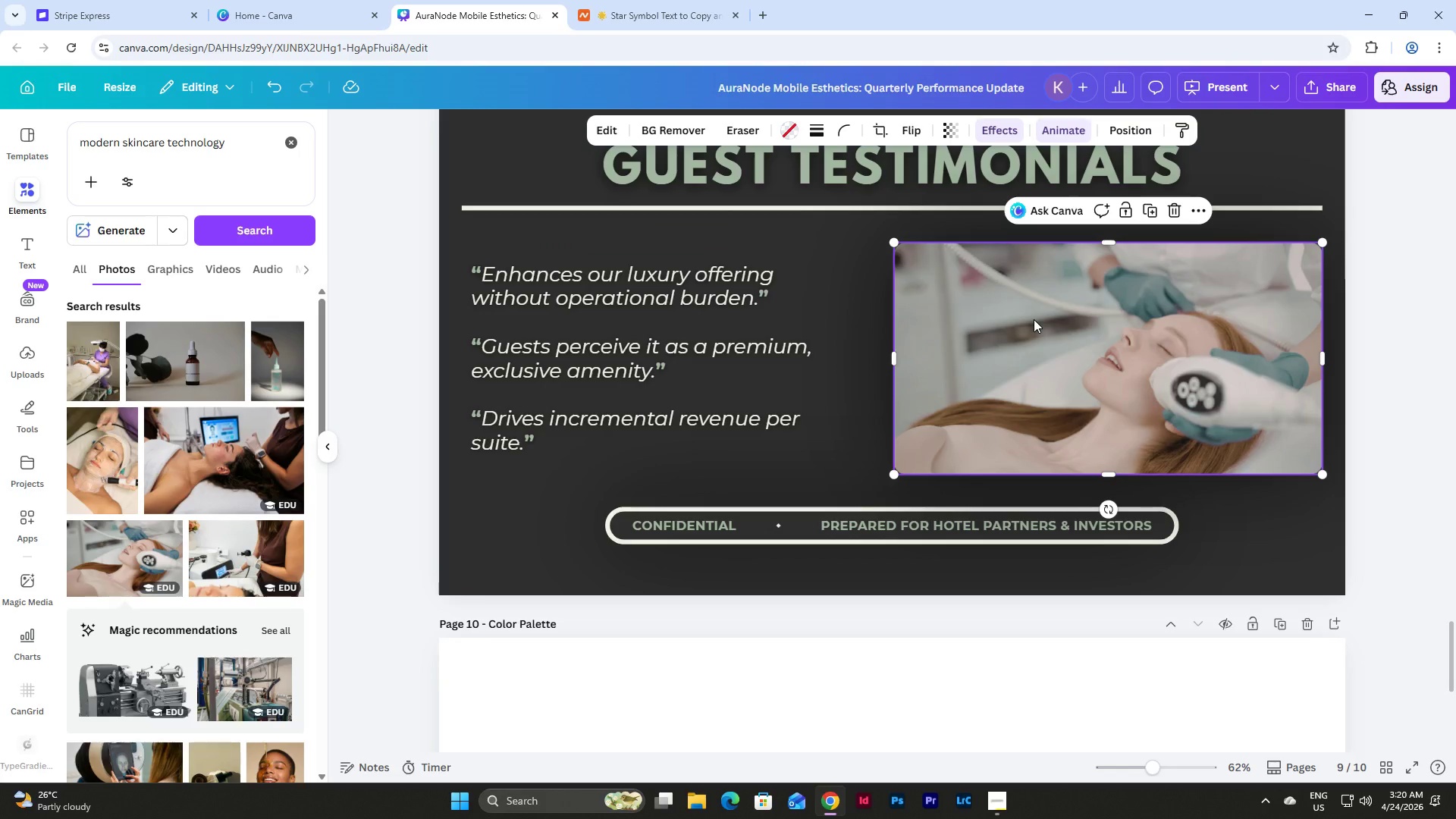 
key(Shift+ArrowLeft)
 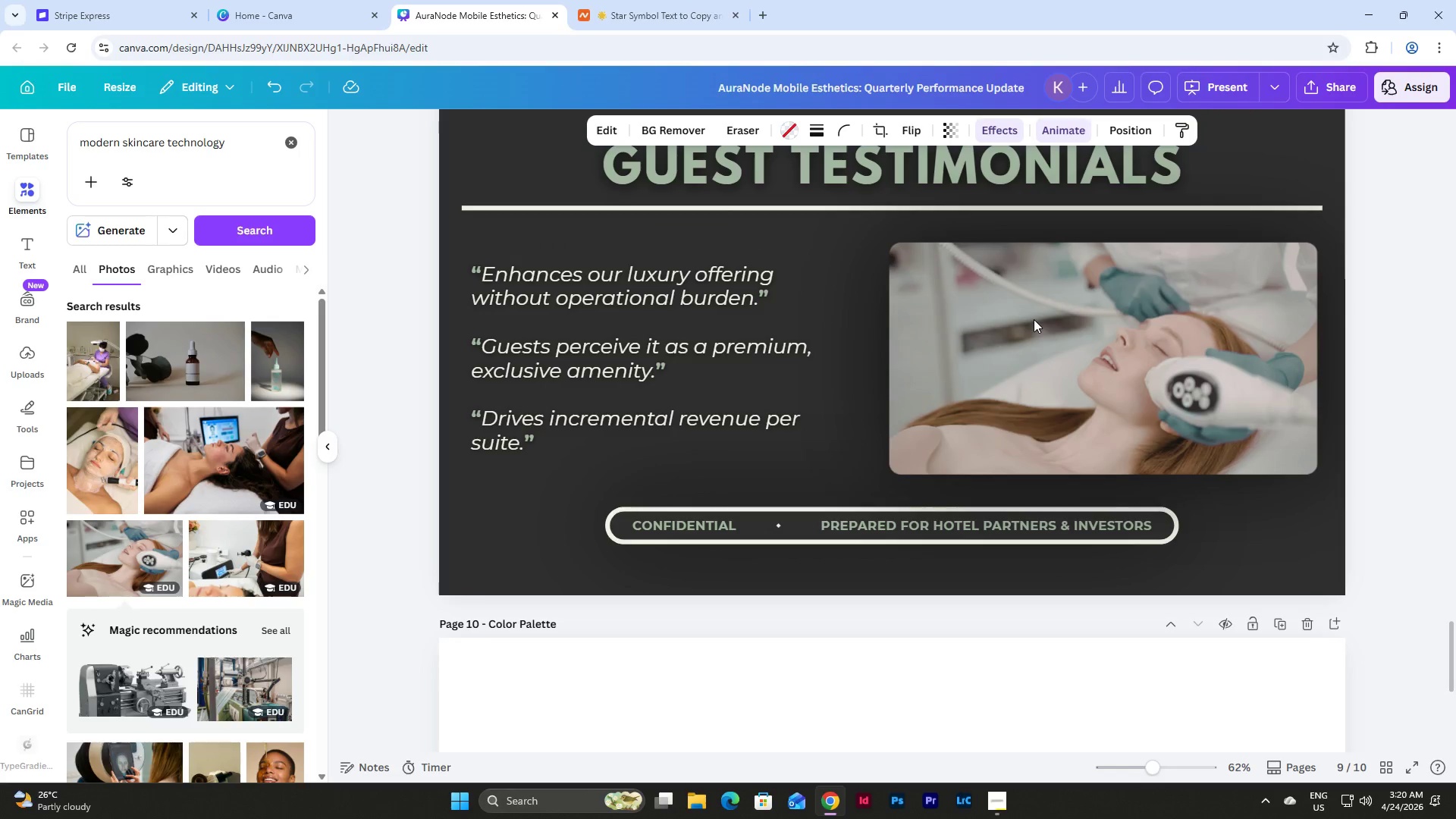 
key(Shift+ArrowLeft)
 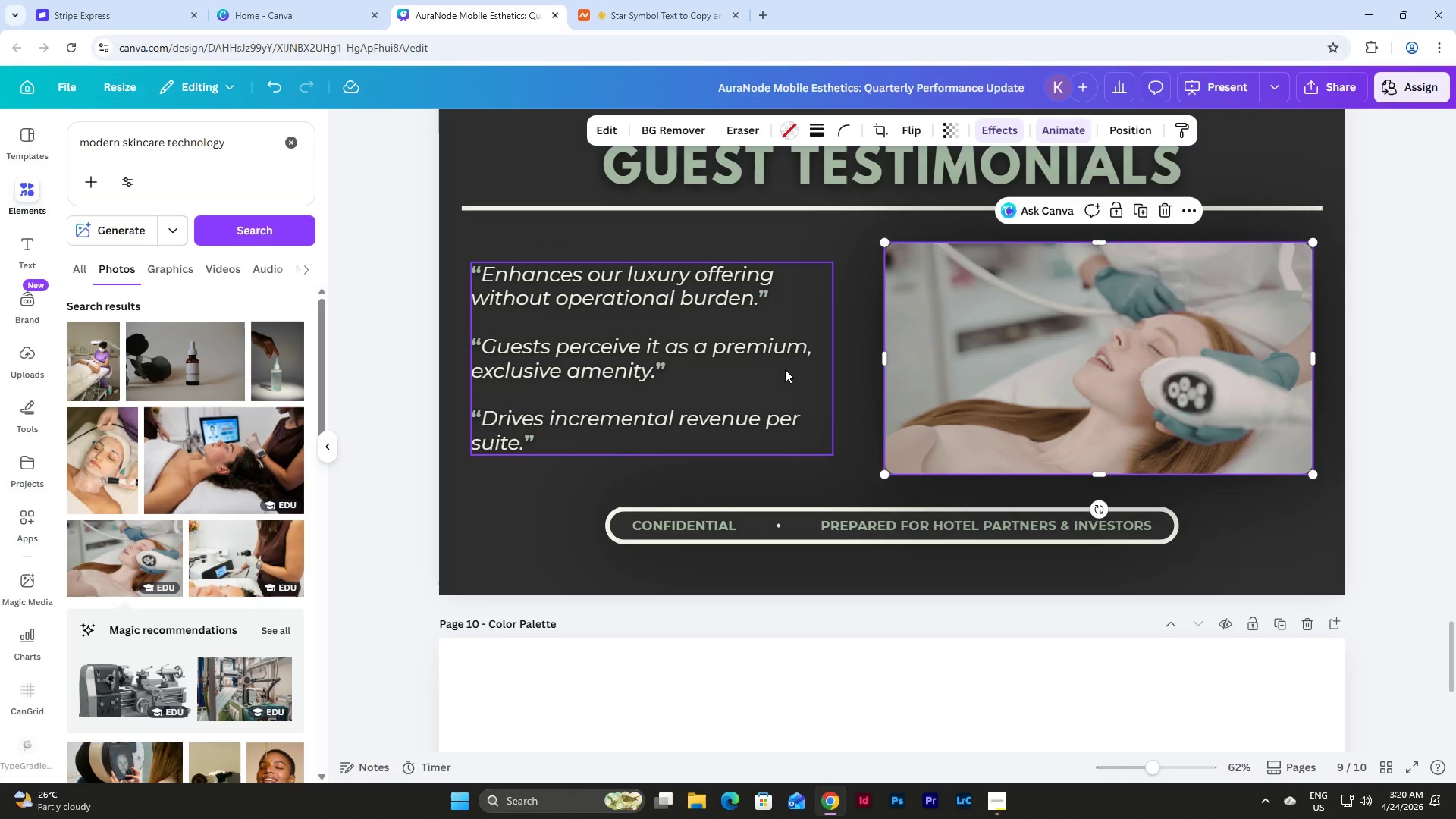 
left_click([617, 332])
 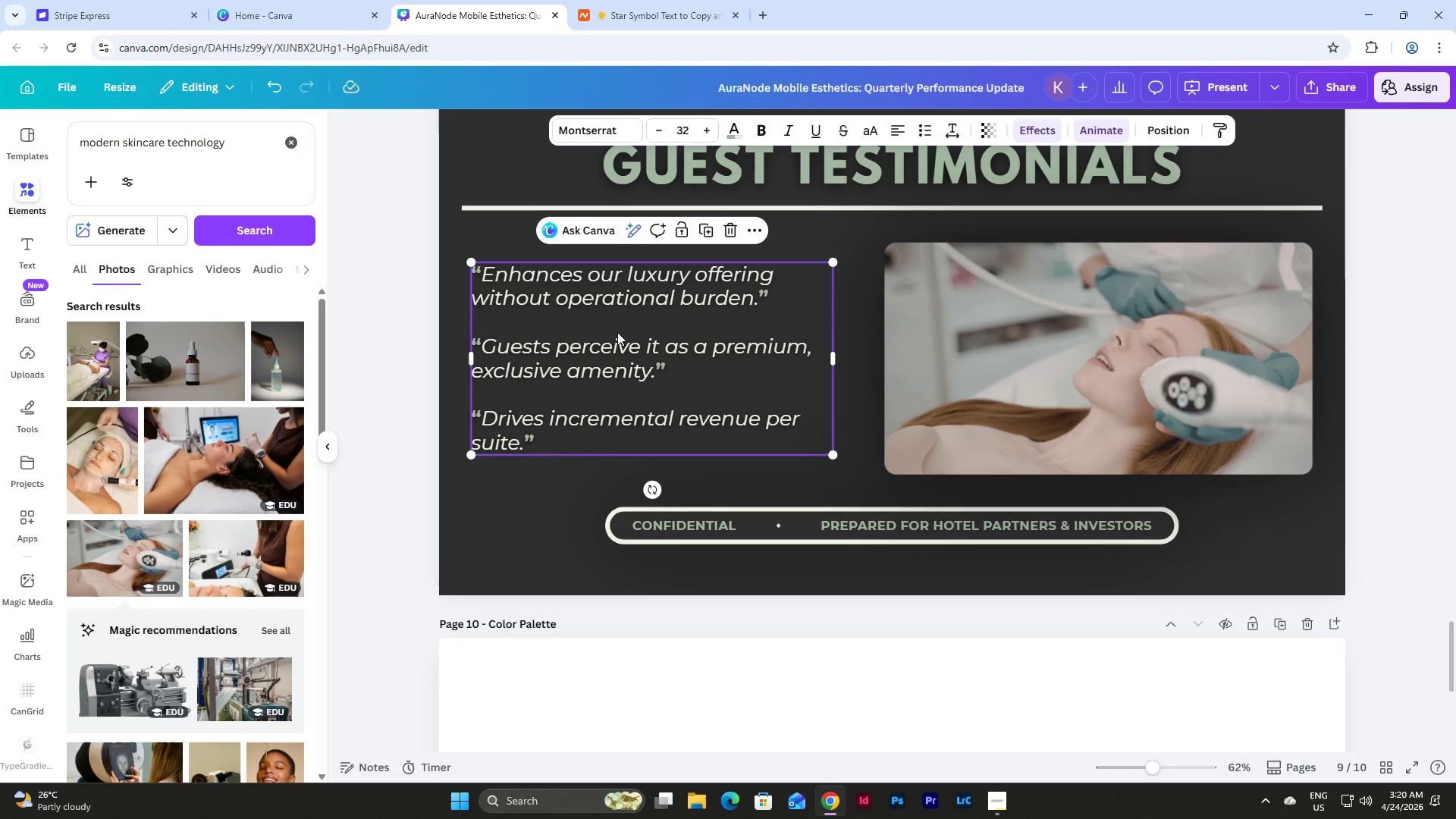 
key(Shift+ArrowRight)
 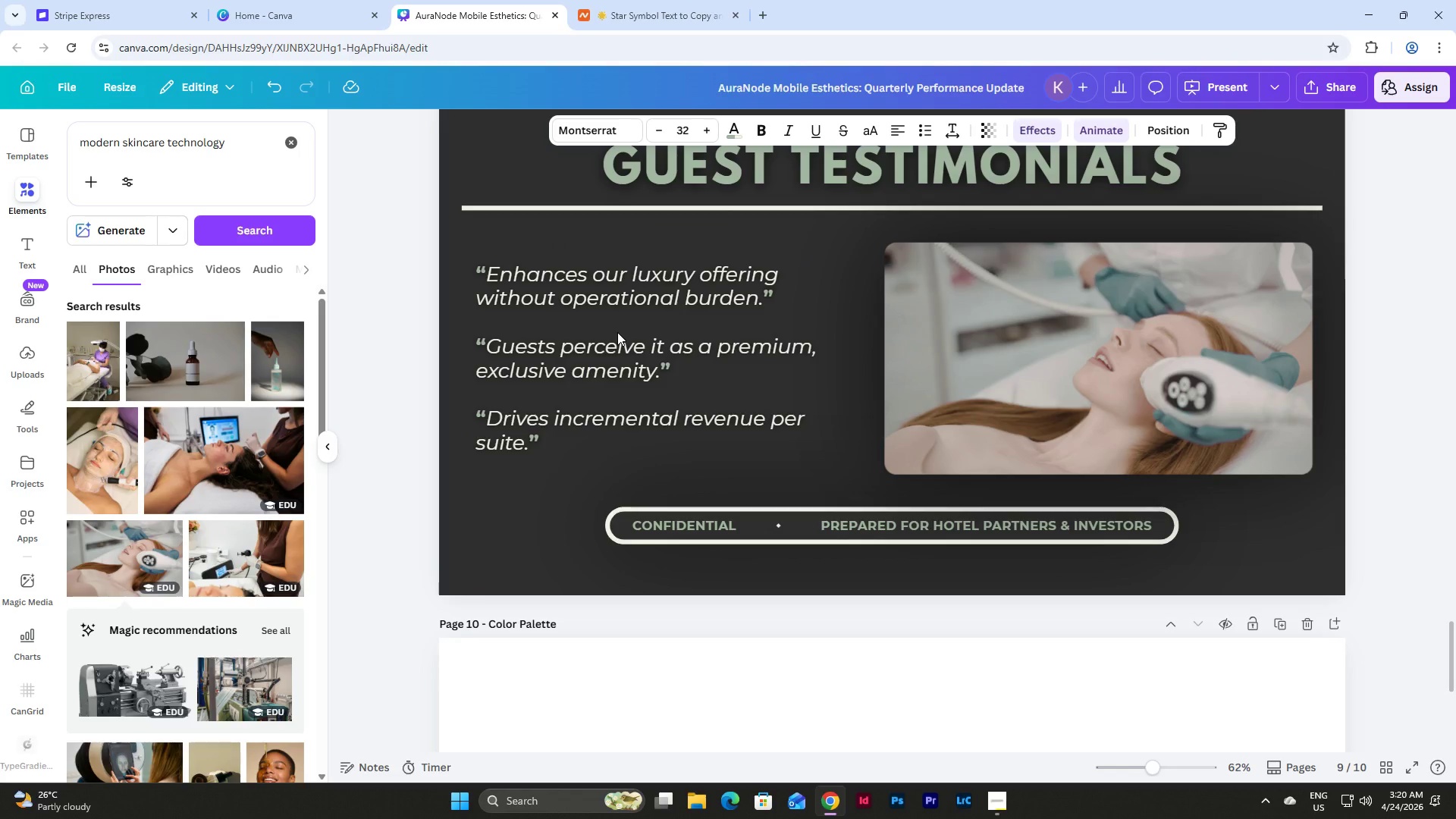 
key(Shift+ArrowRight)
 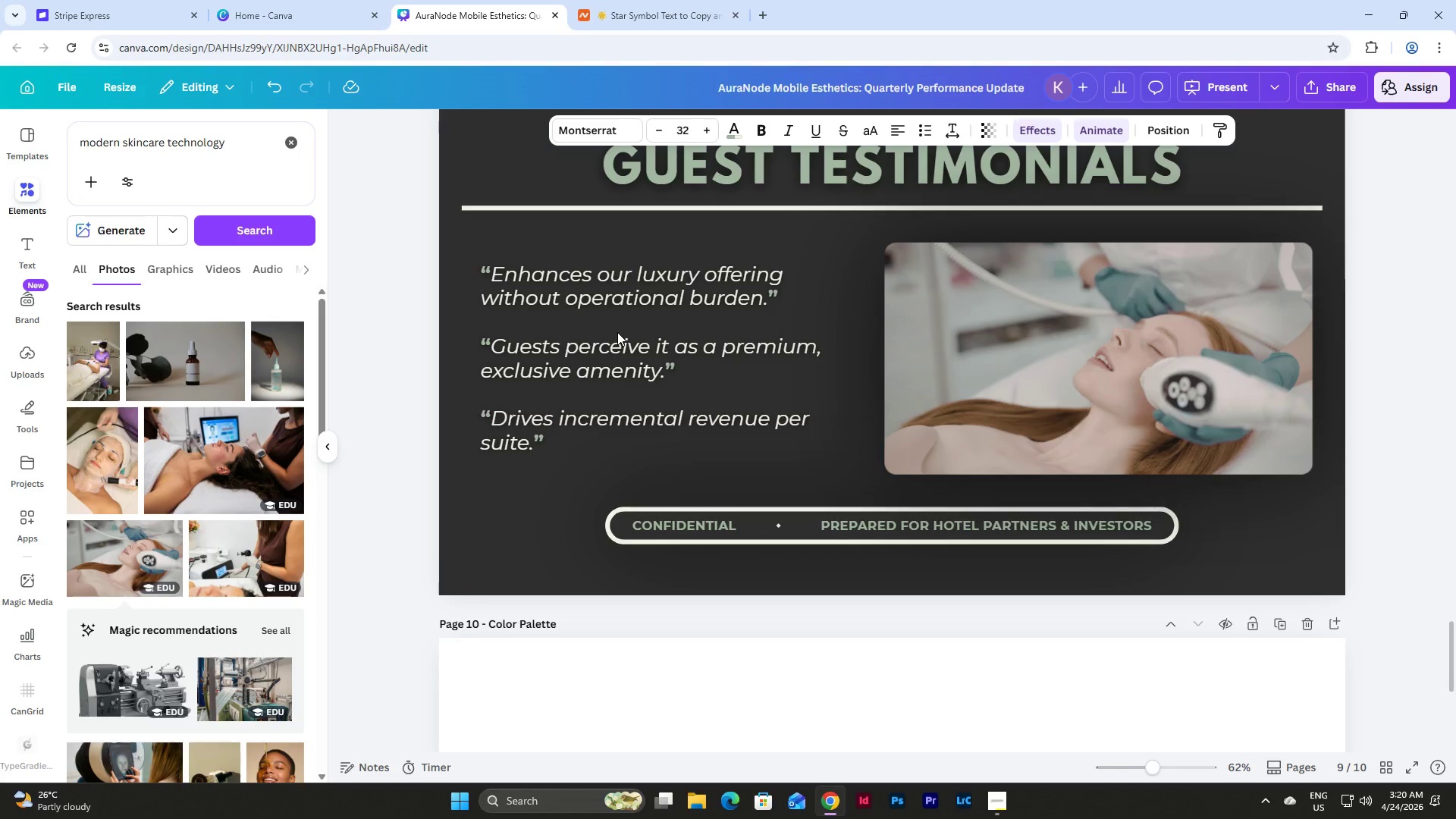 
key(Shift+ArrowRight)
 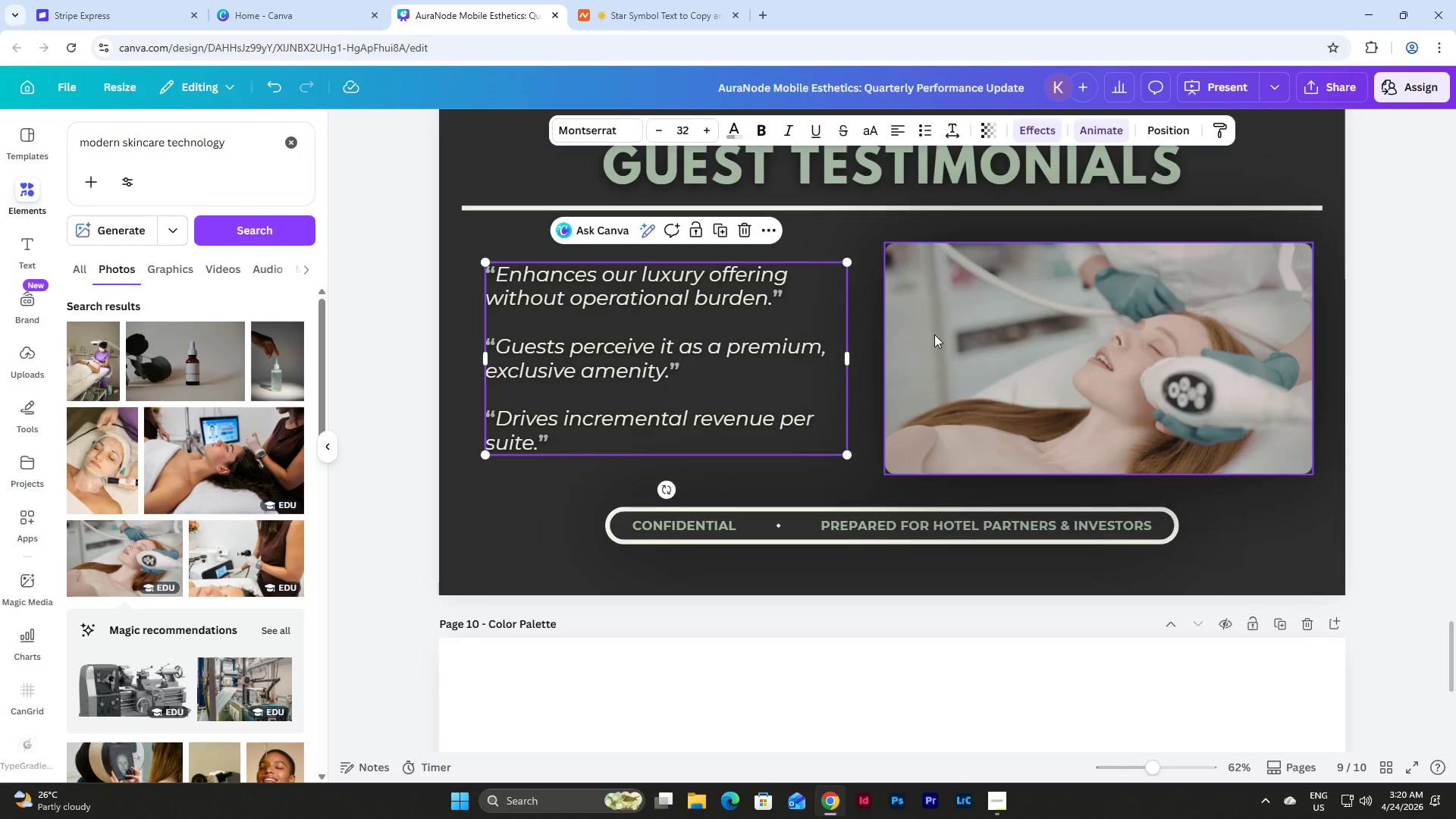 
left_click([934, 334])
 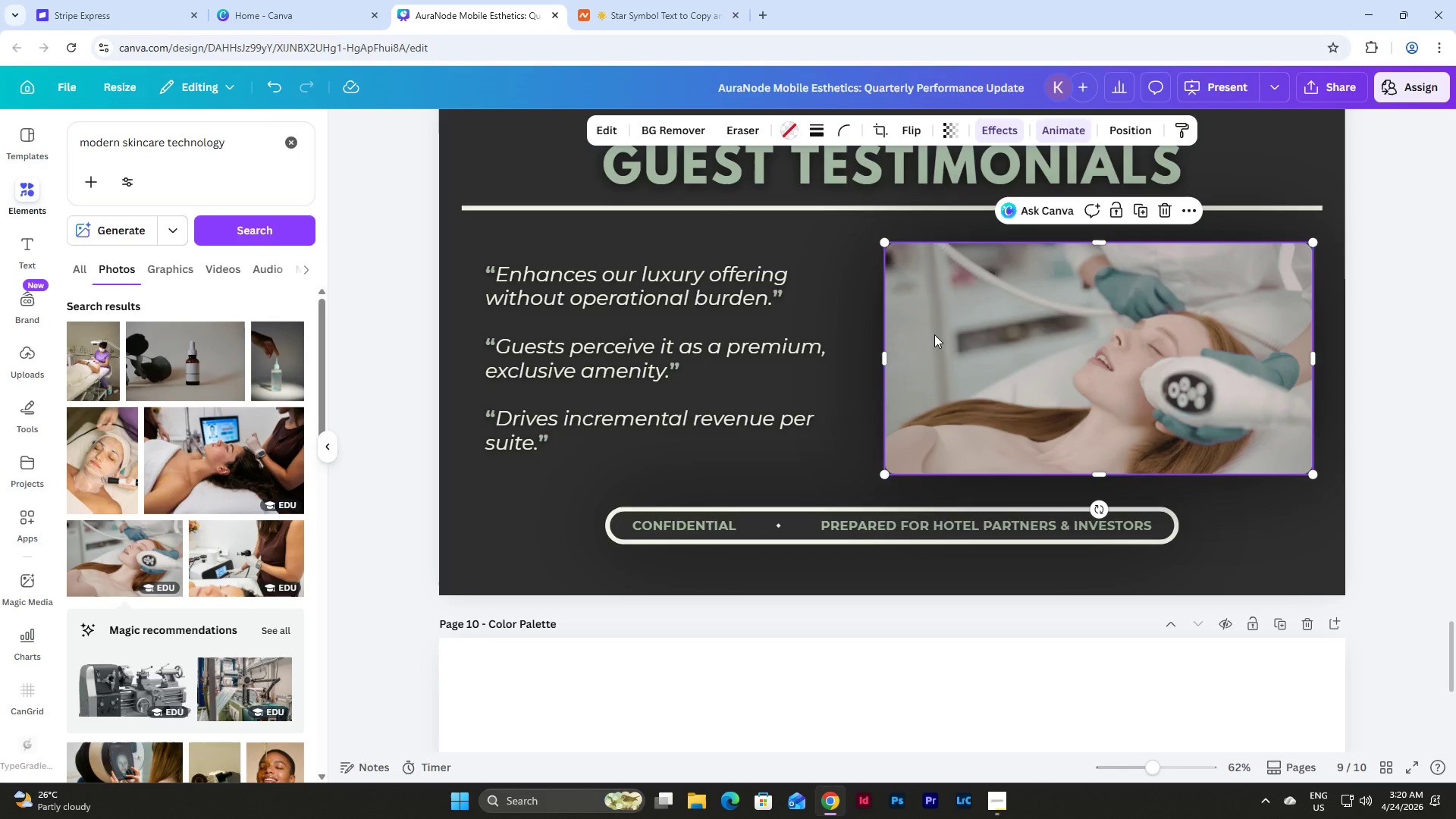 
key(Shift+ArrowLeft)
 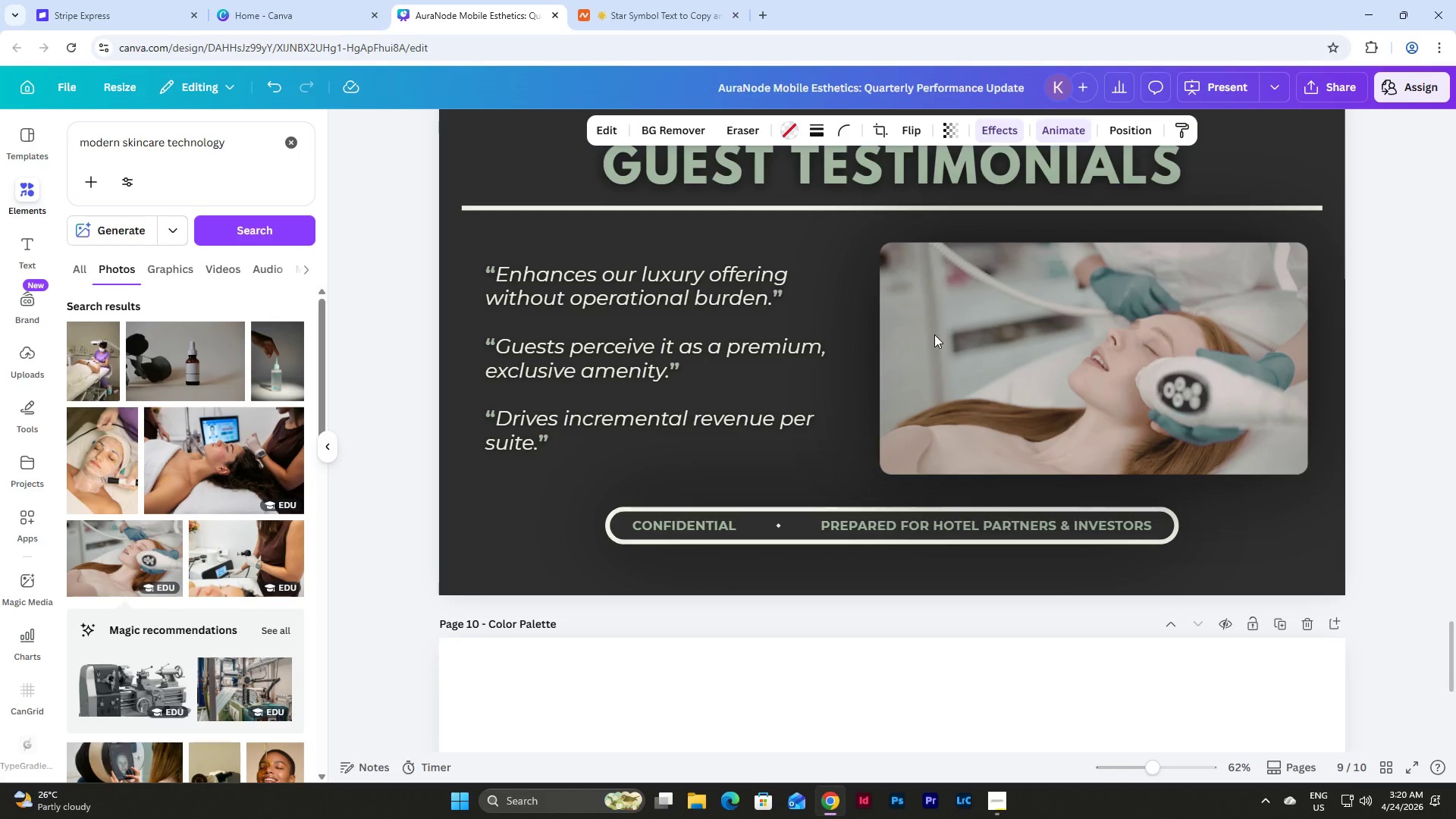 
key(Shift+ArrowLeft)
 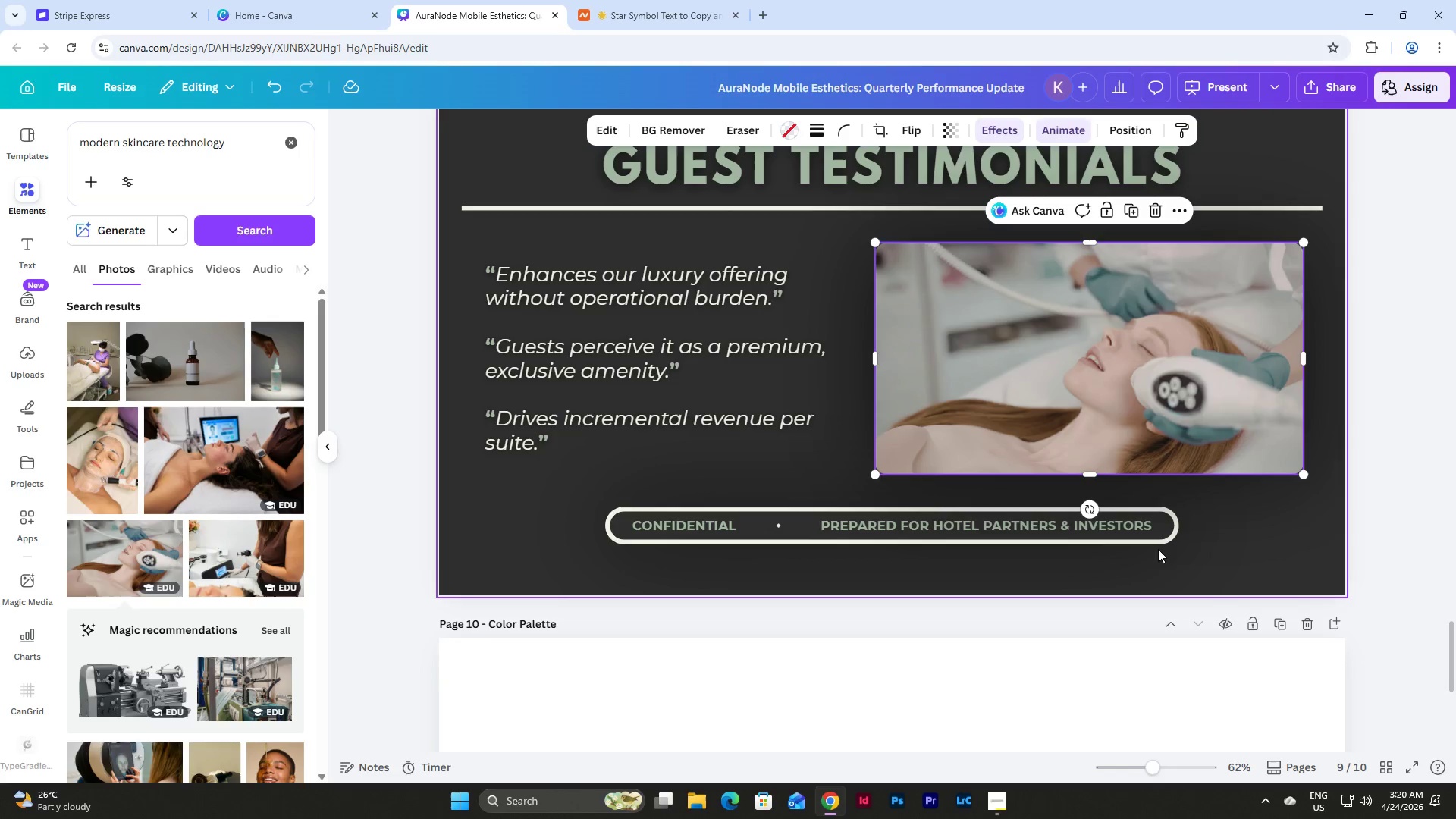 
left_click([1283, 505])
 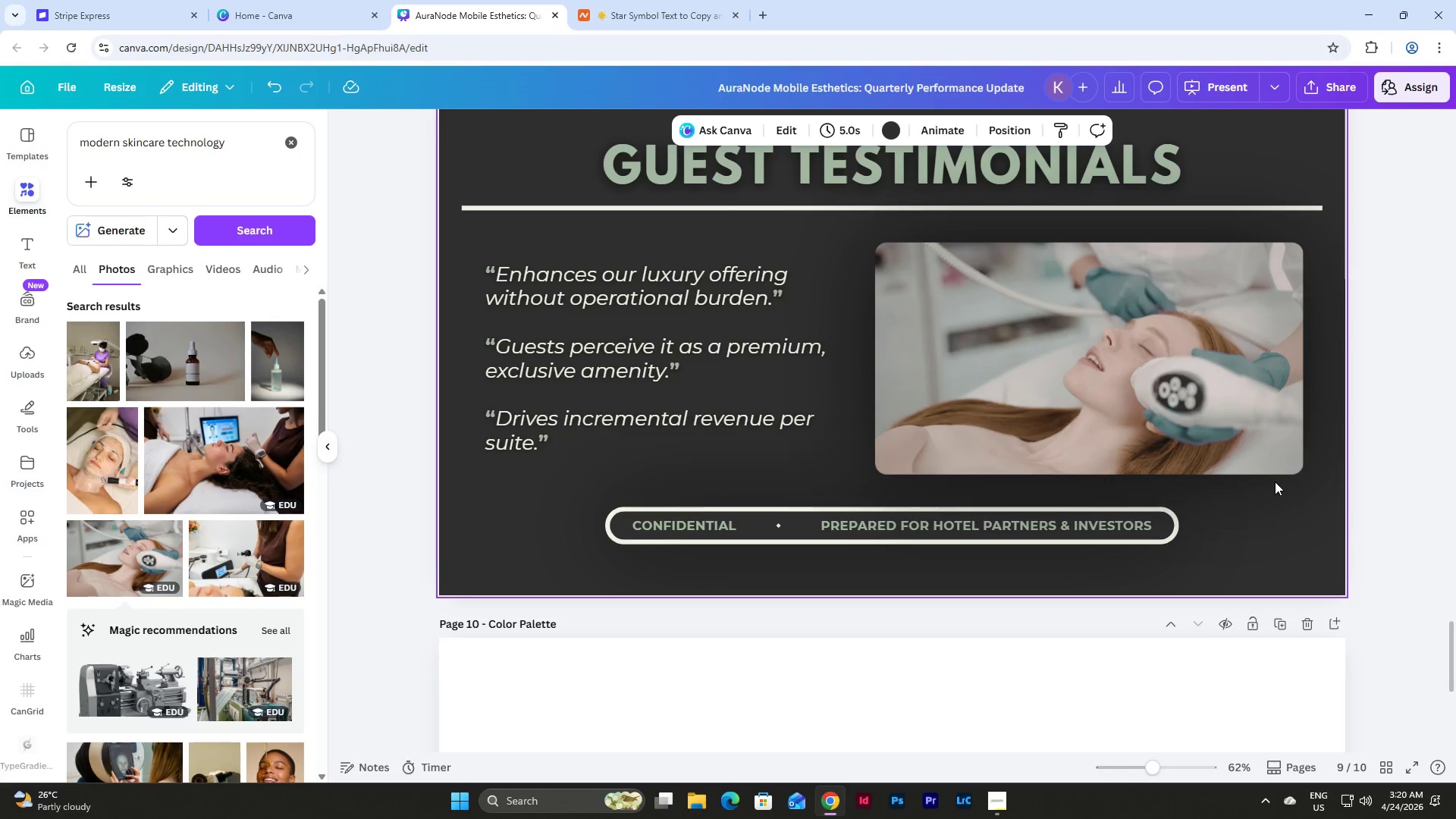 
scroll: coordinate [1275, 482], scroll_direction: up, amount: 9.0
 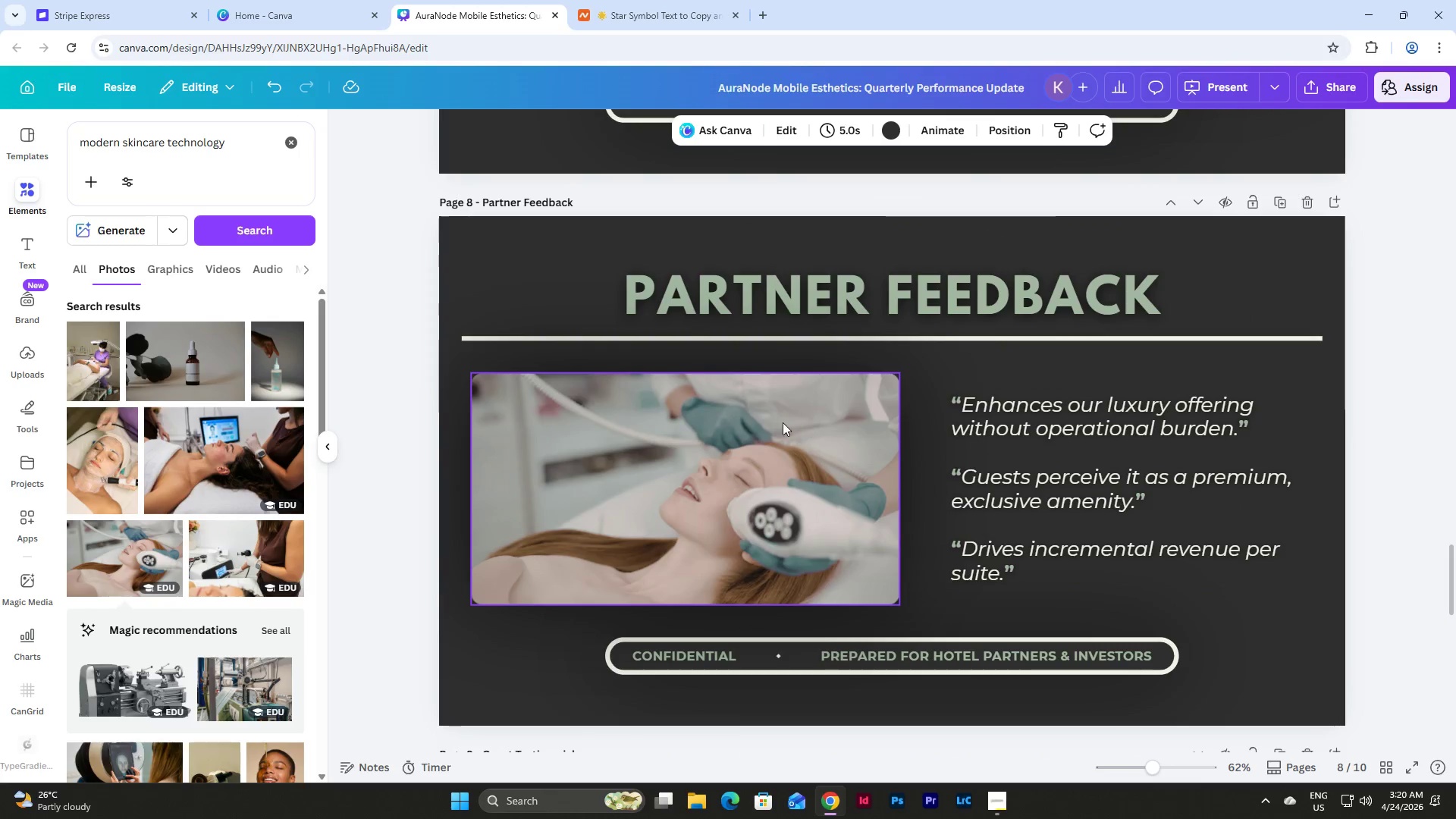 
left_click([715, 417])
 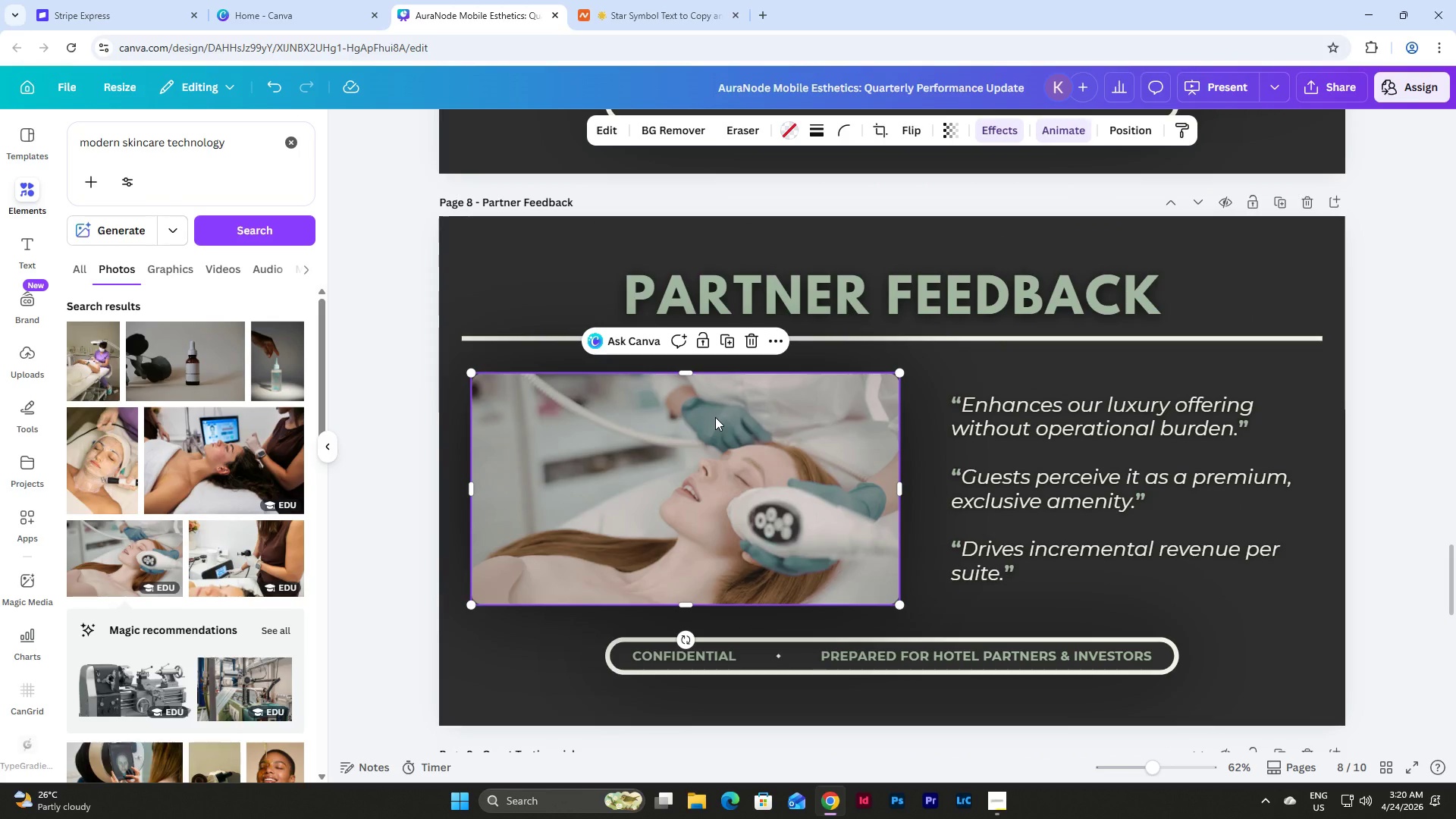 
key(Shift+ArrowRight)
 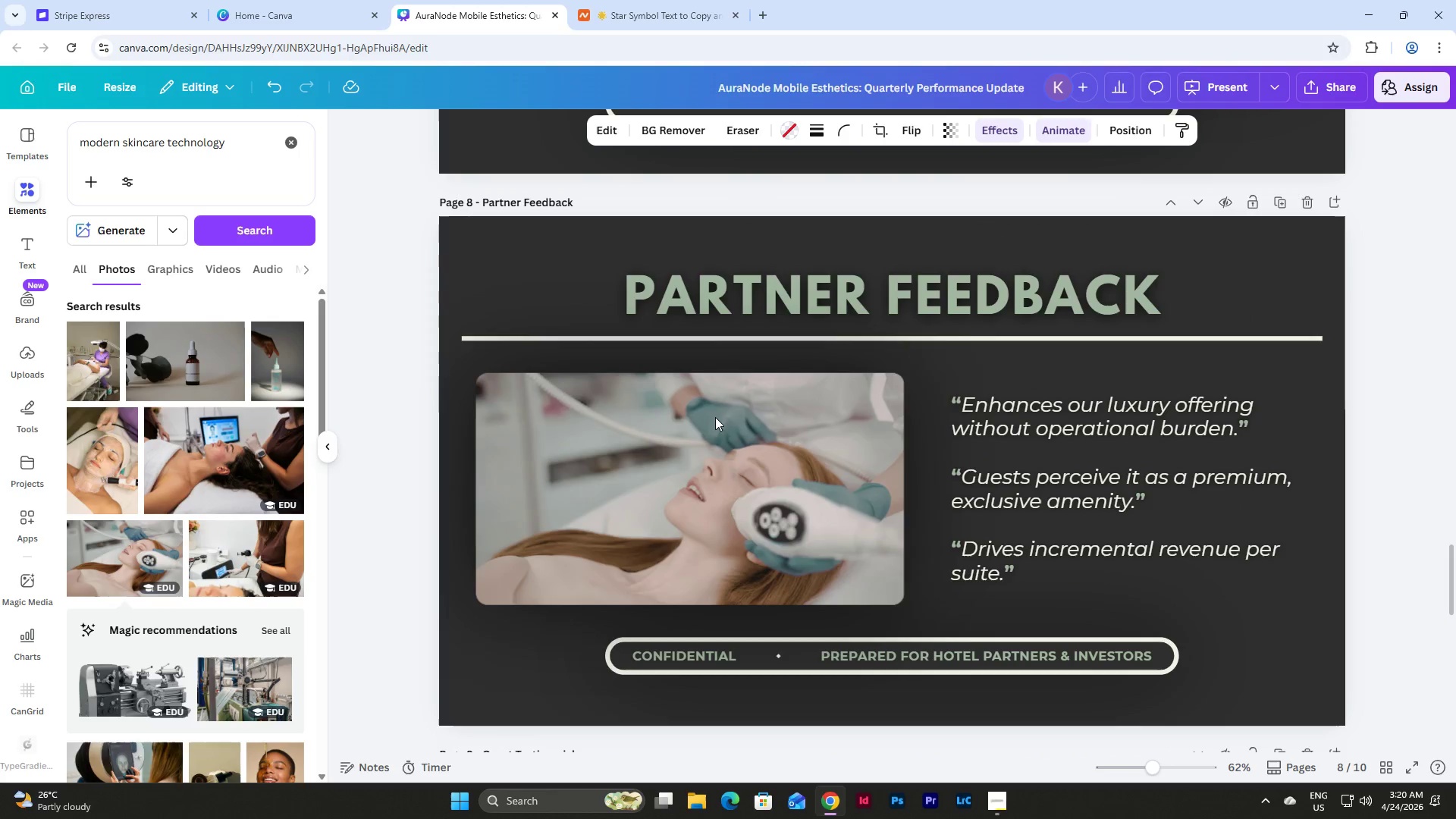 
key(Shift+ArrowRight)
 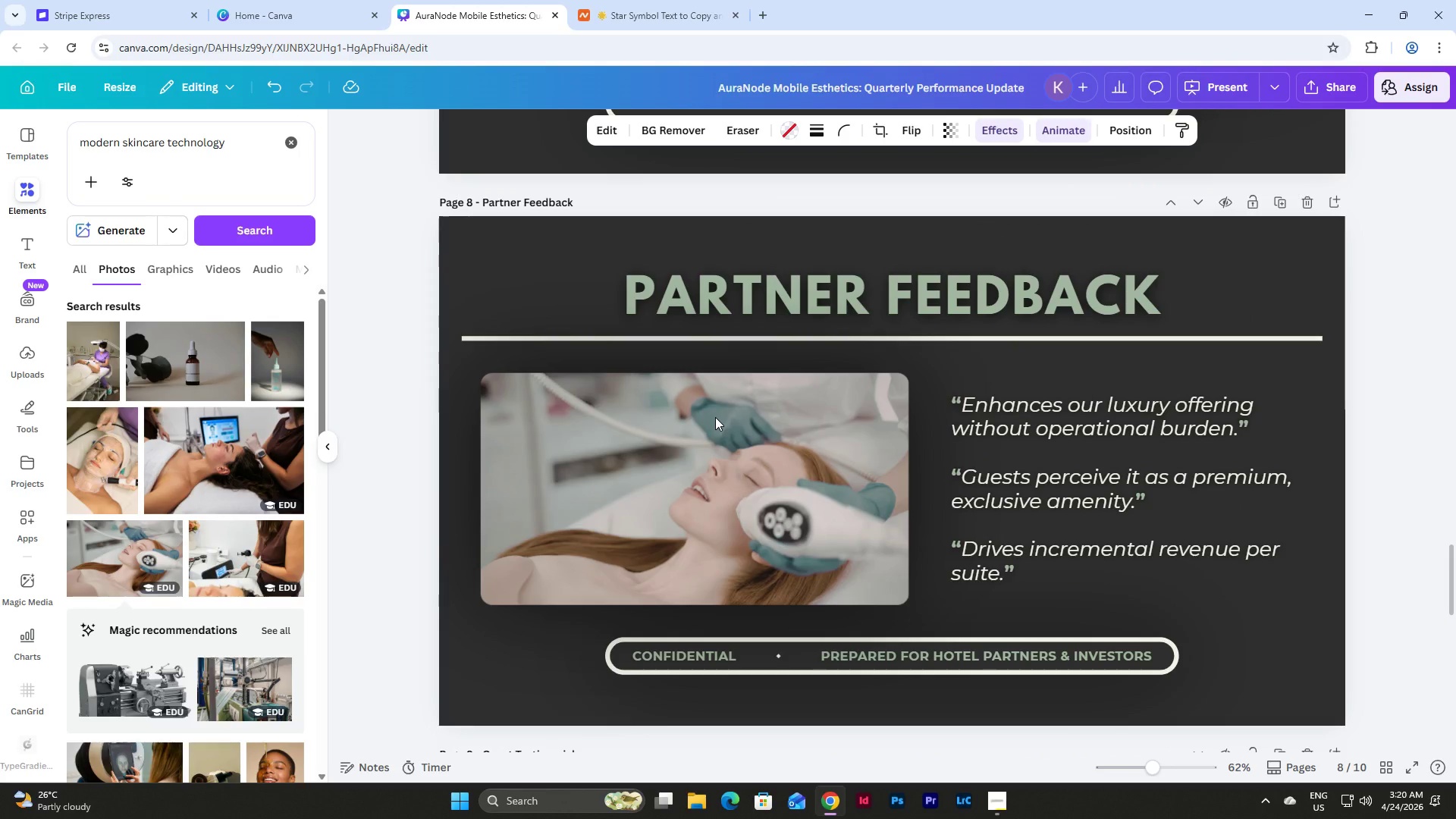 
key(Shift+ArrowRight)
 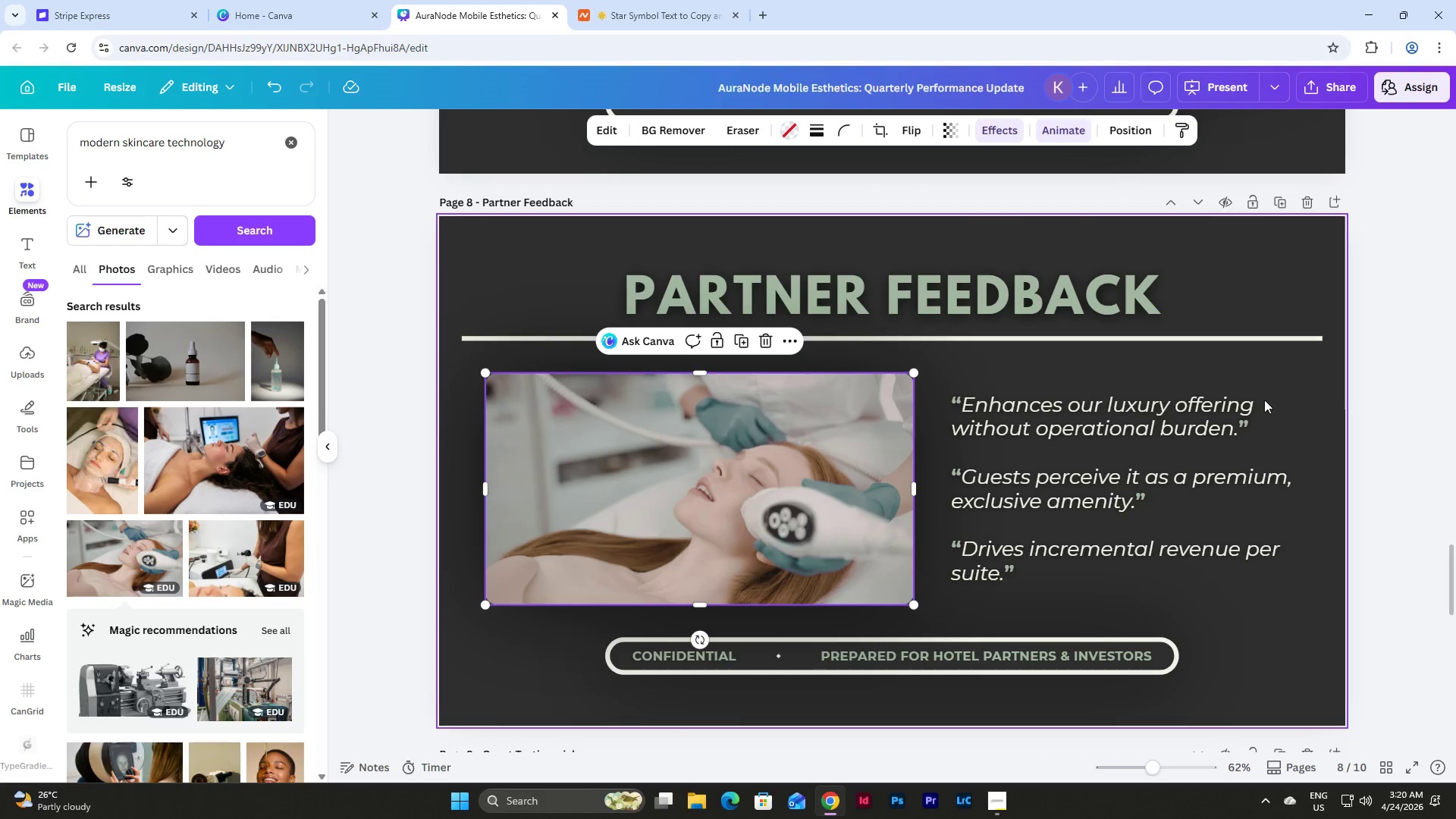 
left_click([1186, 447])
 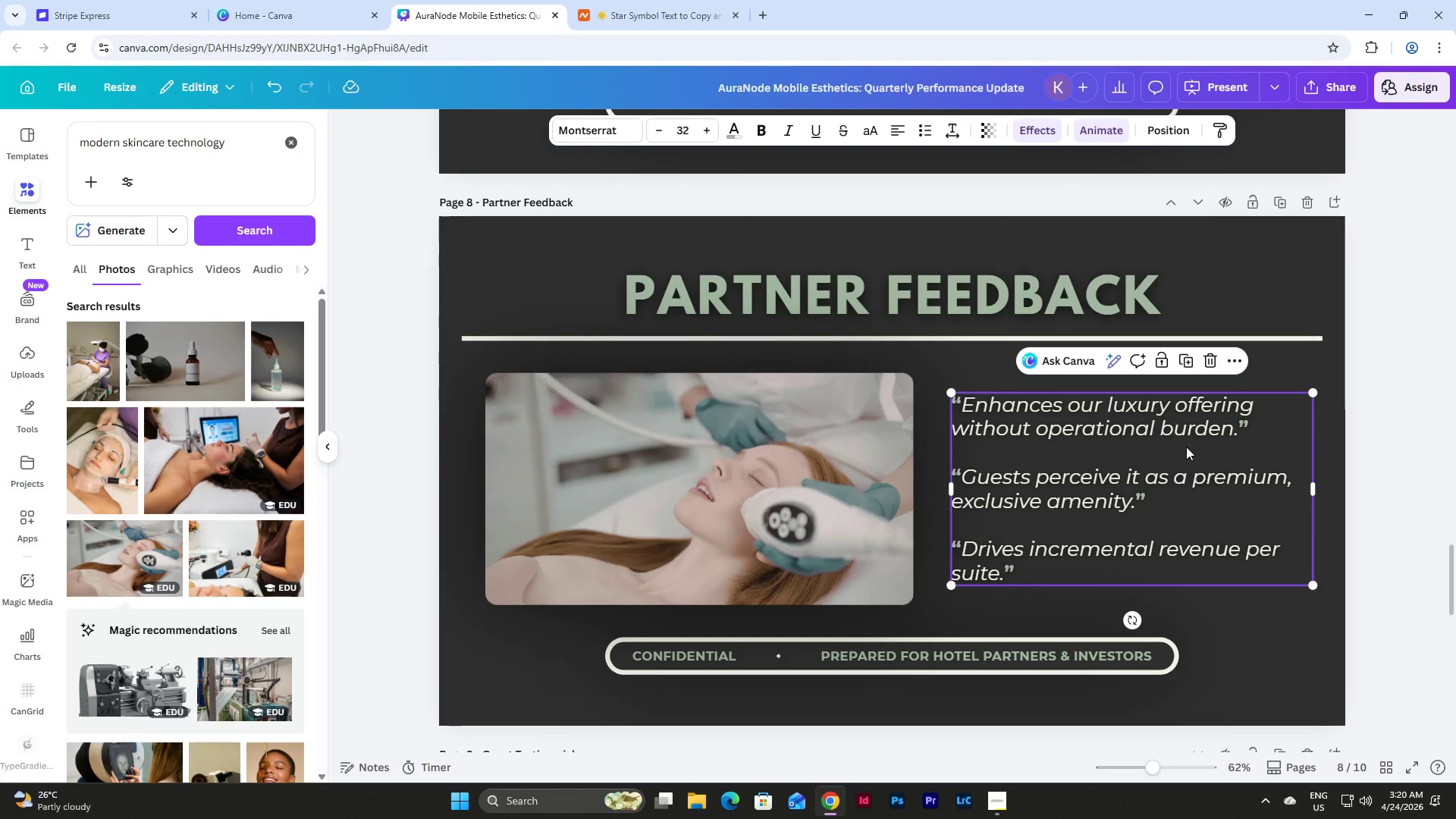 
key(Shift+ArrowLeft)
 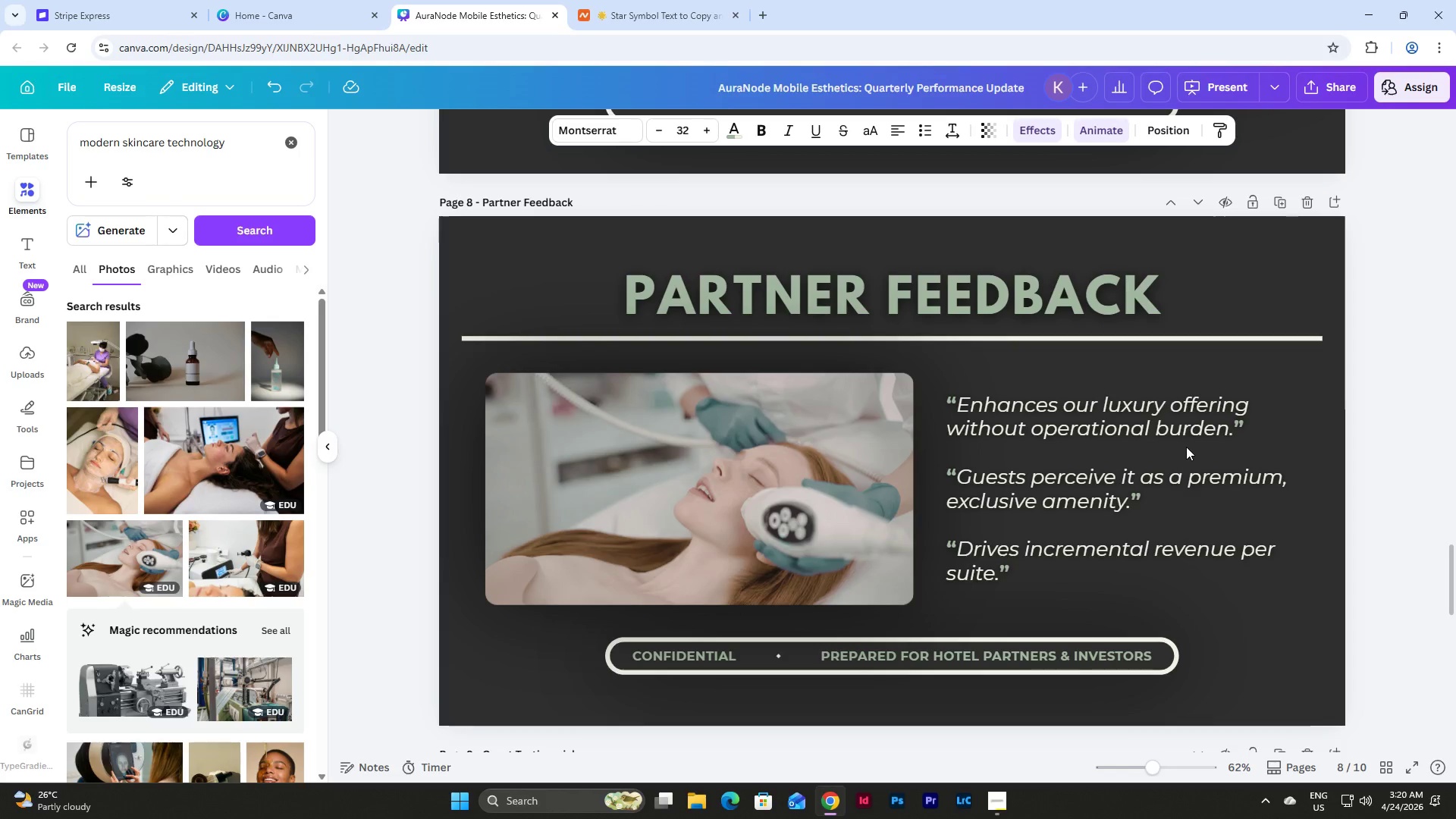 
key(Shift+ArrowLeft)
 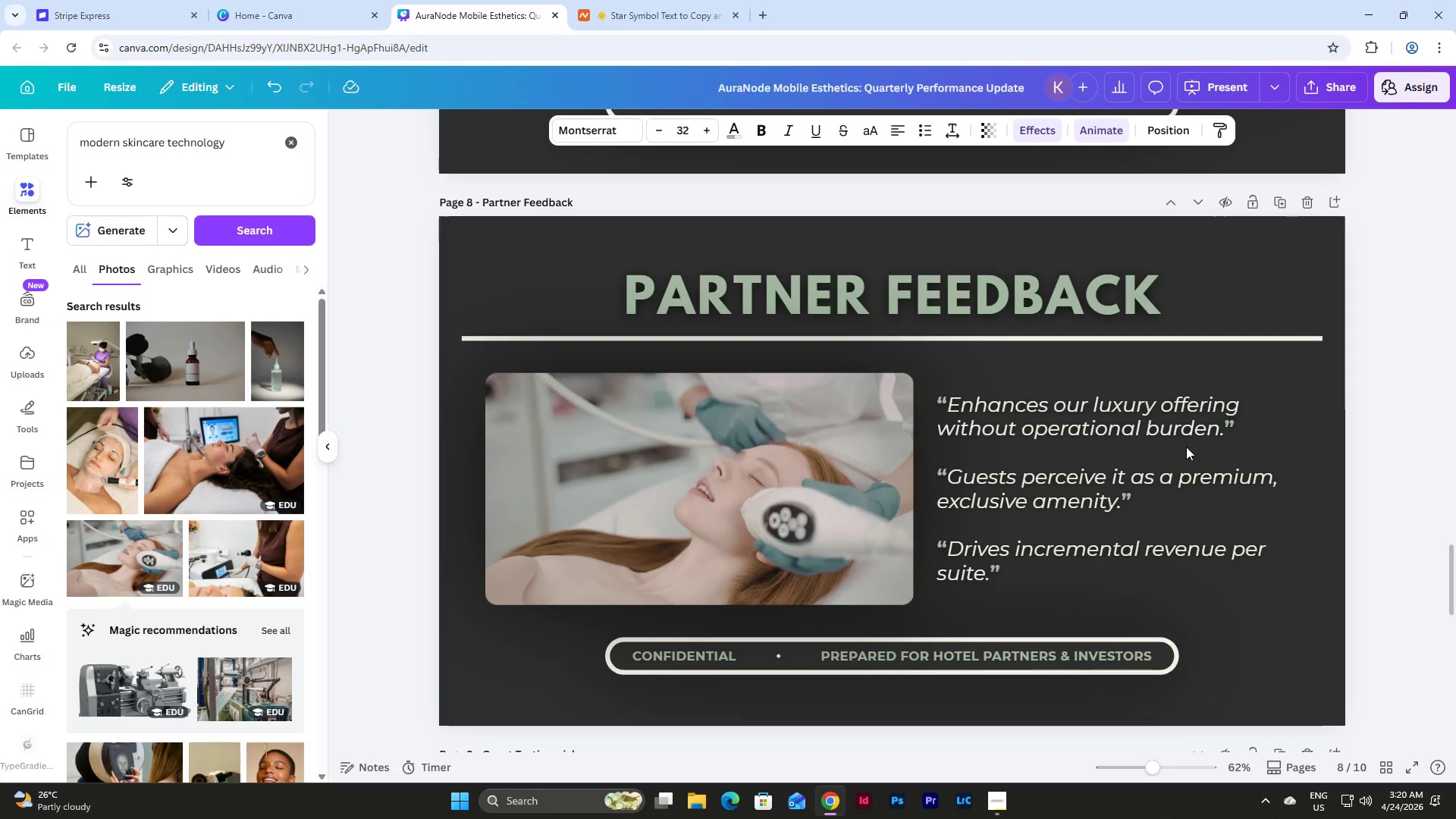 
key(Shift+ArrowLeft)
 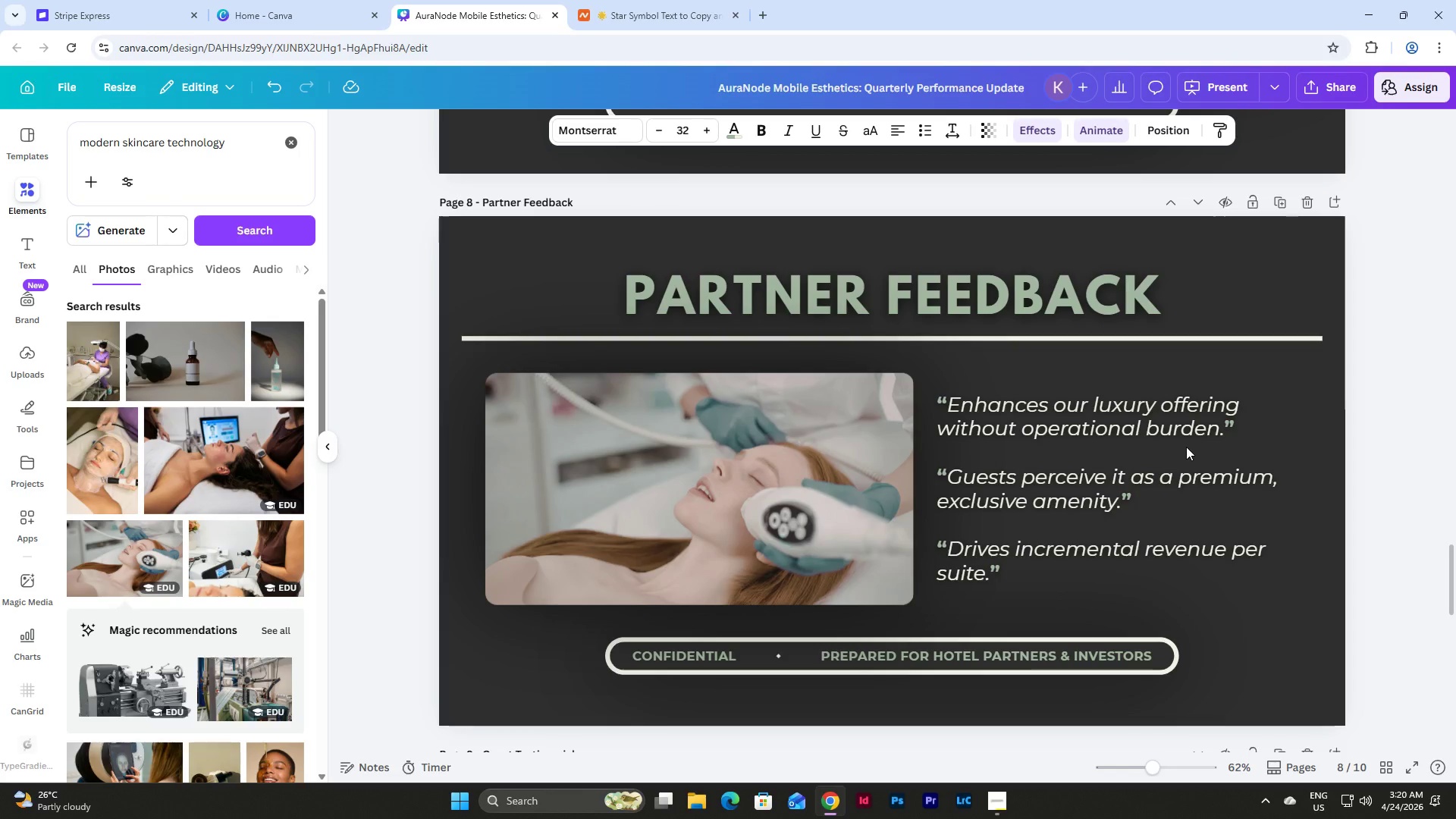 
key(Control+Z)
 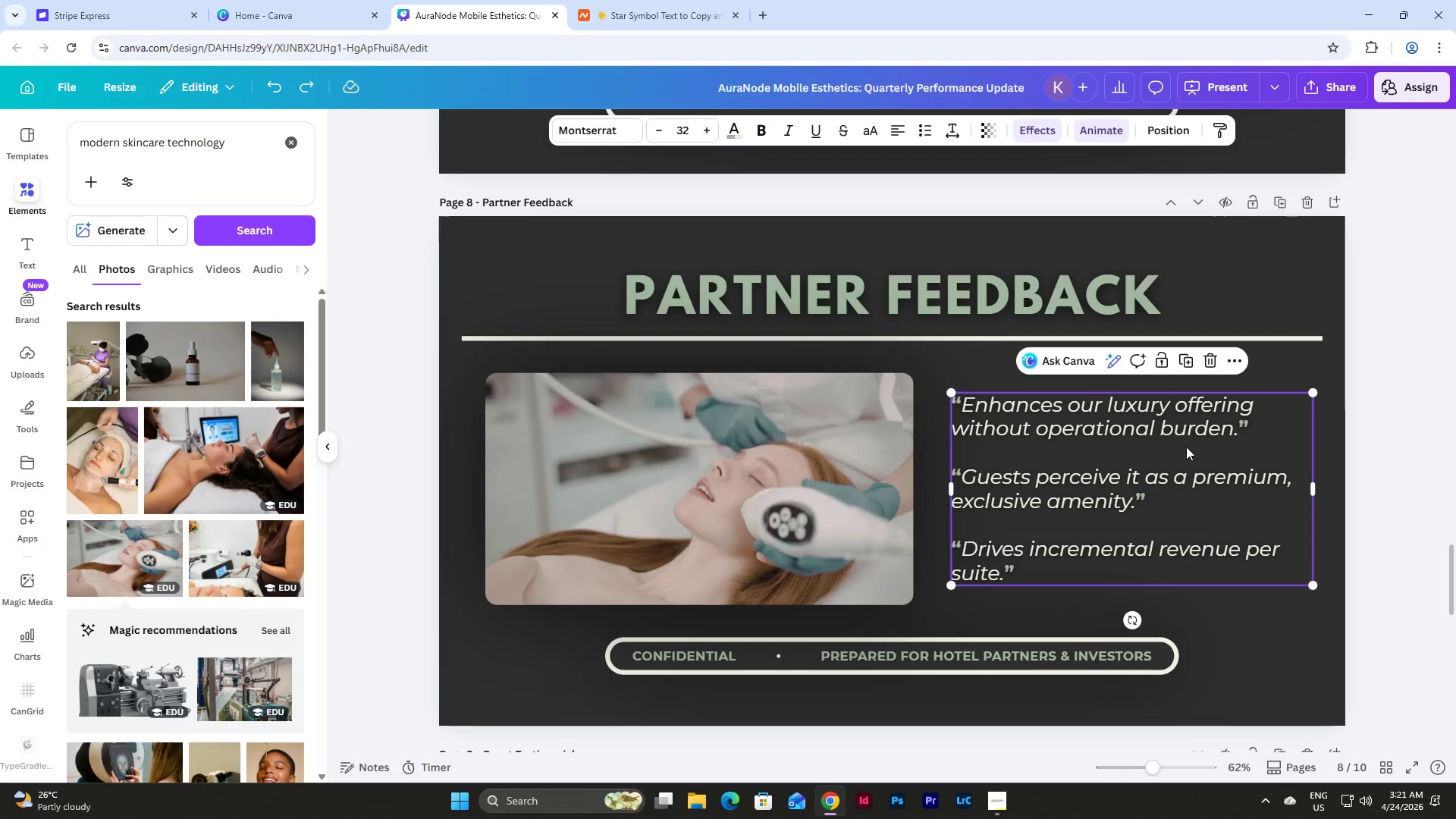 
key(Control+Z)
 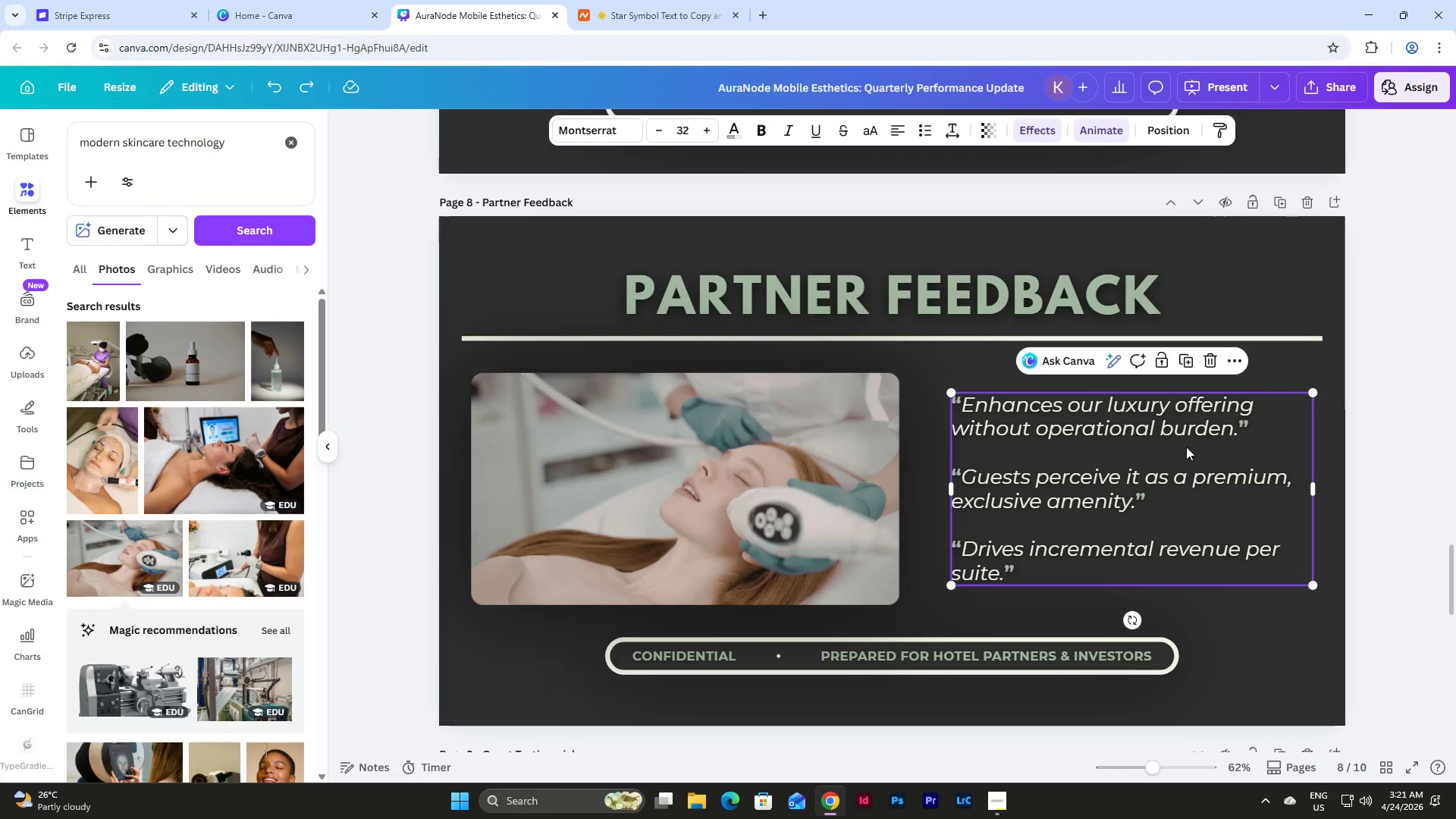 
key(Control+Z)
 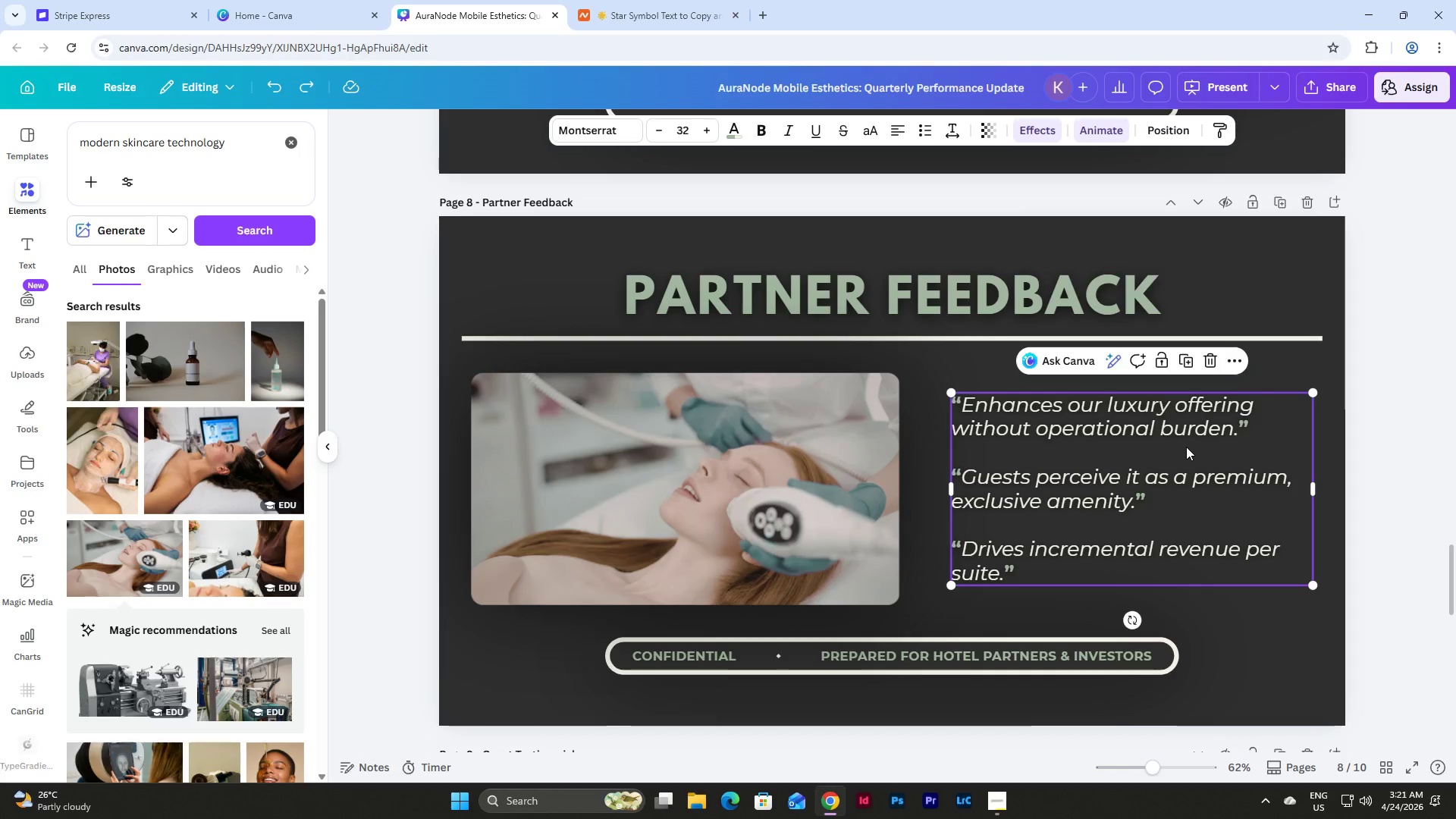 
scroll: coordinate [1186, 447], scroll_direction: down, amount: 5.0
 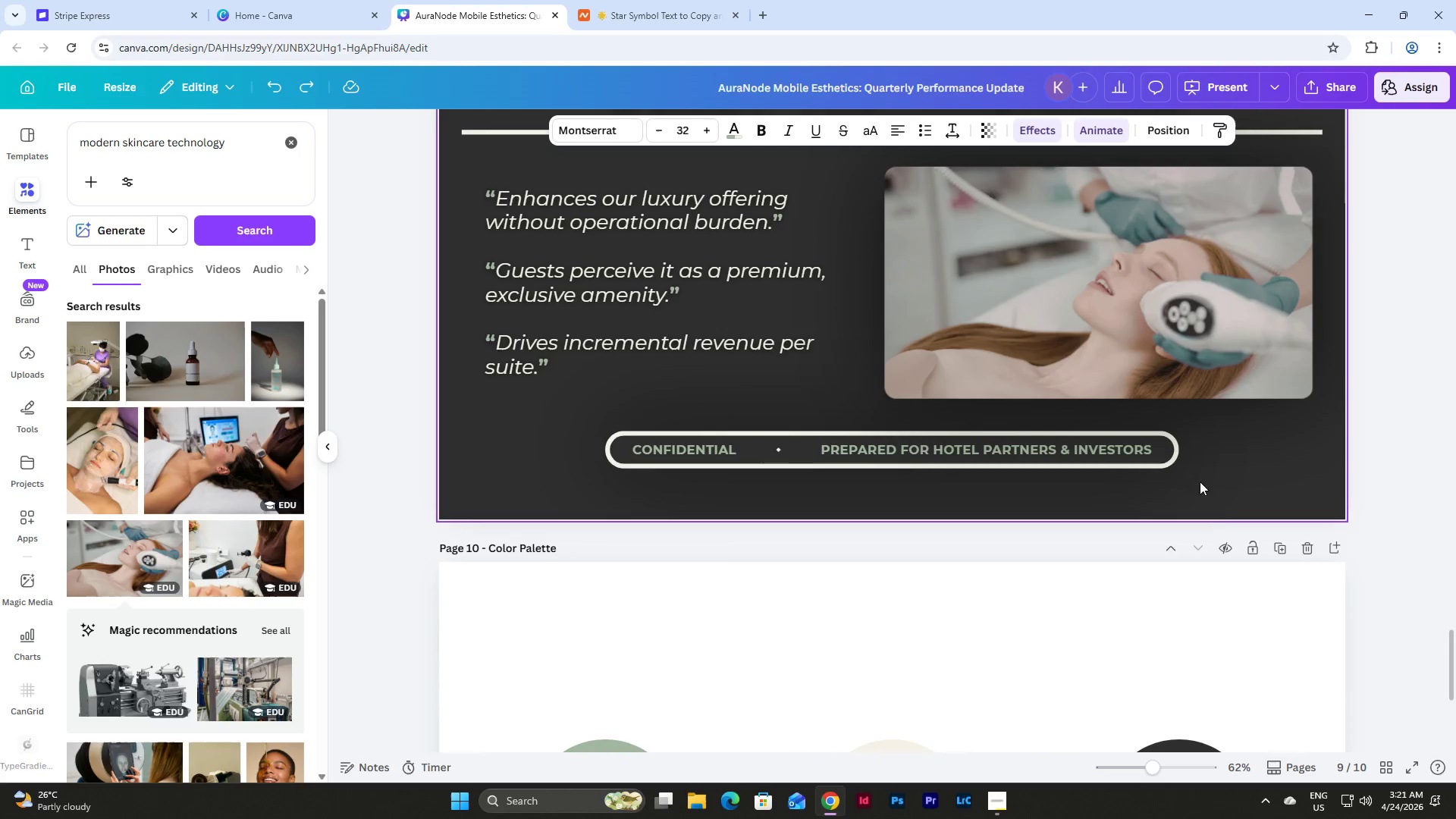 
scroll: coordinate [1228, 526], scroll_direction: up, amount: 3.0
 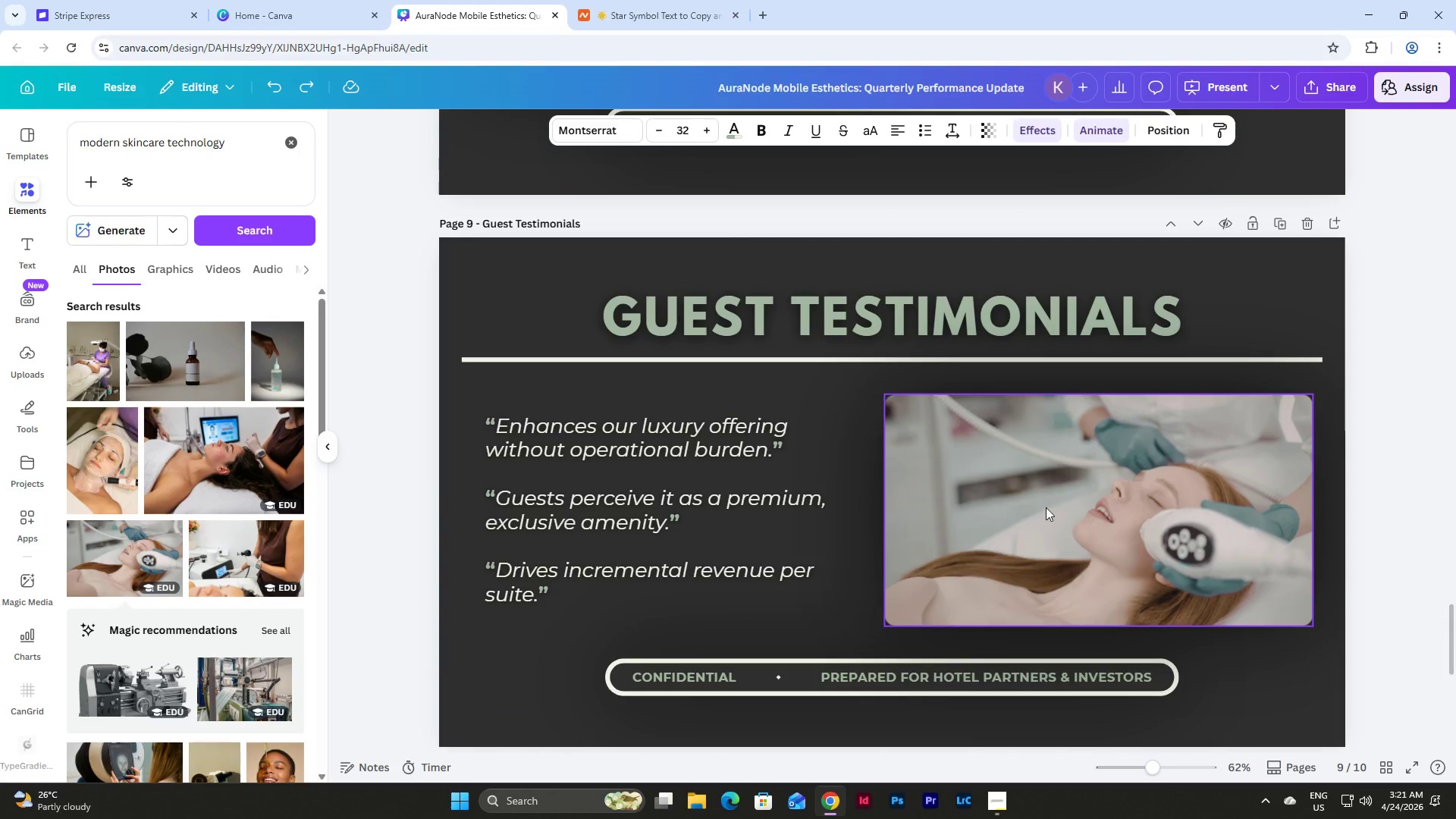 
left_click_drag(start_coordinate=[1046, 507], to_coordinate=[1061, 506])
 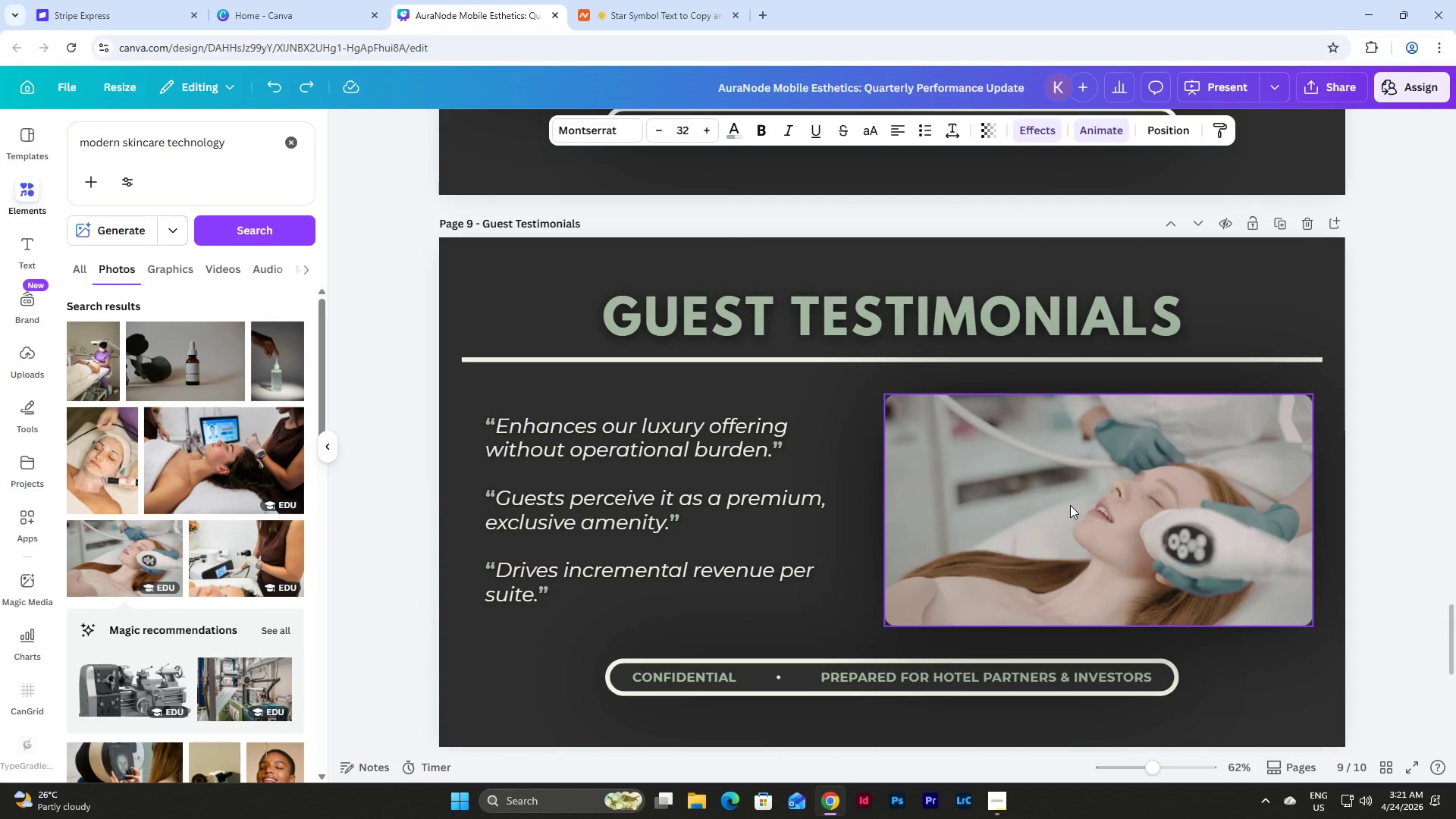 
left_click_drag(start_coordinate=[1070, 505], to_coordinate=[1089, 504])
 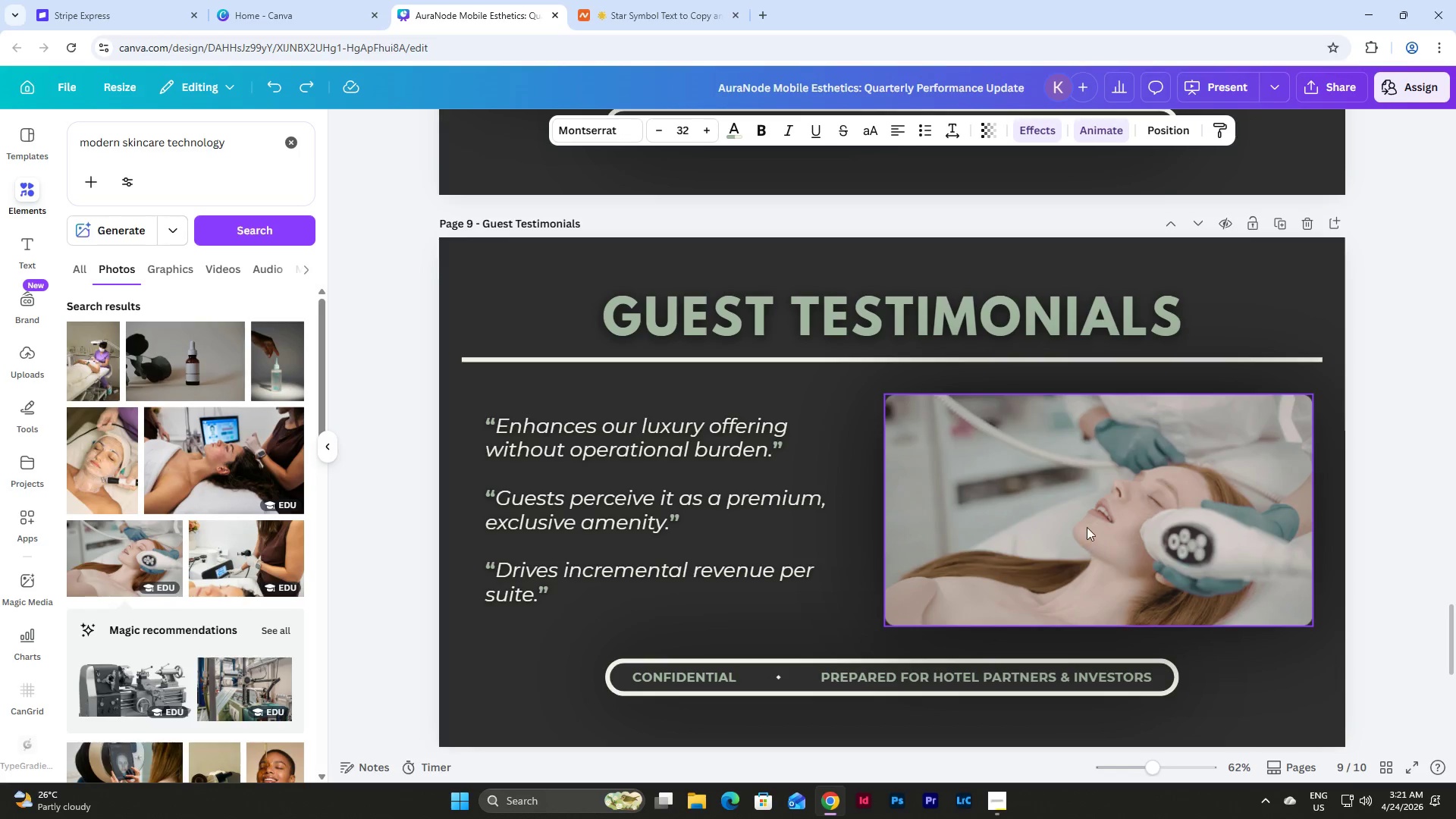 
left_click_drag(start_coordinate=[1094, 521], to_coordinate=[1110, 519])
 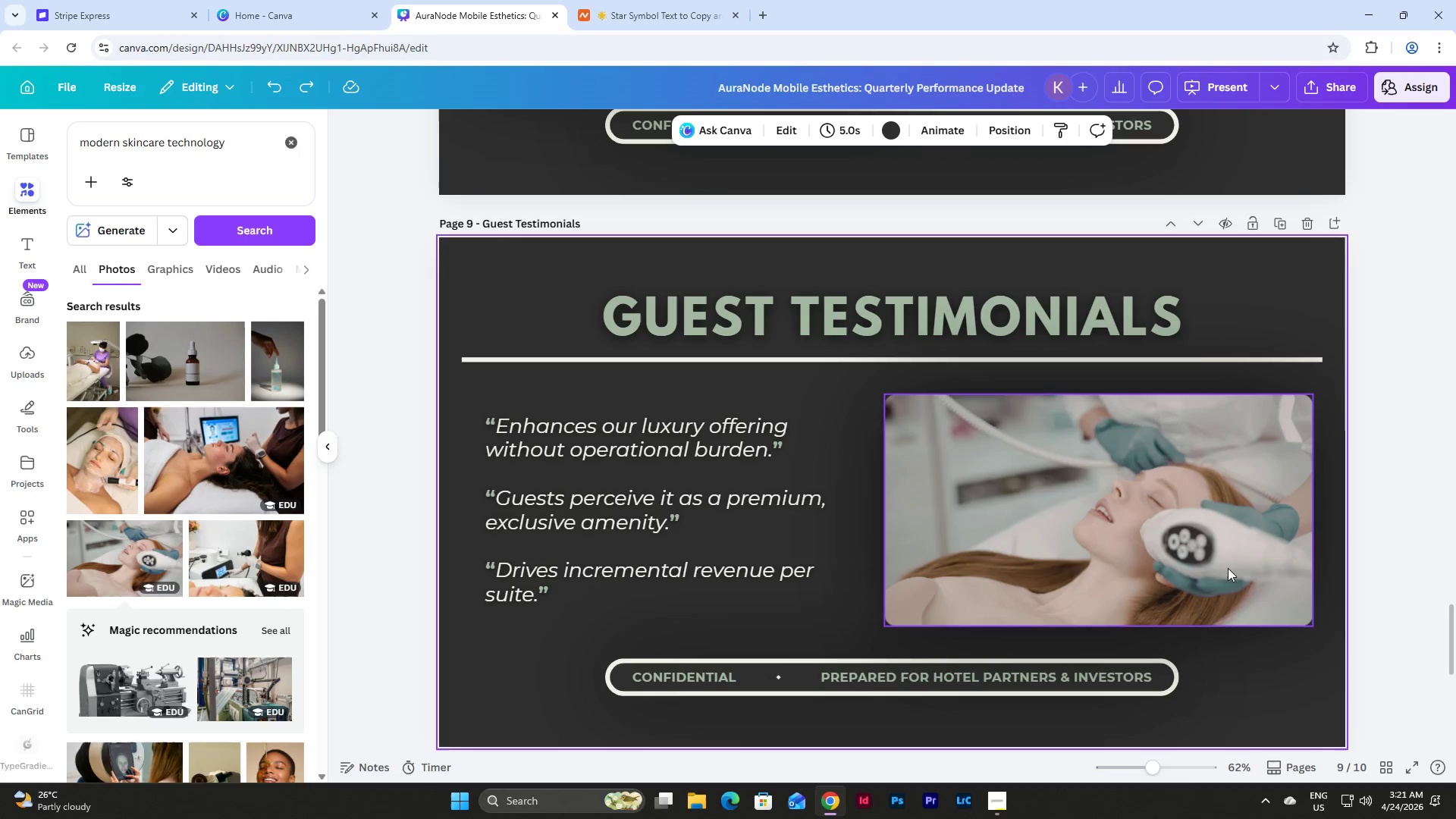 
double_click([1131, 491])
 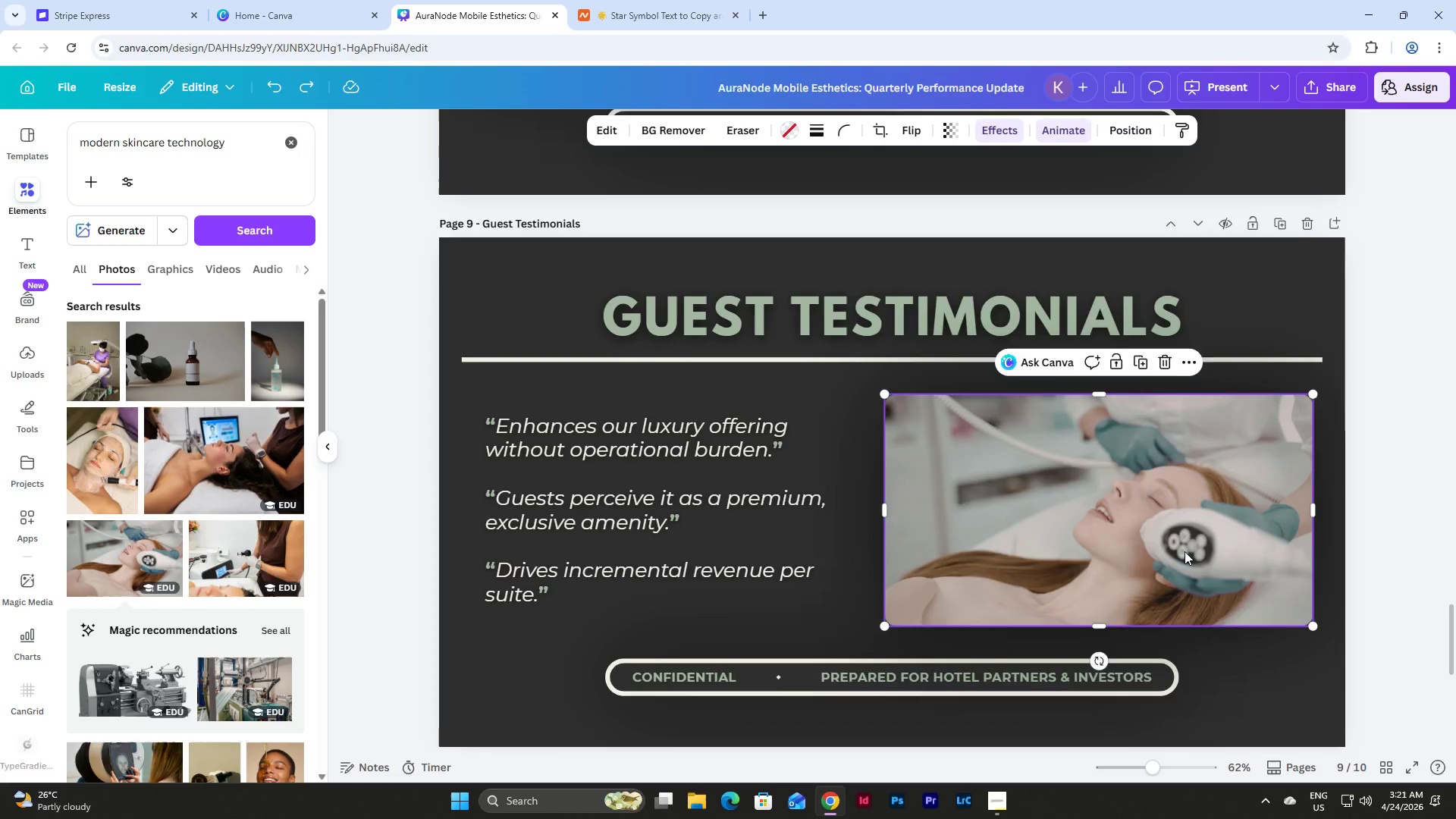 
scroll: coordinate [1185, 551], scroll_direction: up, amount: 4.0
 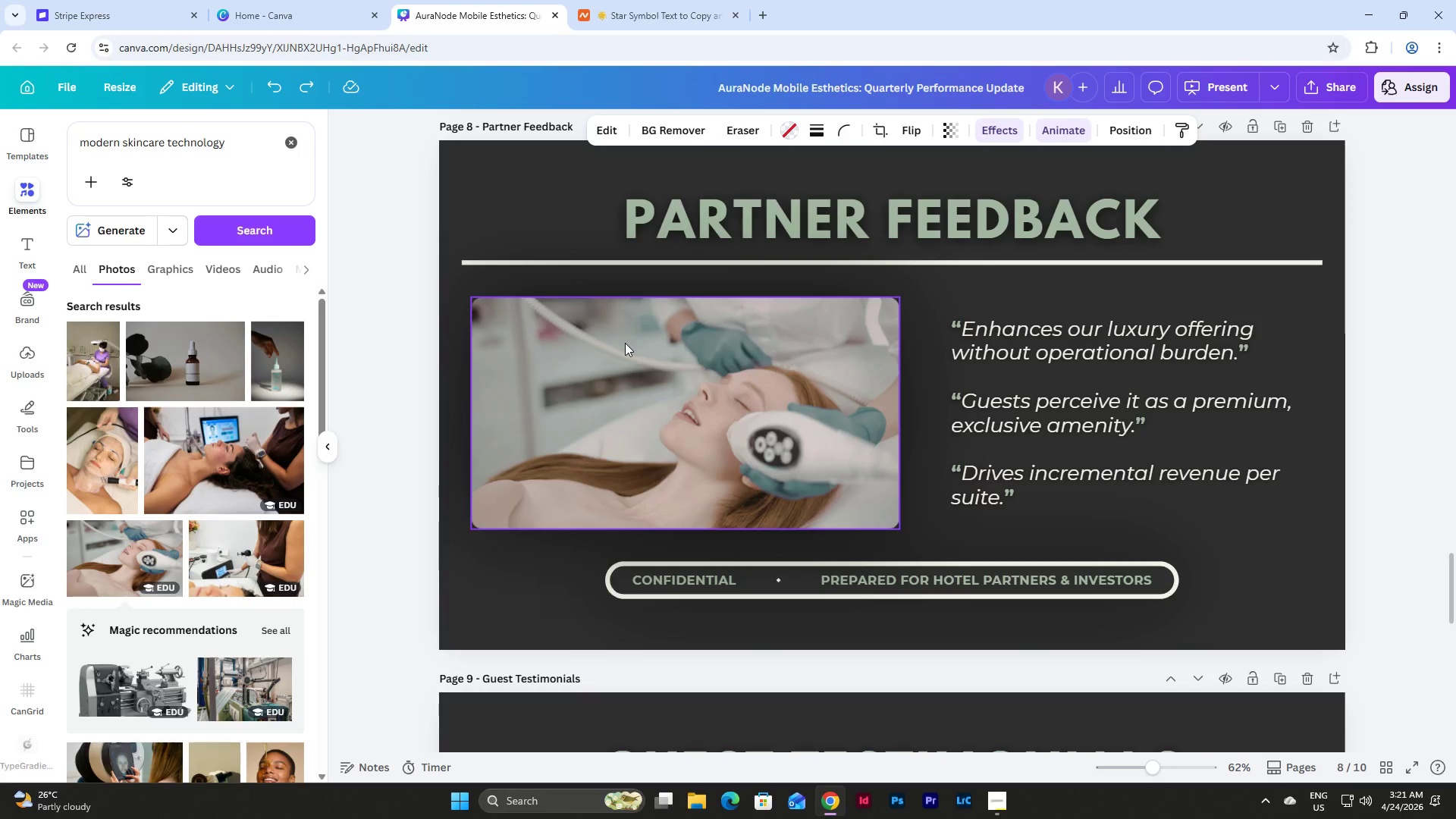 
scroll: coordinate [1041, 431], scroll_direction: down, amount: 3.0
 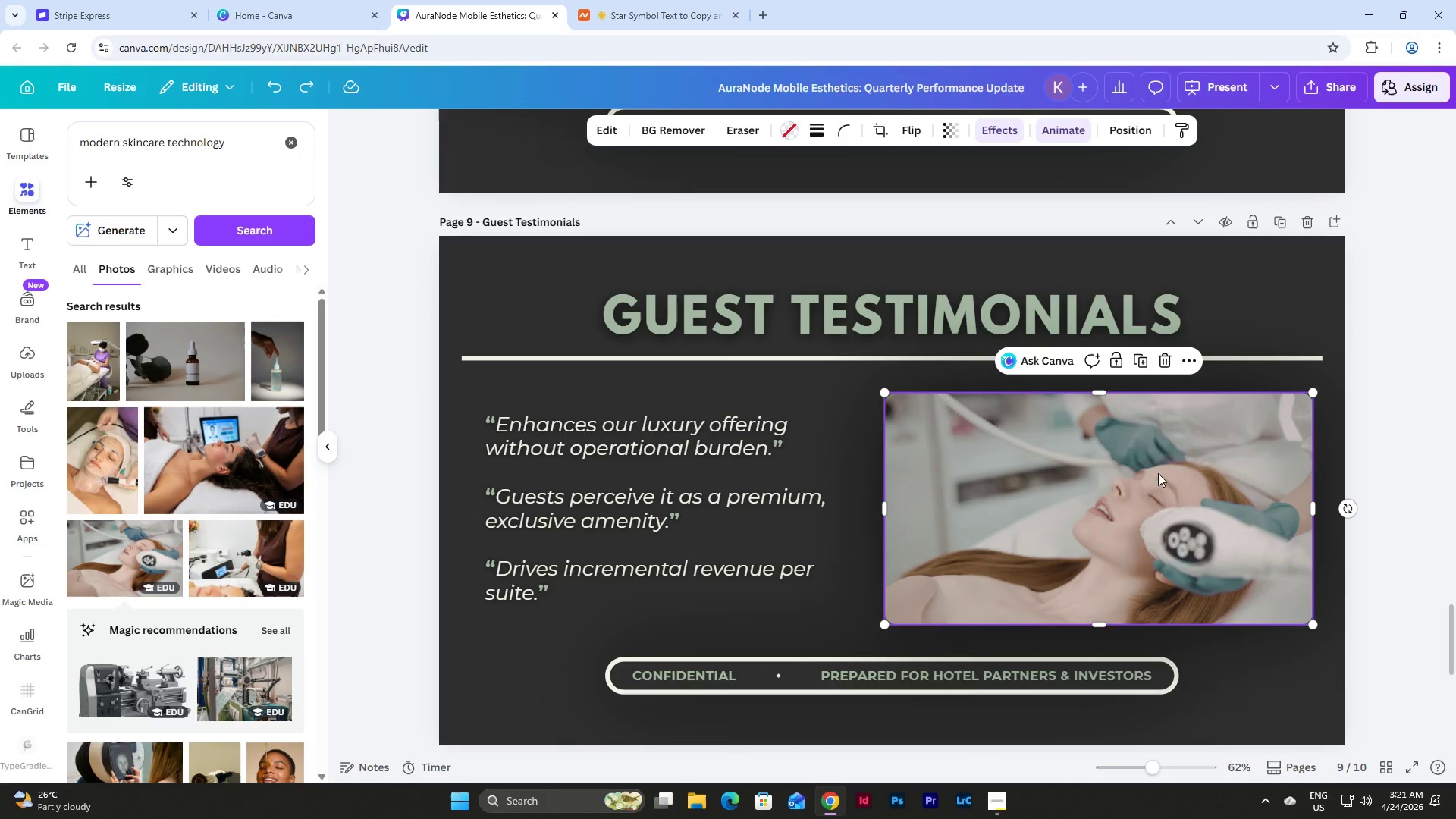 
left_click_drag(start_coordinate=[1188, 488], to_coordinate=[1200, 487])
 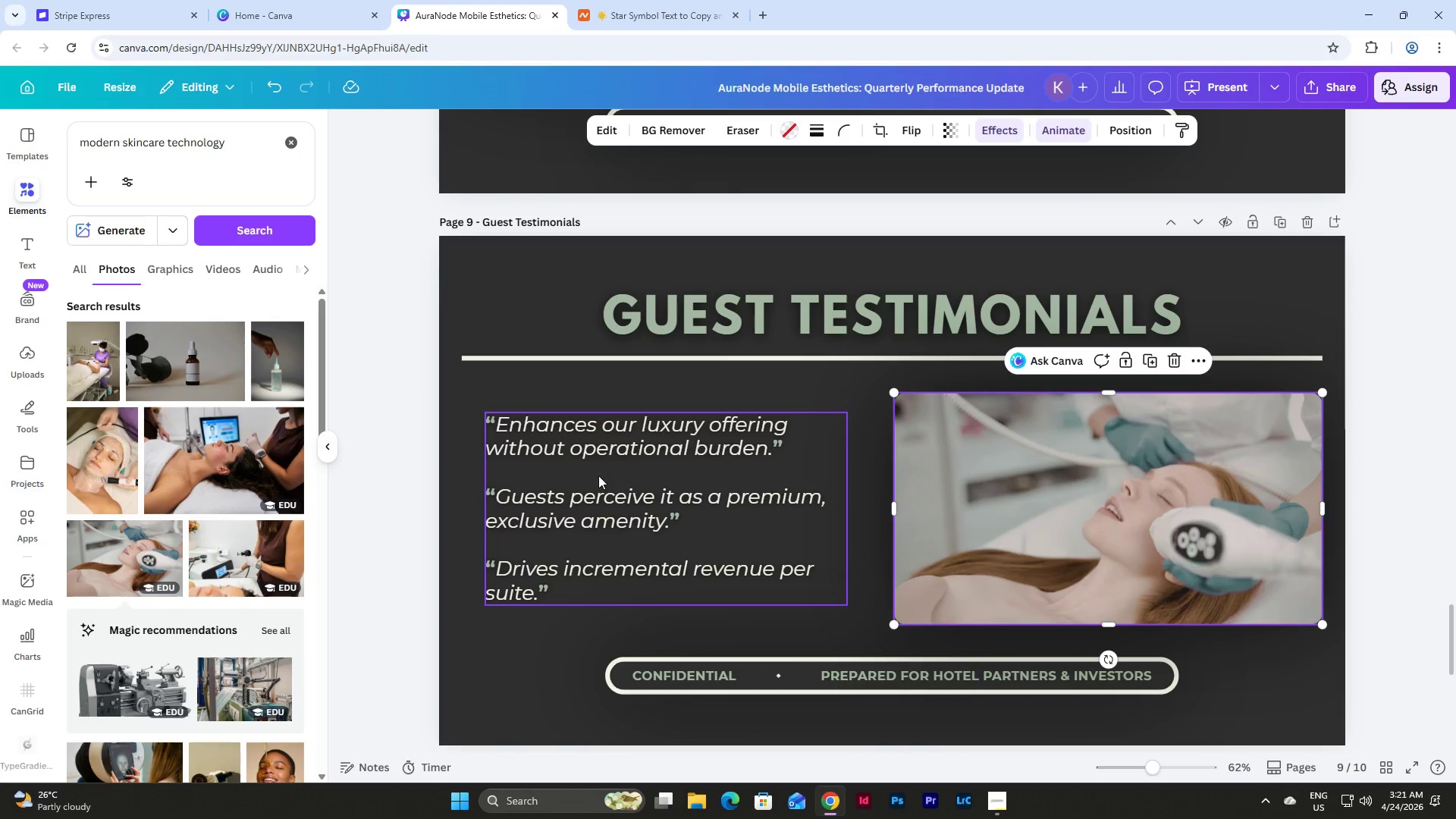 
left_click_drag(start_coordinate=[598, 475], to_coordinate=[576, 474])
 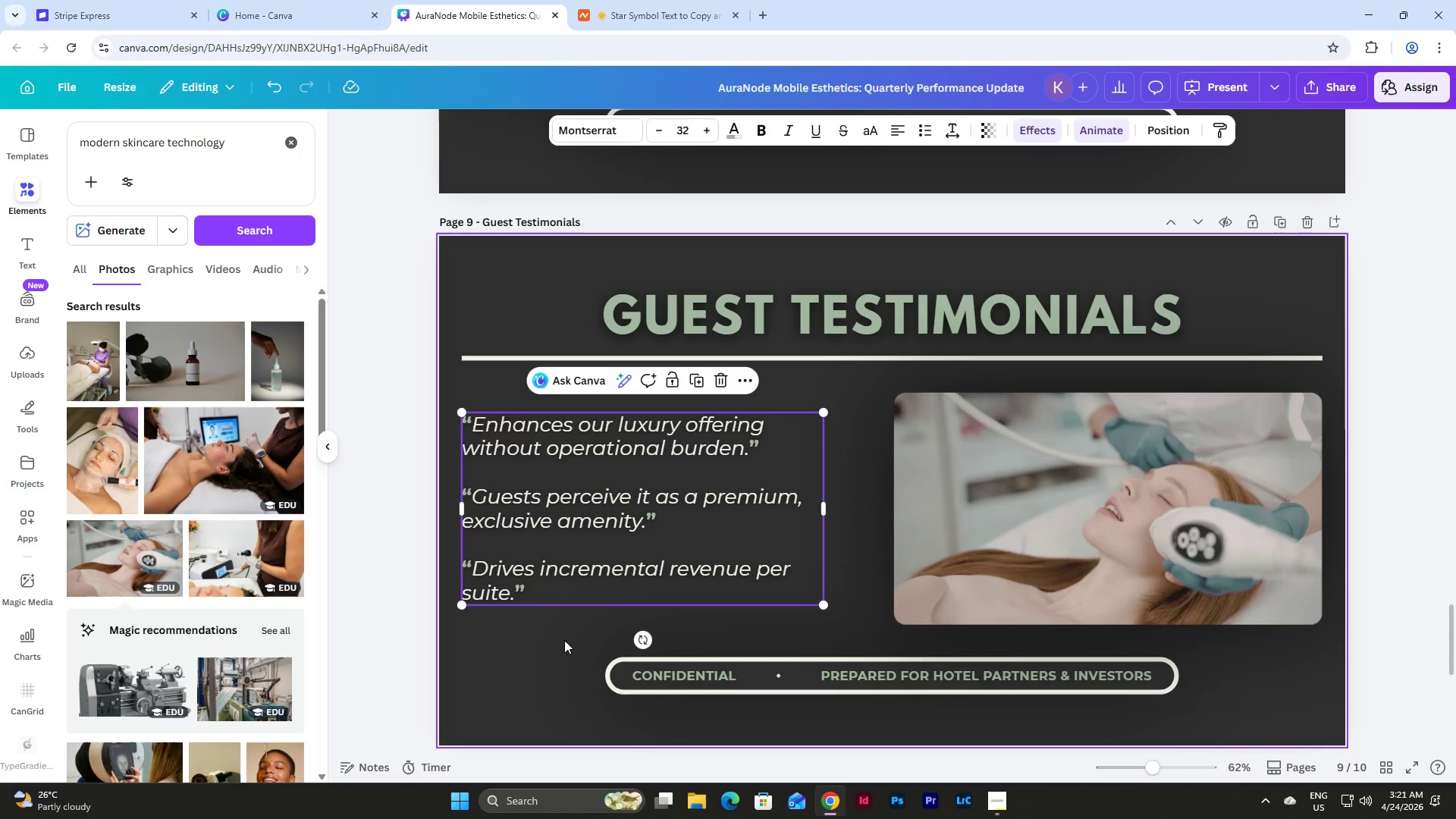 
left_click([561, 651])
 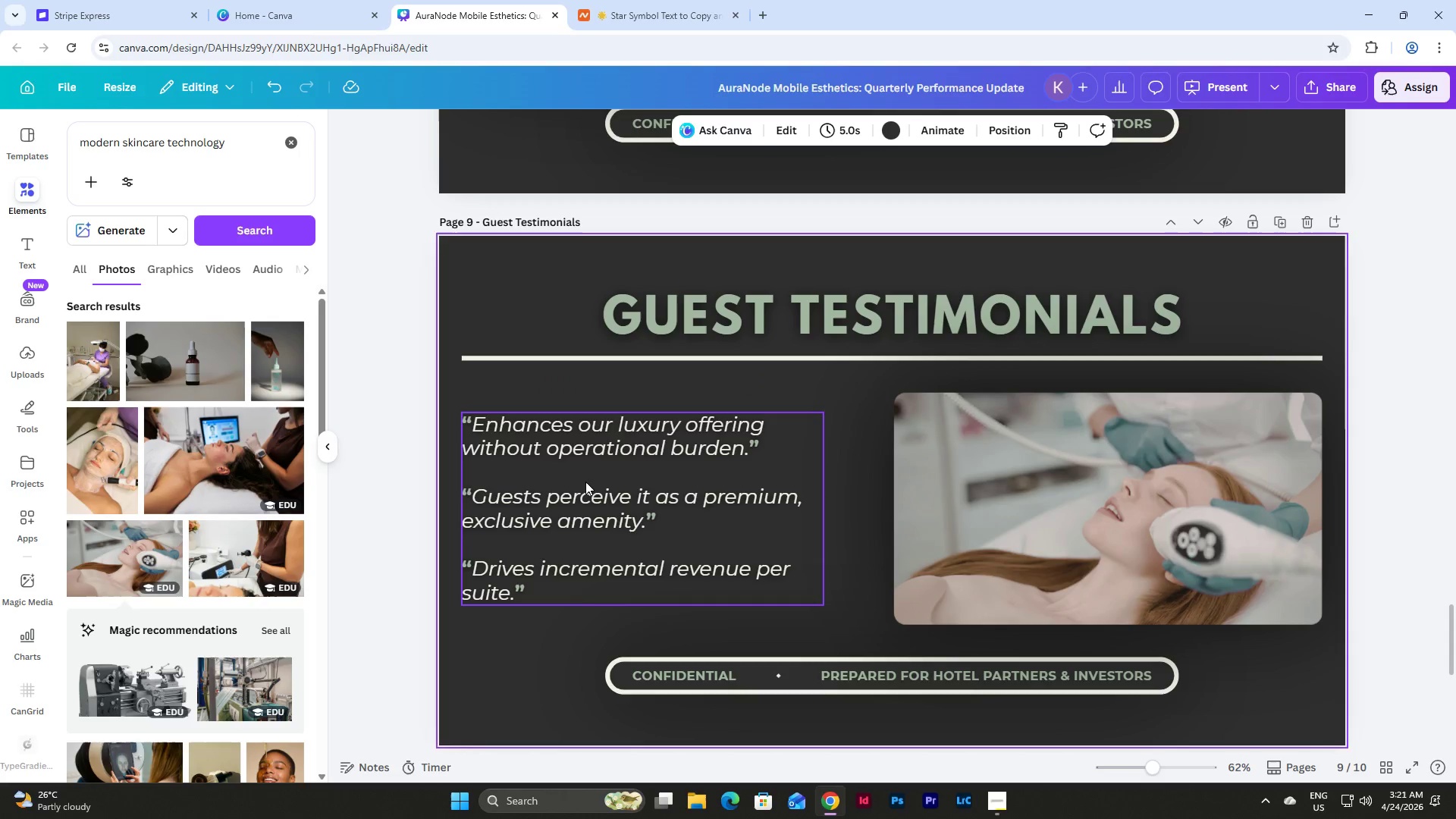 
left_click([585, 482])
 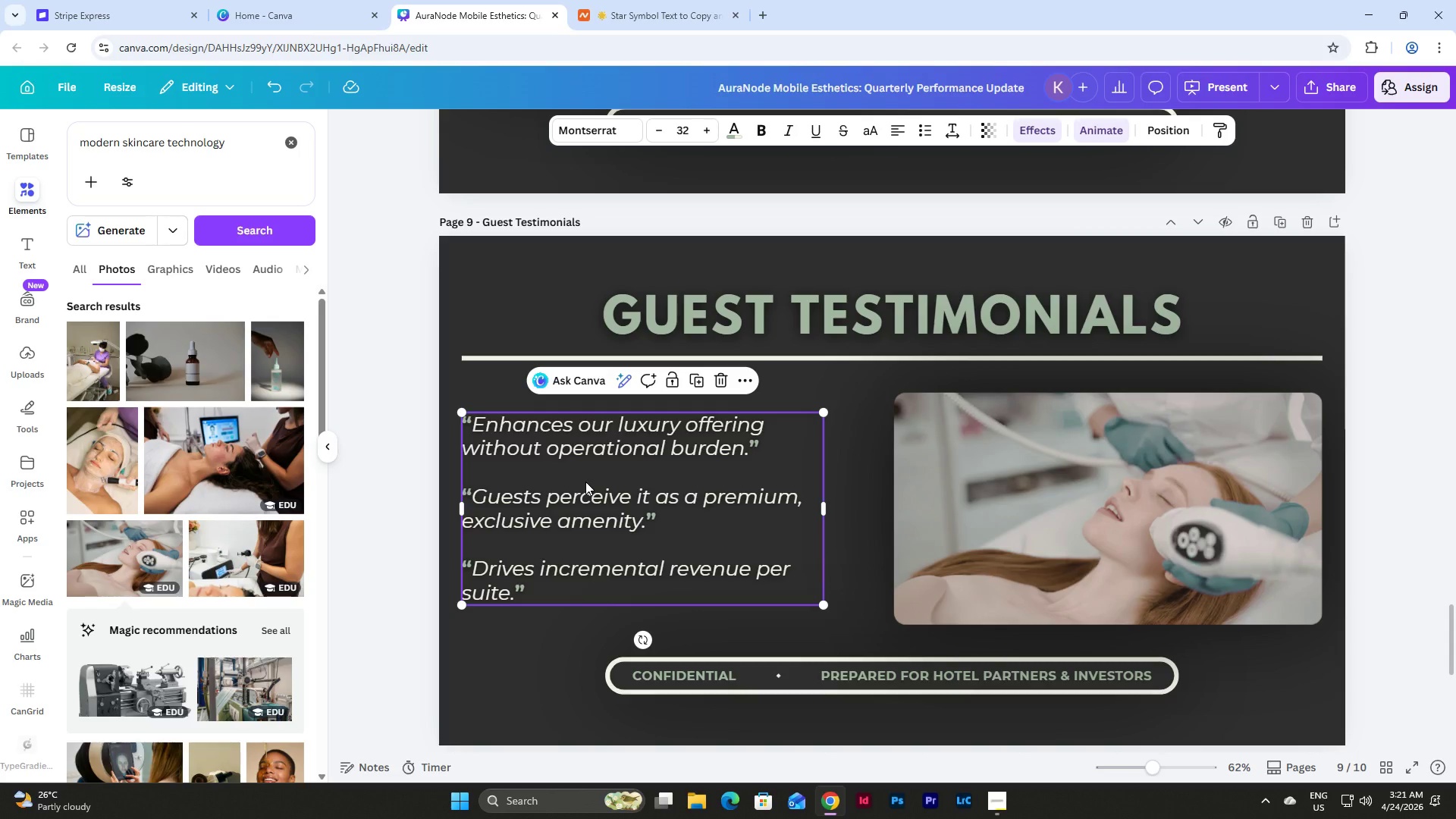 
key(Shift+ArrowRight)
 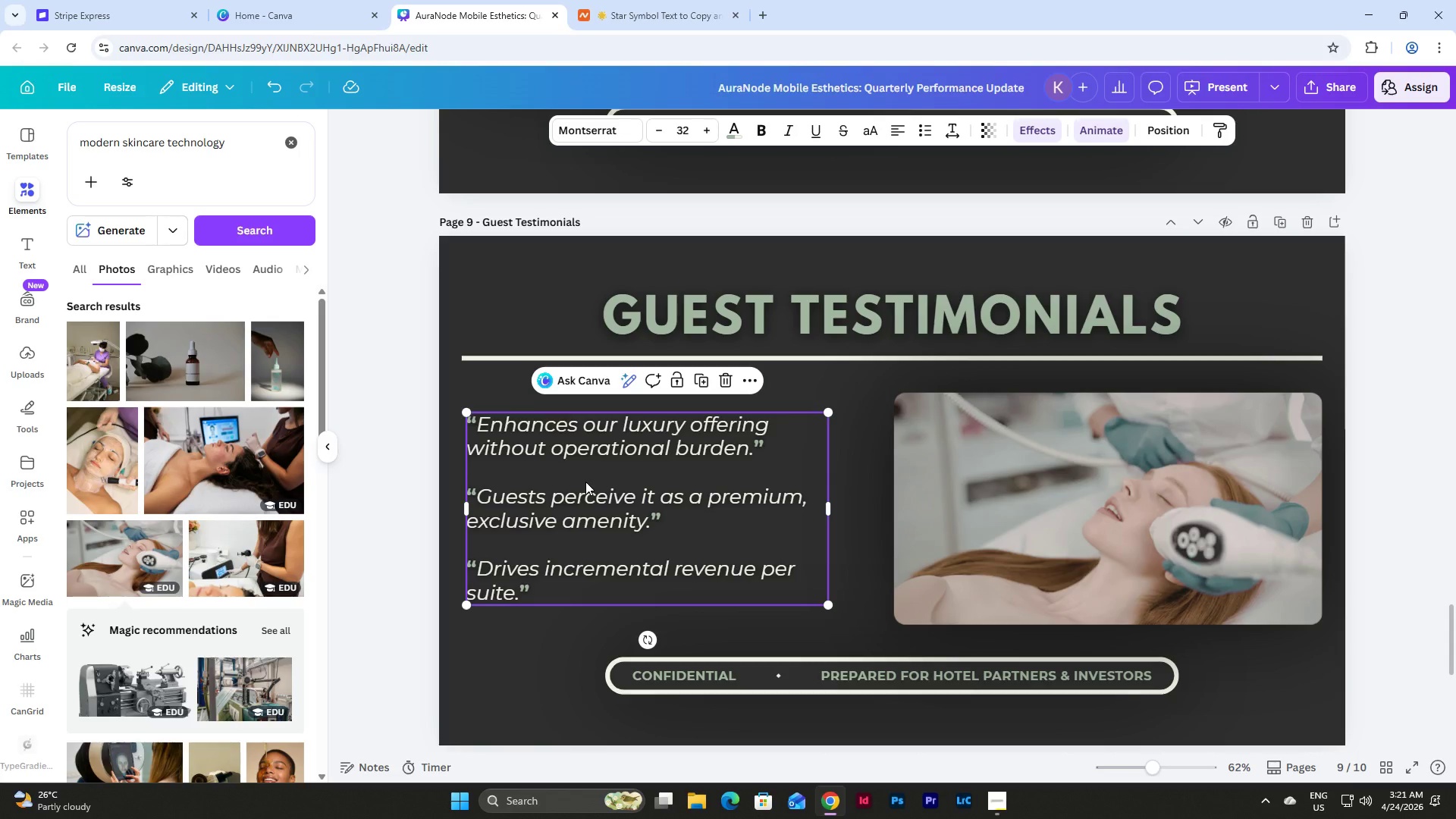 
hold_key(key=ArrowRight, duration=0.34)
 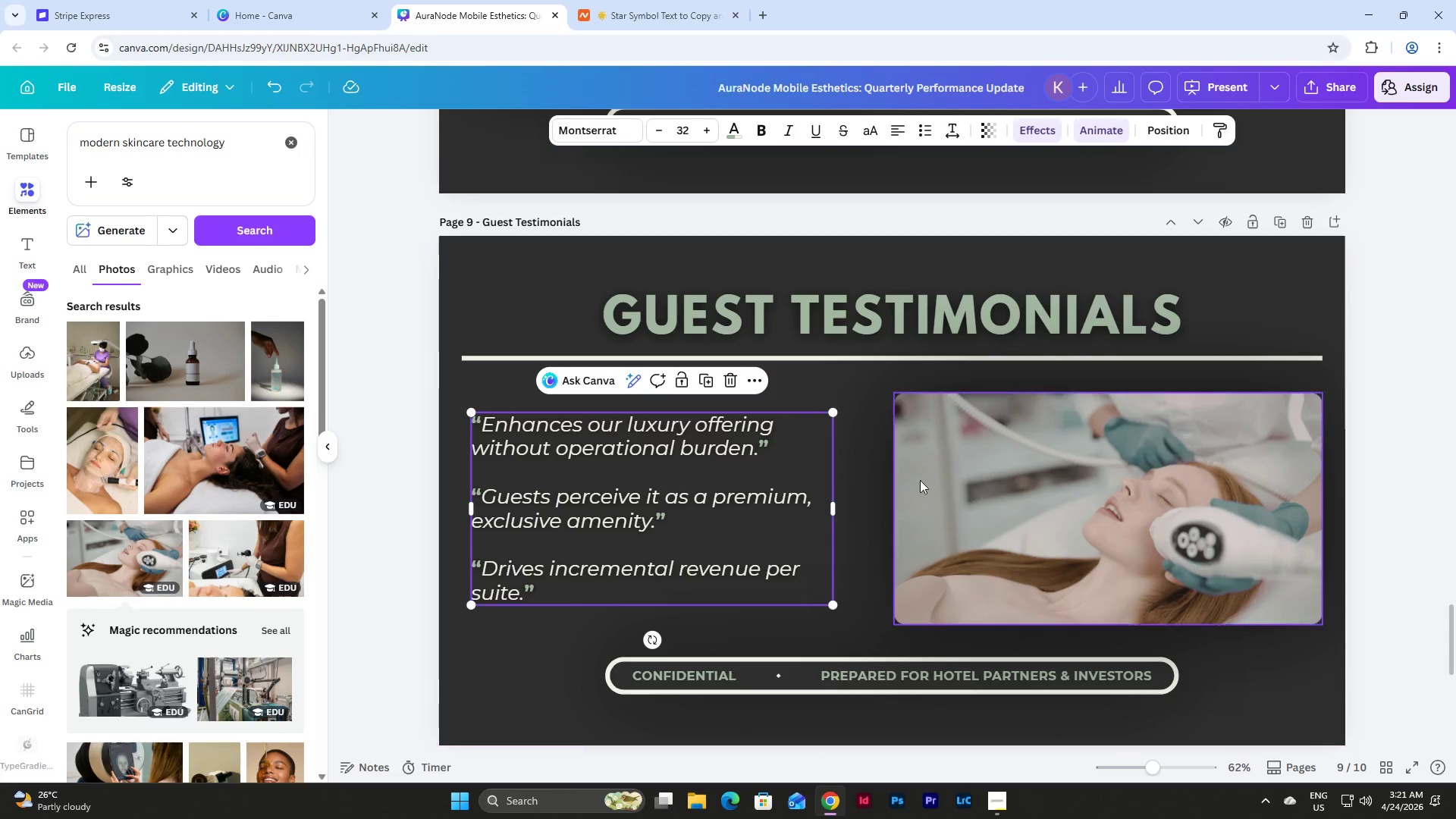 
left_click([988, 466])
 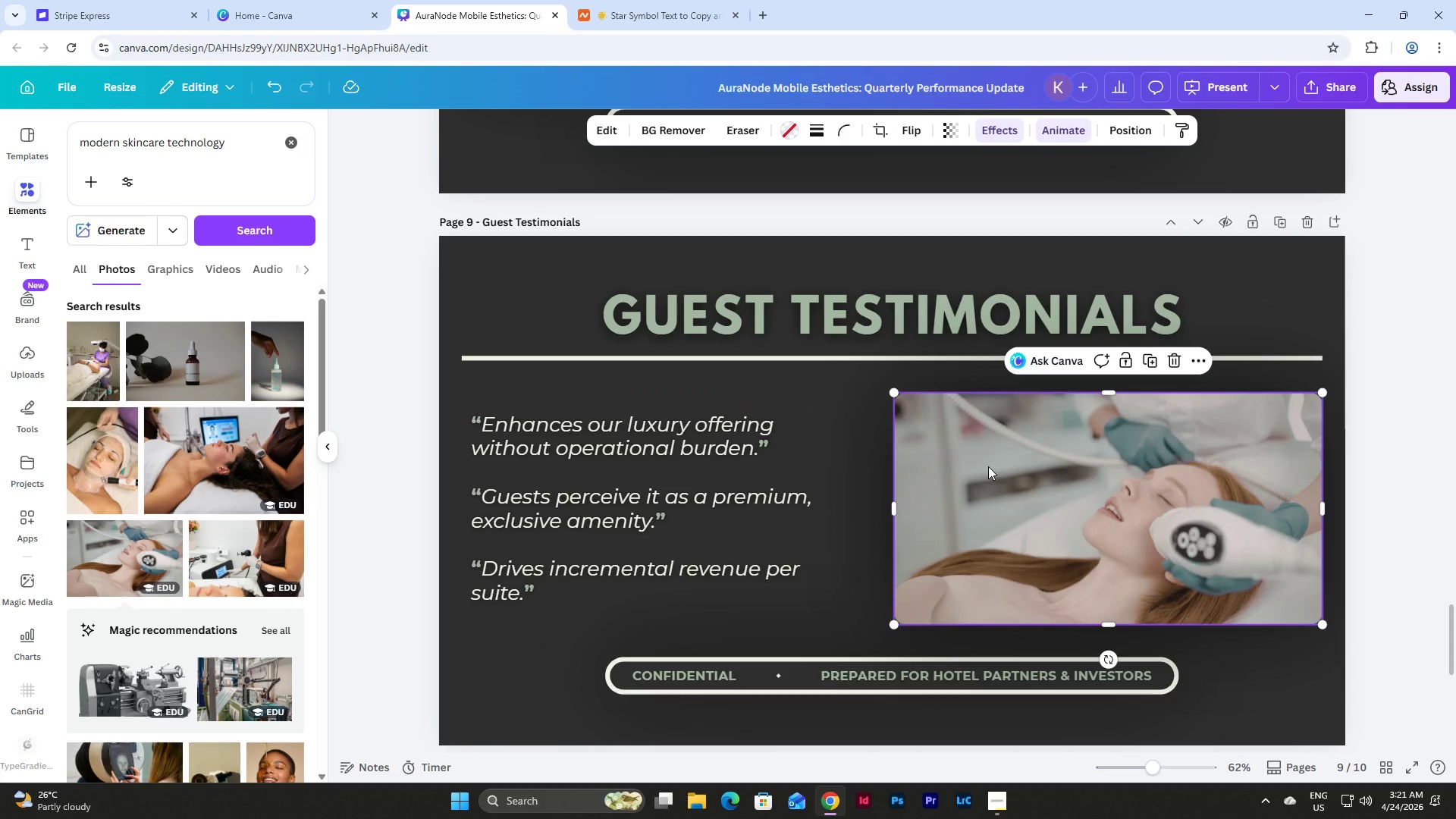 
key(Shift+ArrowLeft)
 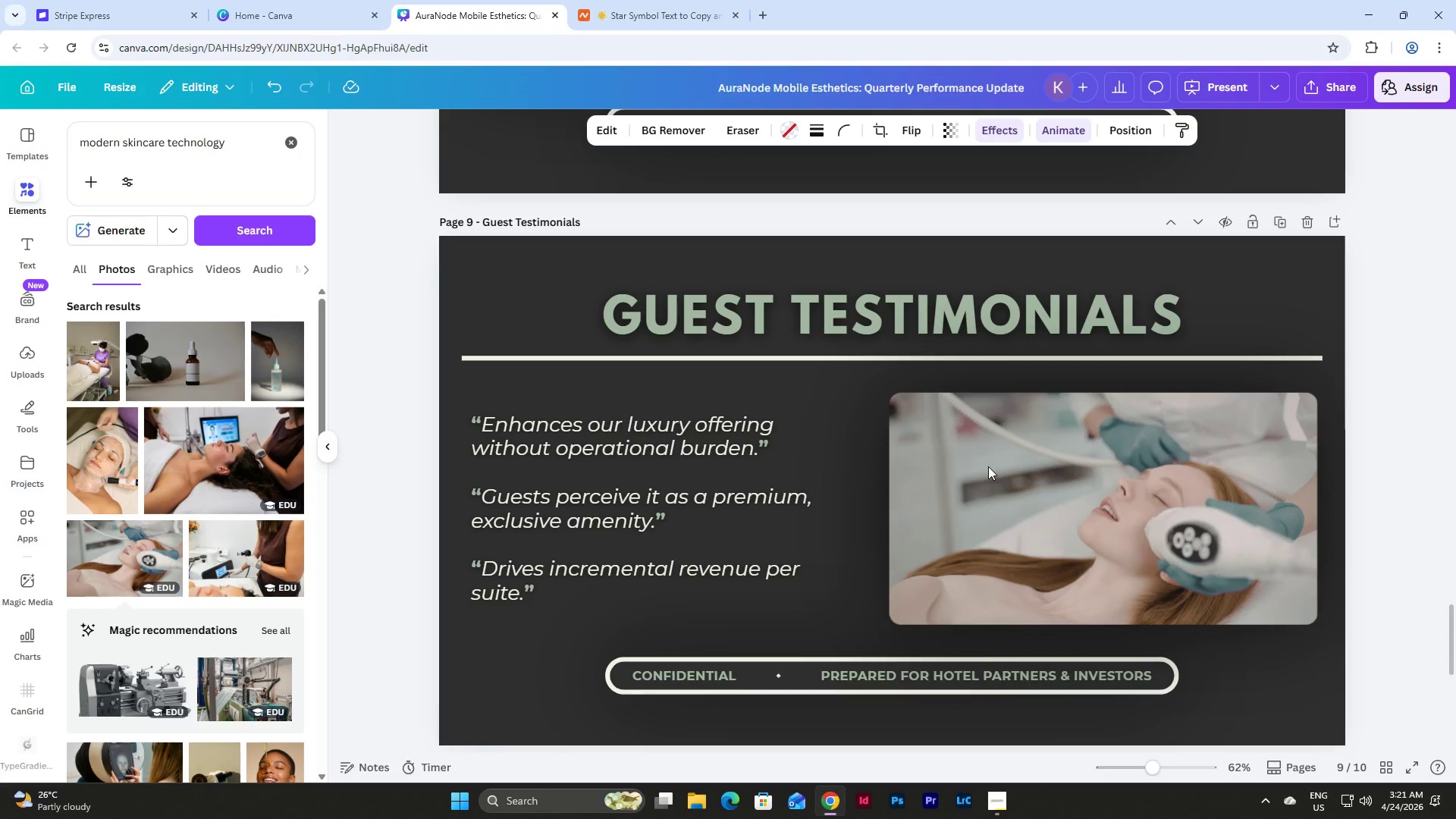 
key(Shift+ArrowLeft)
 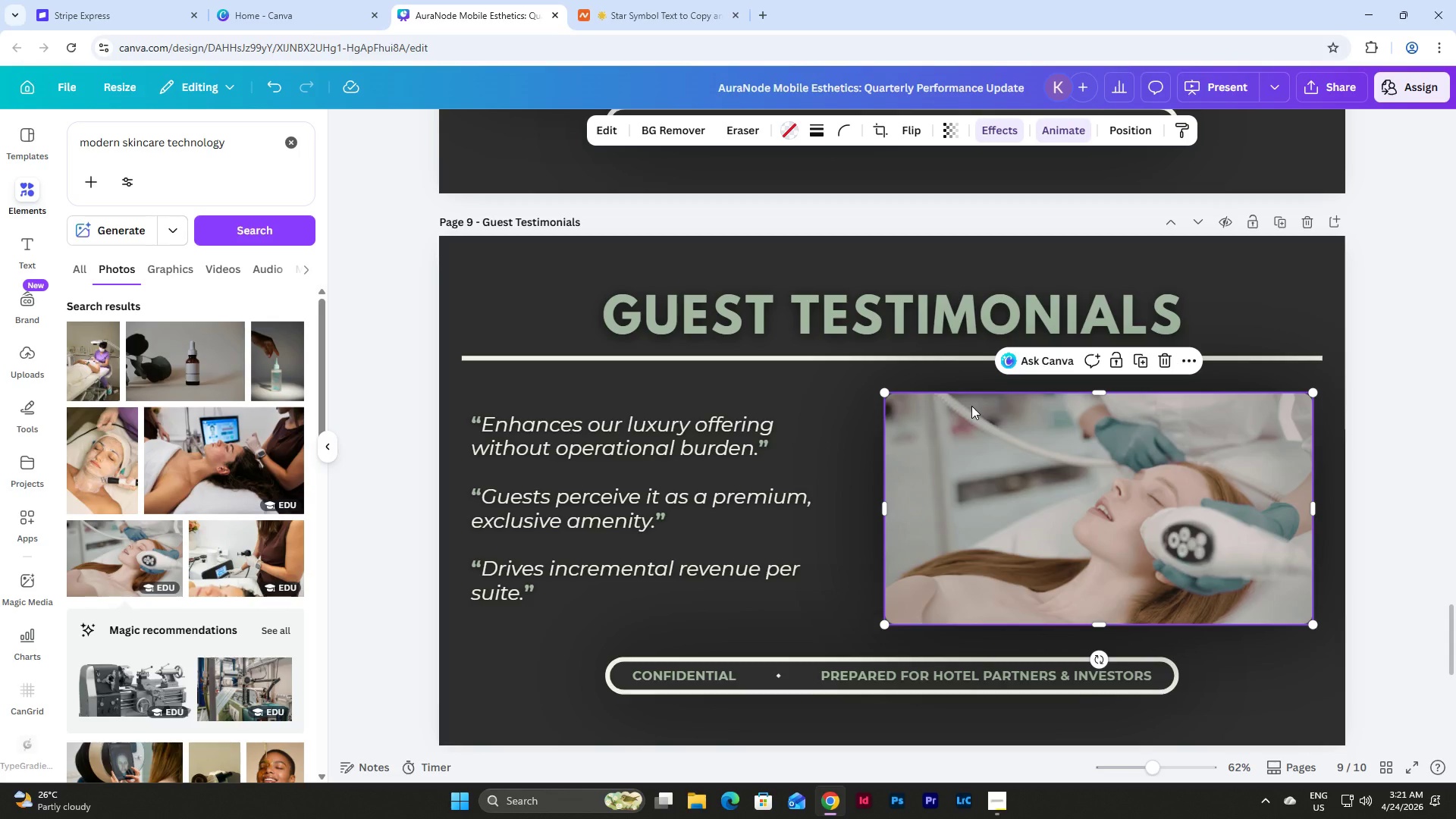 
wait(11.38)
 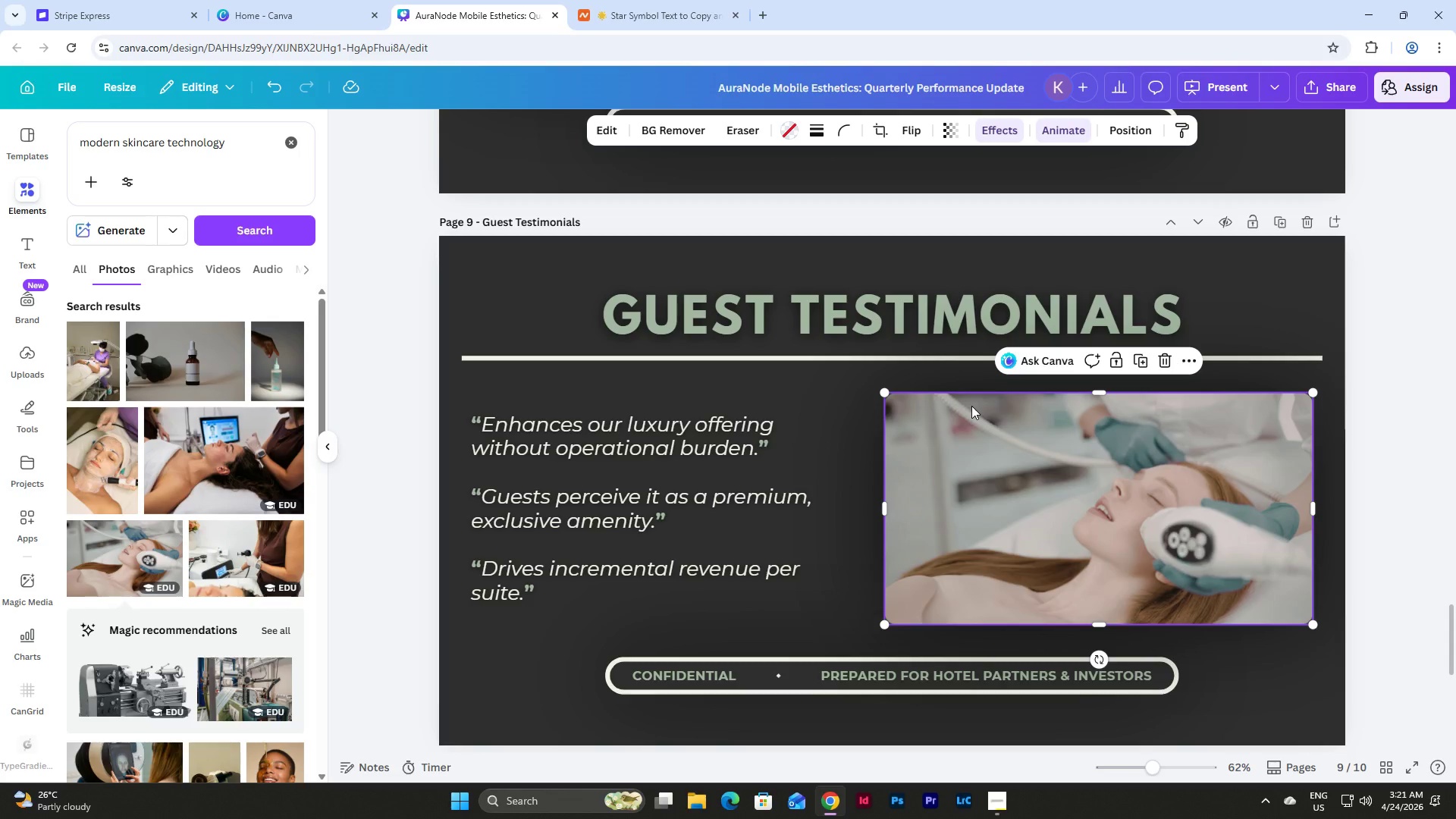 
left_click([1282, 682])
 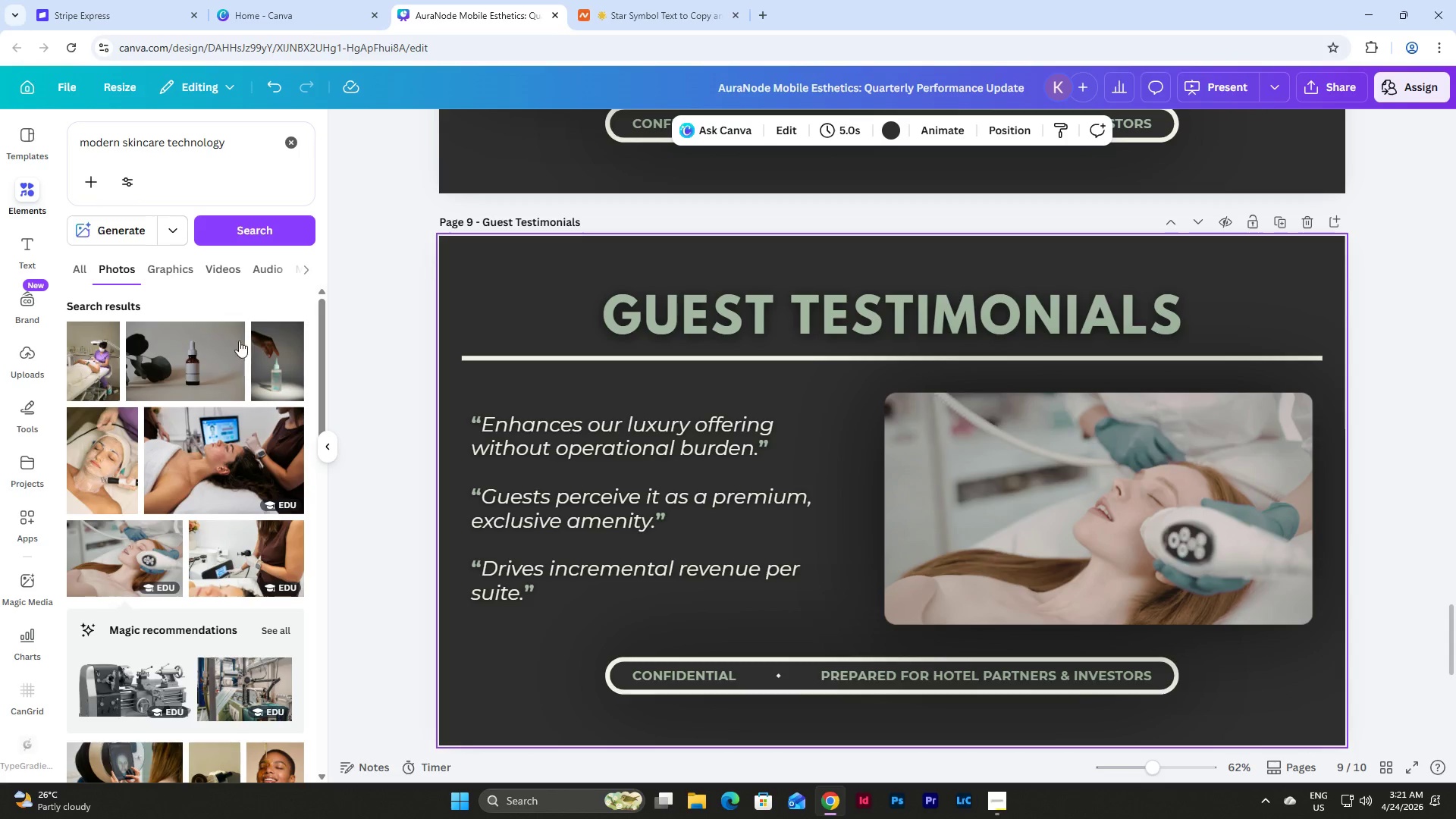 
scroll: coordinate [241, 386], scroll_direction: down, amount: 3.0
 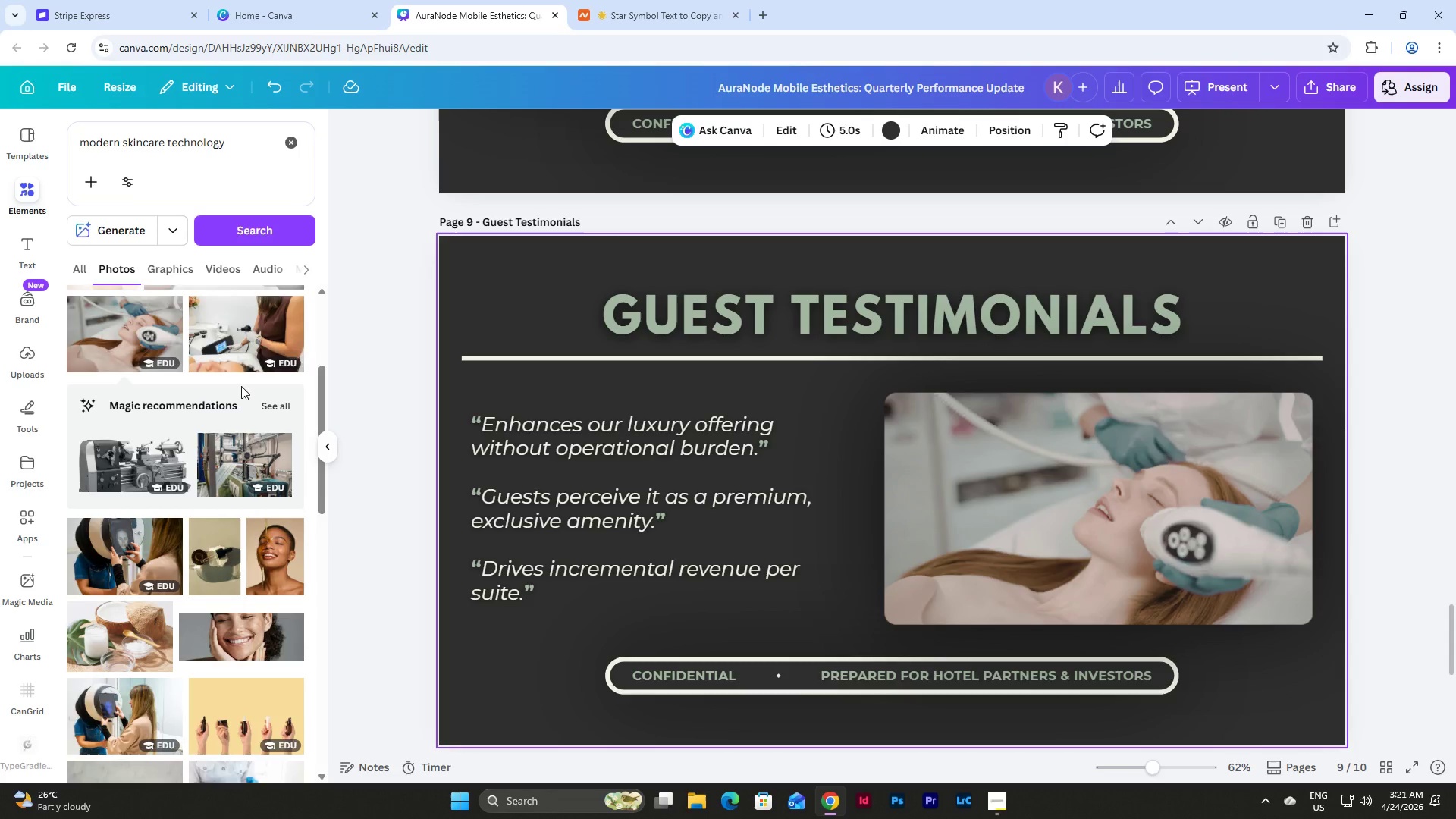 
scroll: coordinate [241, 386], scroll_direction: up, amount: 6.0
 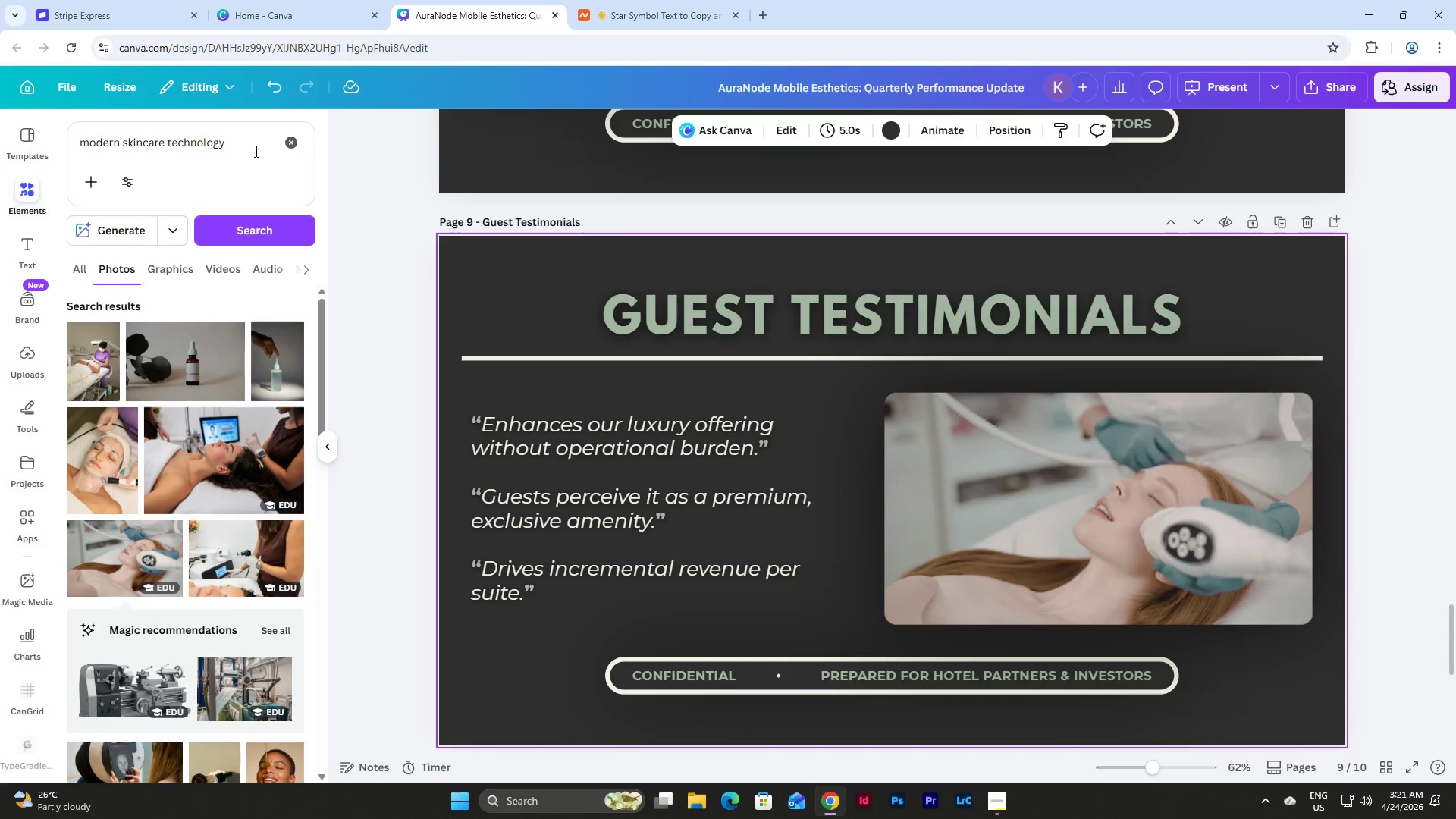 
left_click_drag(start_coordinate=[241, 150], to_coordinate=[0, 124])
 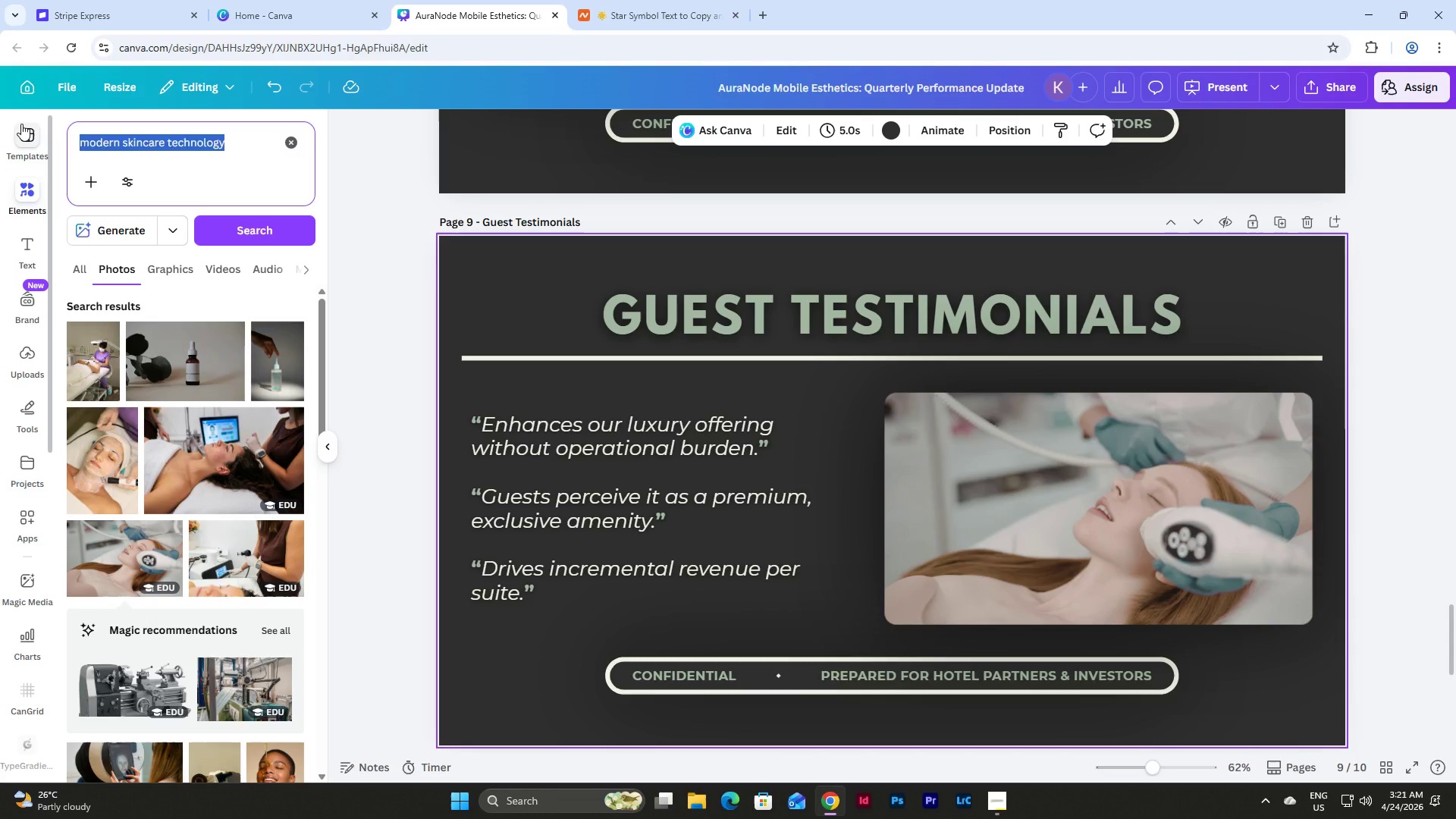 
type(spa moment)
 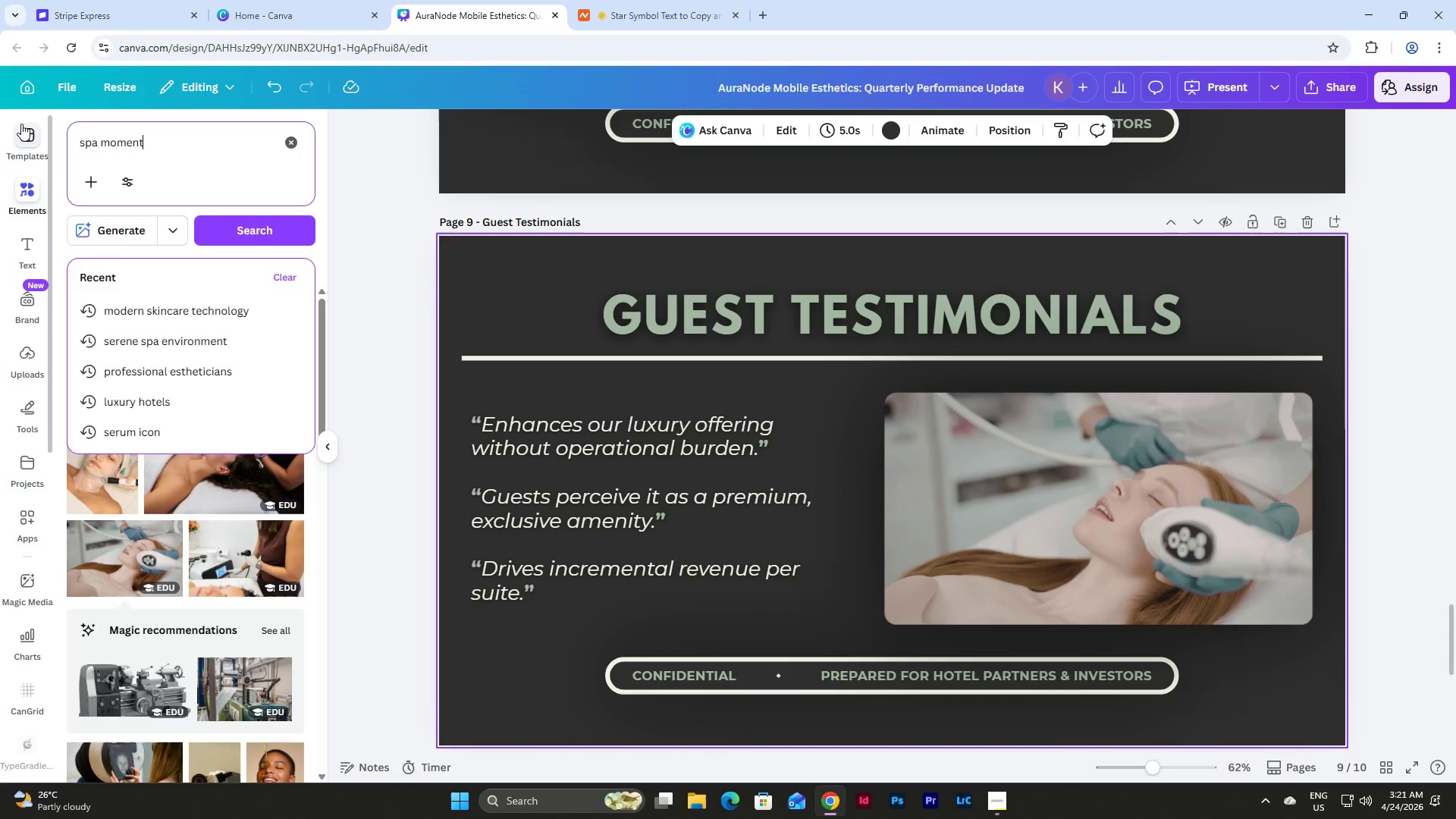 
key(Enter)
 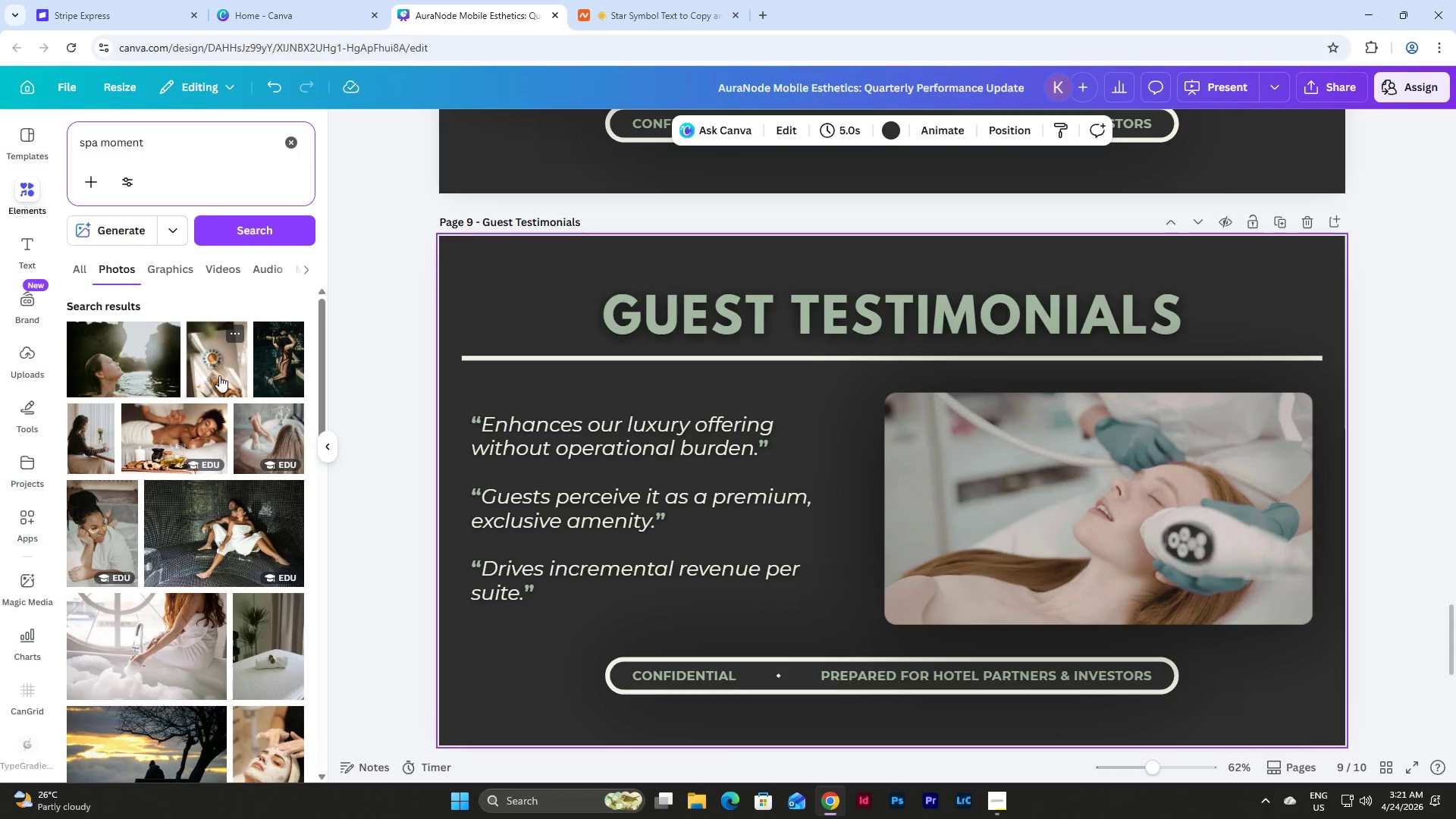 
wait(6.17)
 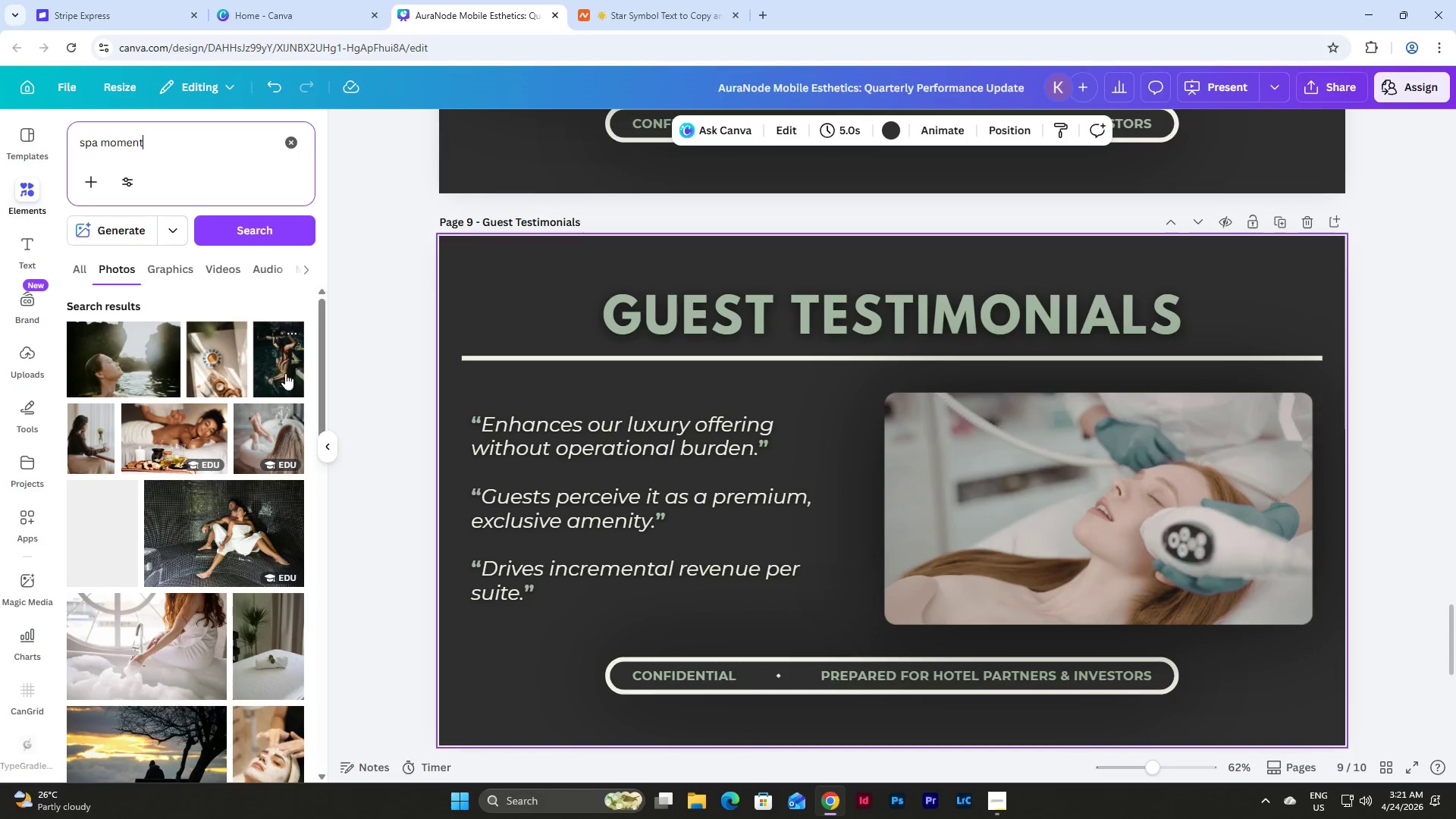 
scroll: coordinate [234, 347], scroll_direction: down, amount: 5.0
 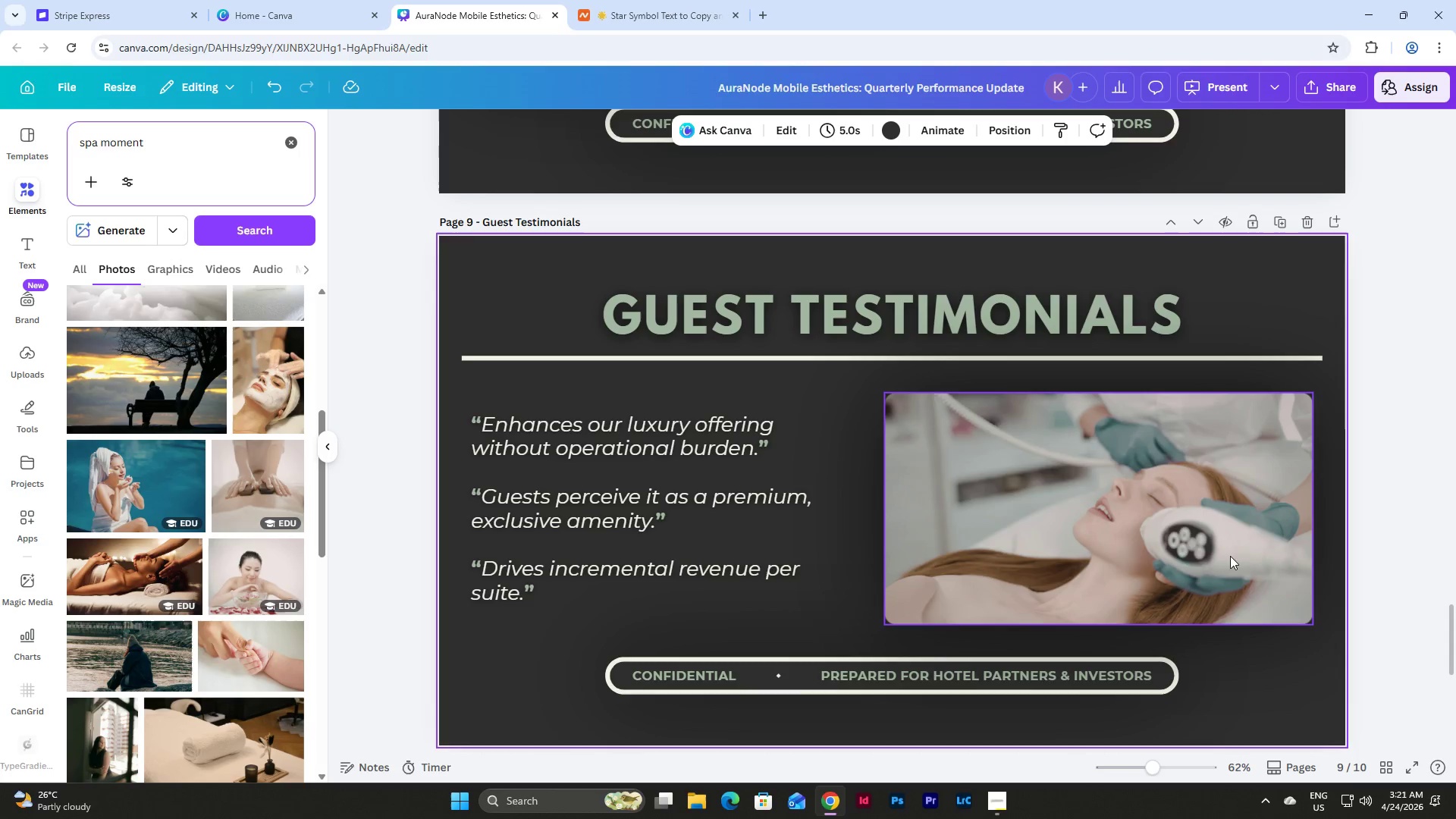 
left_click([1247, 557])
 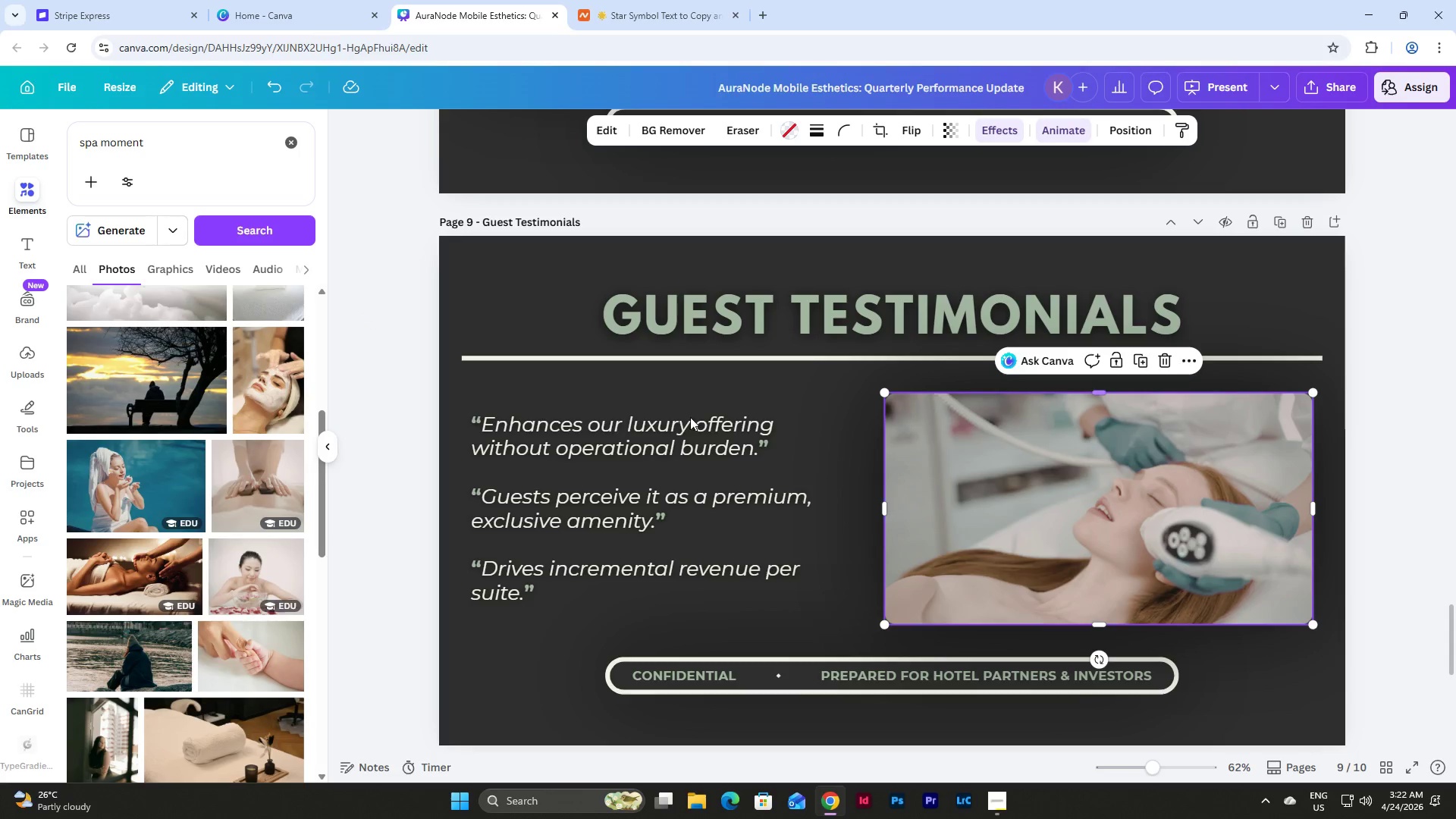 
left_click_drag(start_coordinate=[275, 378], to_coordinate=[1107, 464])
 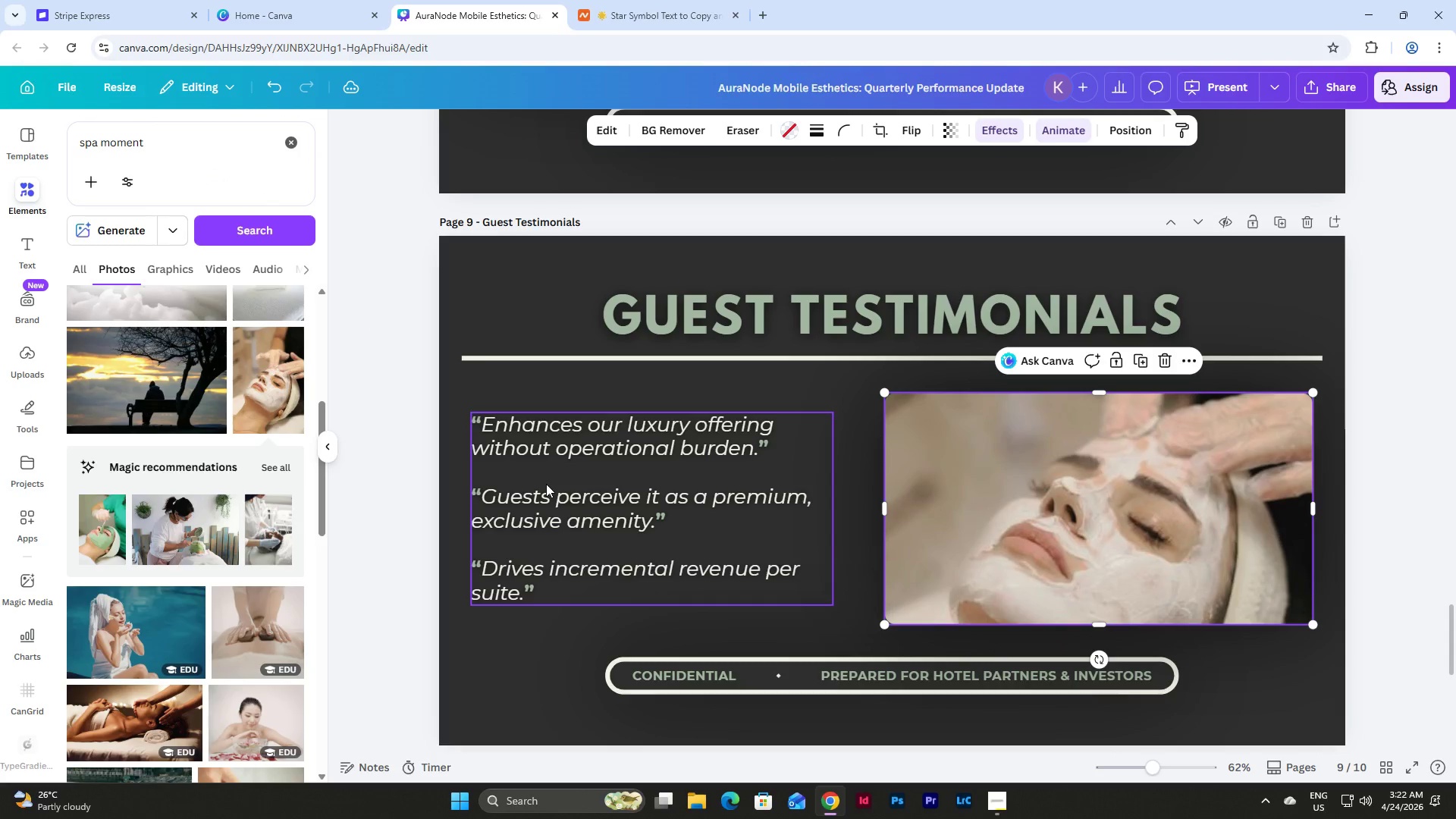 
scroll: coordinate [154, 312], scroll_direction: down, amount: 8.0
 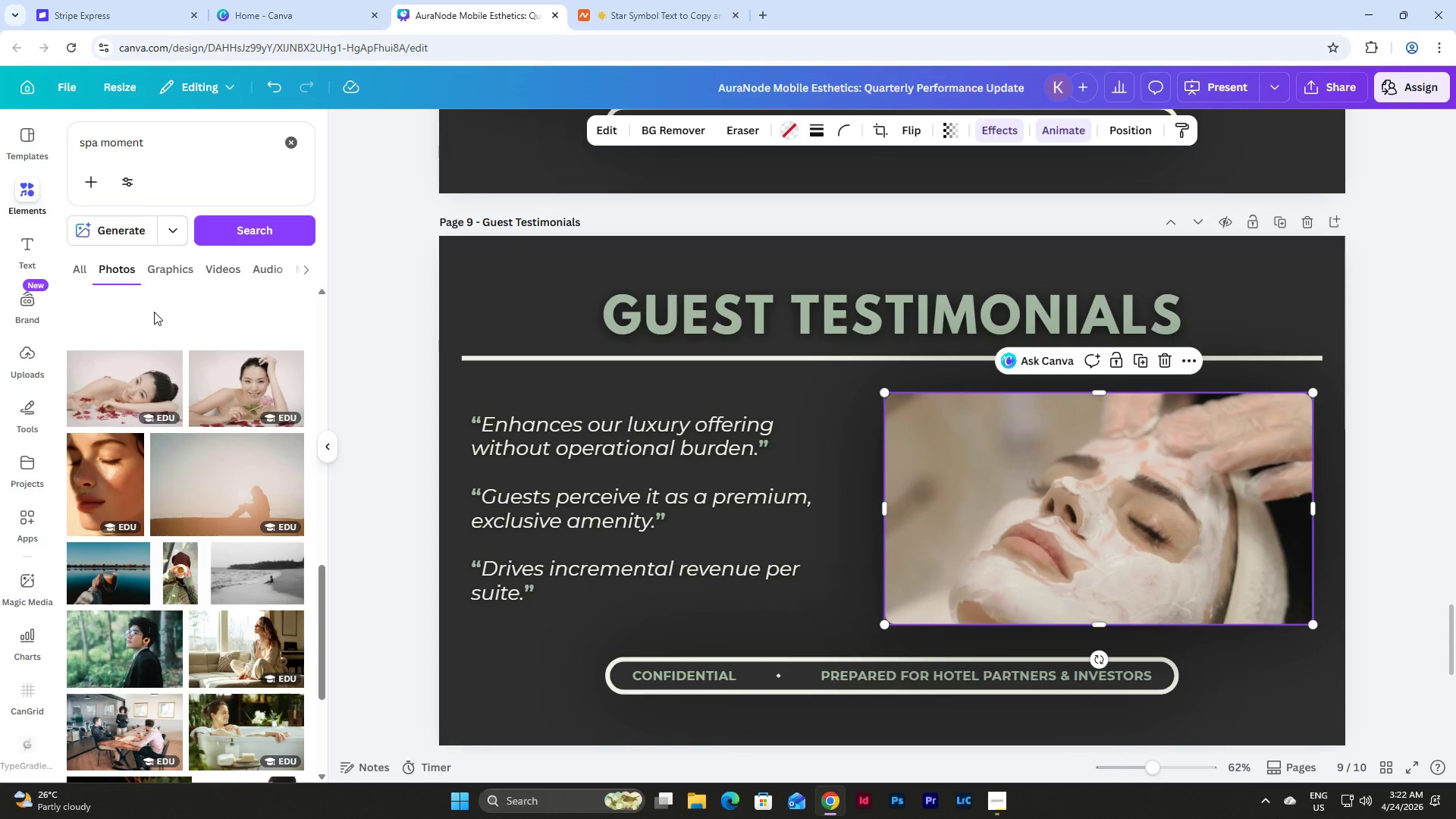 
wait(11.59)
 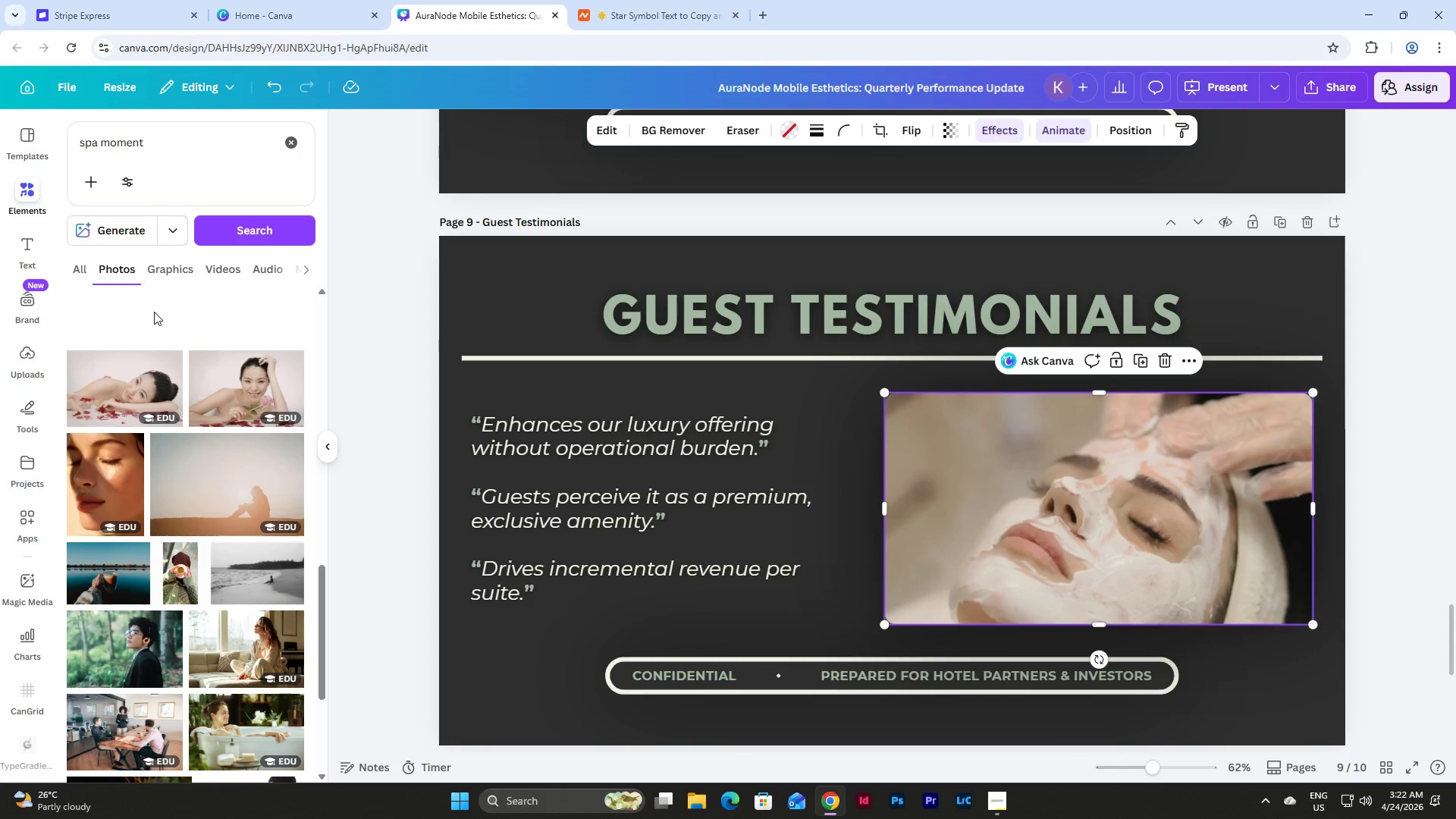 
scroll: coordinate [233, 366], scroll_direction: down, amount: 14.0
 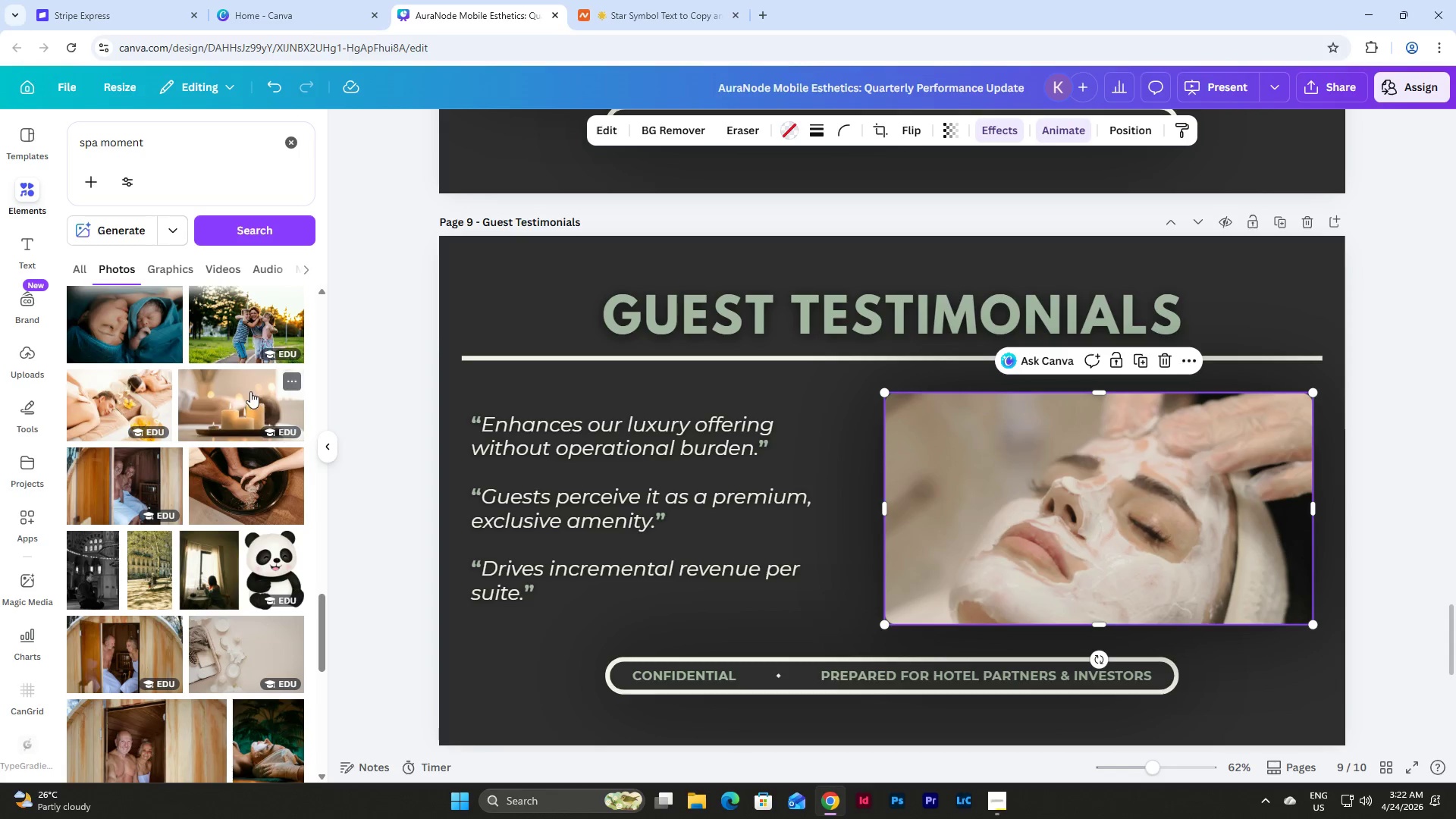 
left_click_drag(start_coordinate=[228, 404], to_coordinate=[1097, 507])
 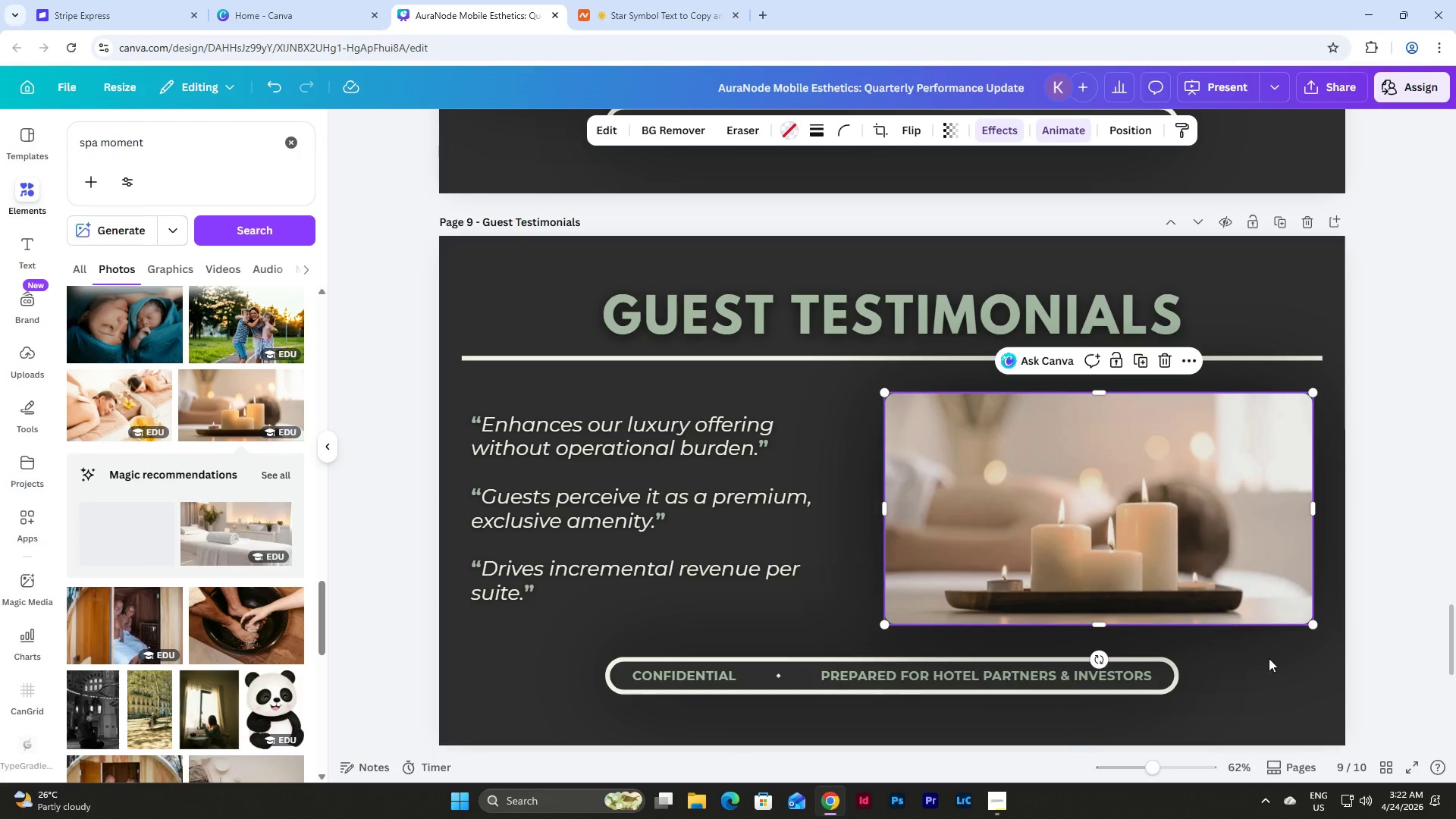 
left_click([1307, 704])
 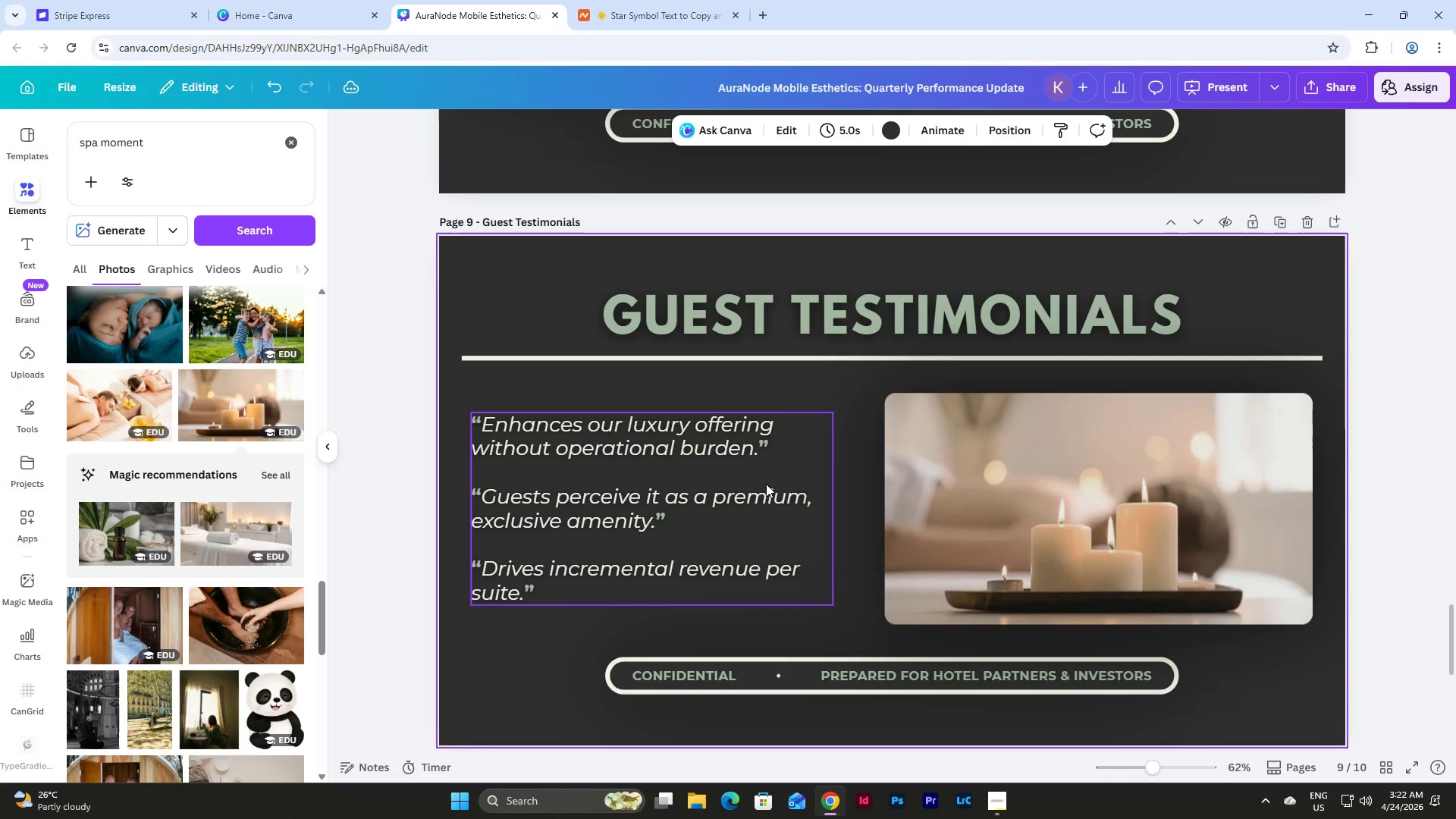 
double_click([590, 428])
 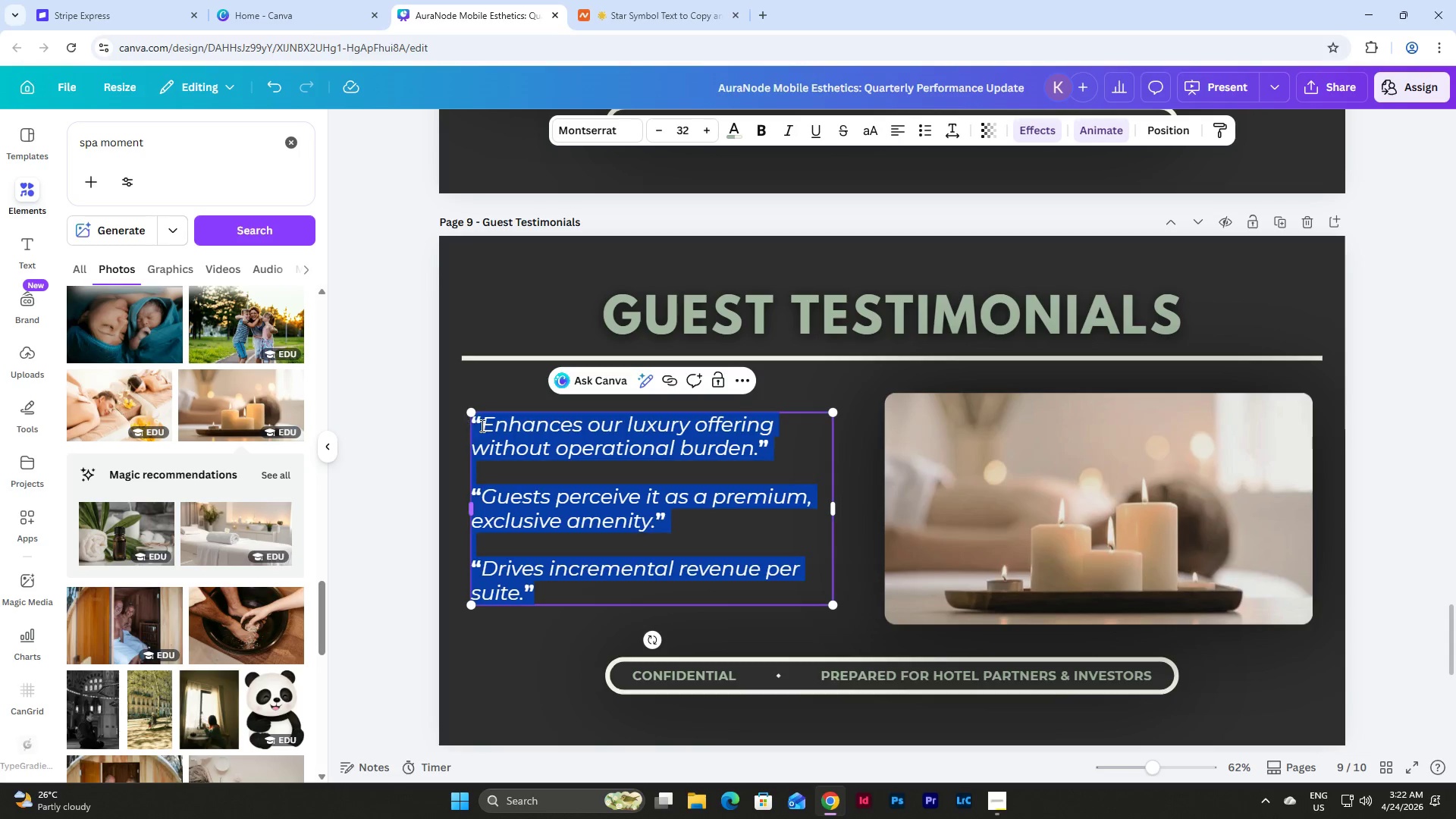 
left_click([500, 425])
 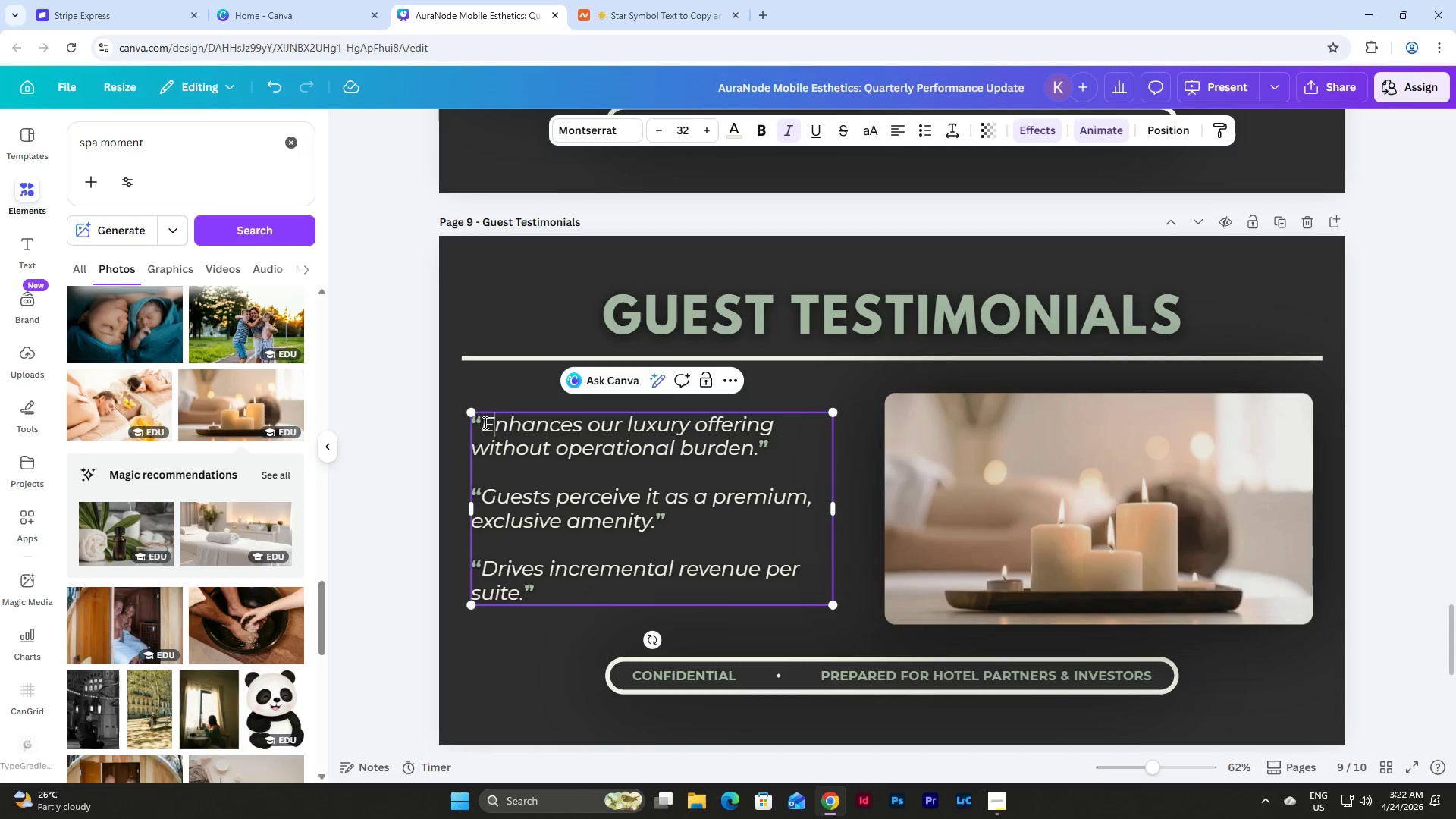 
left_click_drag(start_coordinate=[484, 422], to_coordinate=[749, 452])
 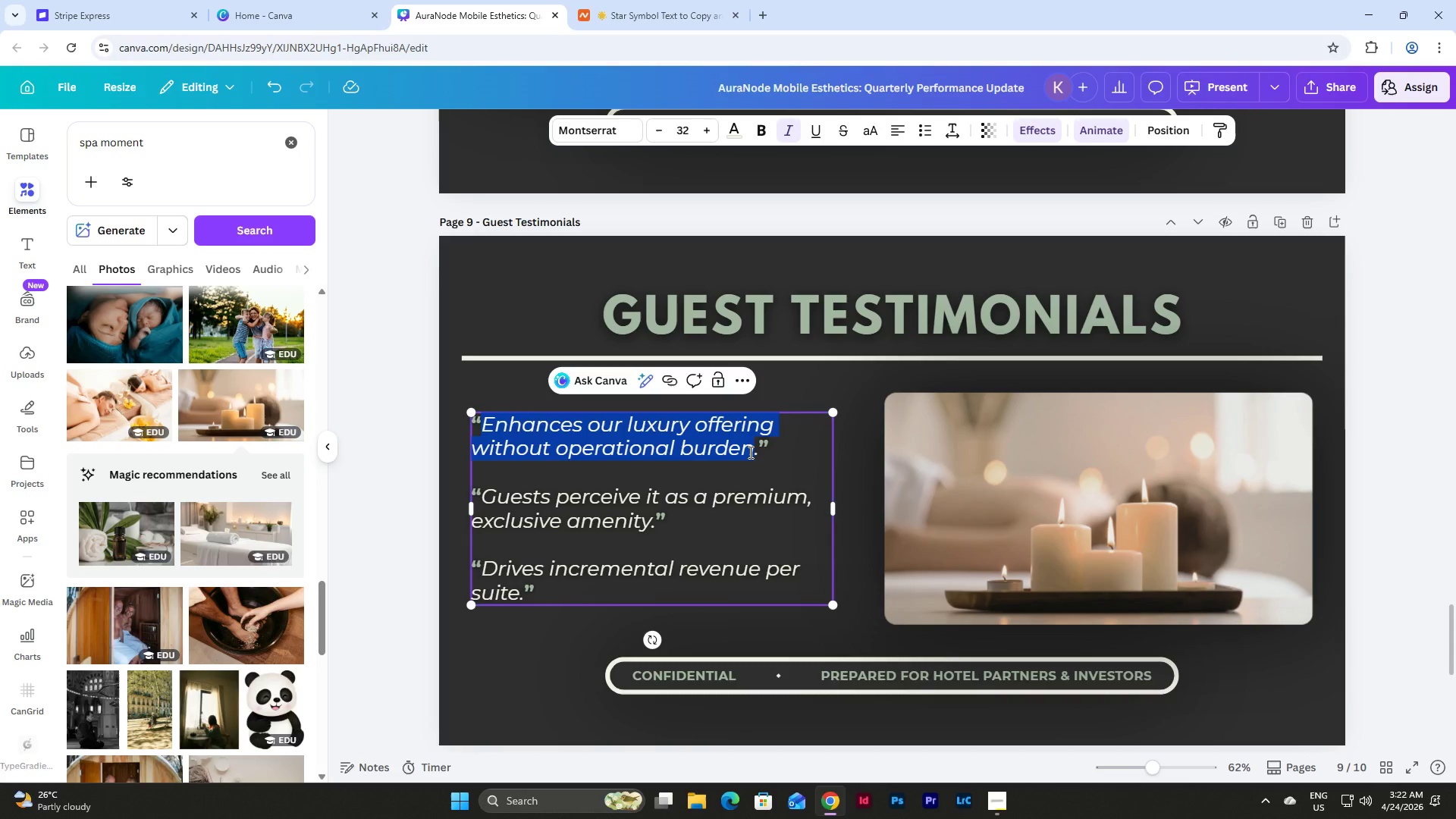 
type(The most relaxing treatment I've had)
 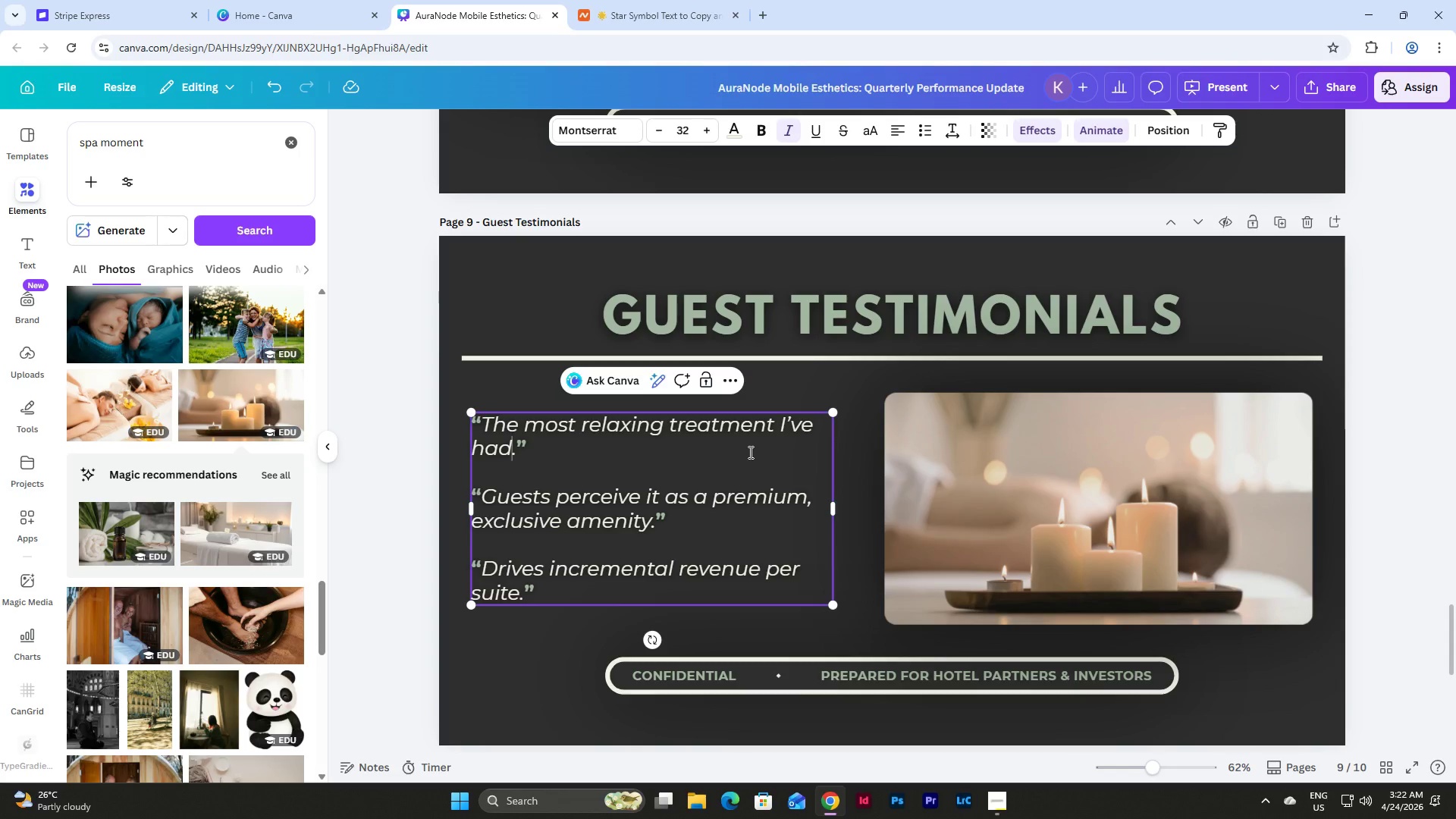 
type( 0151 without leaving my room)
 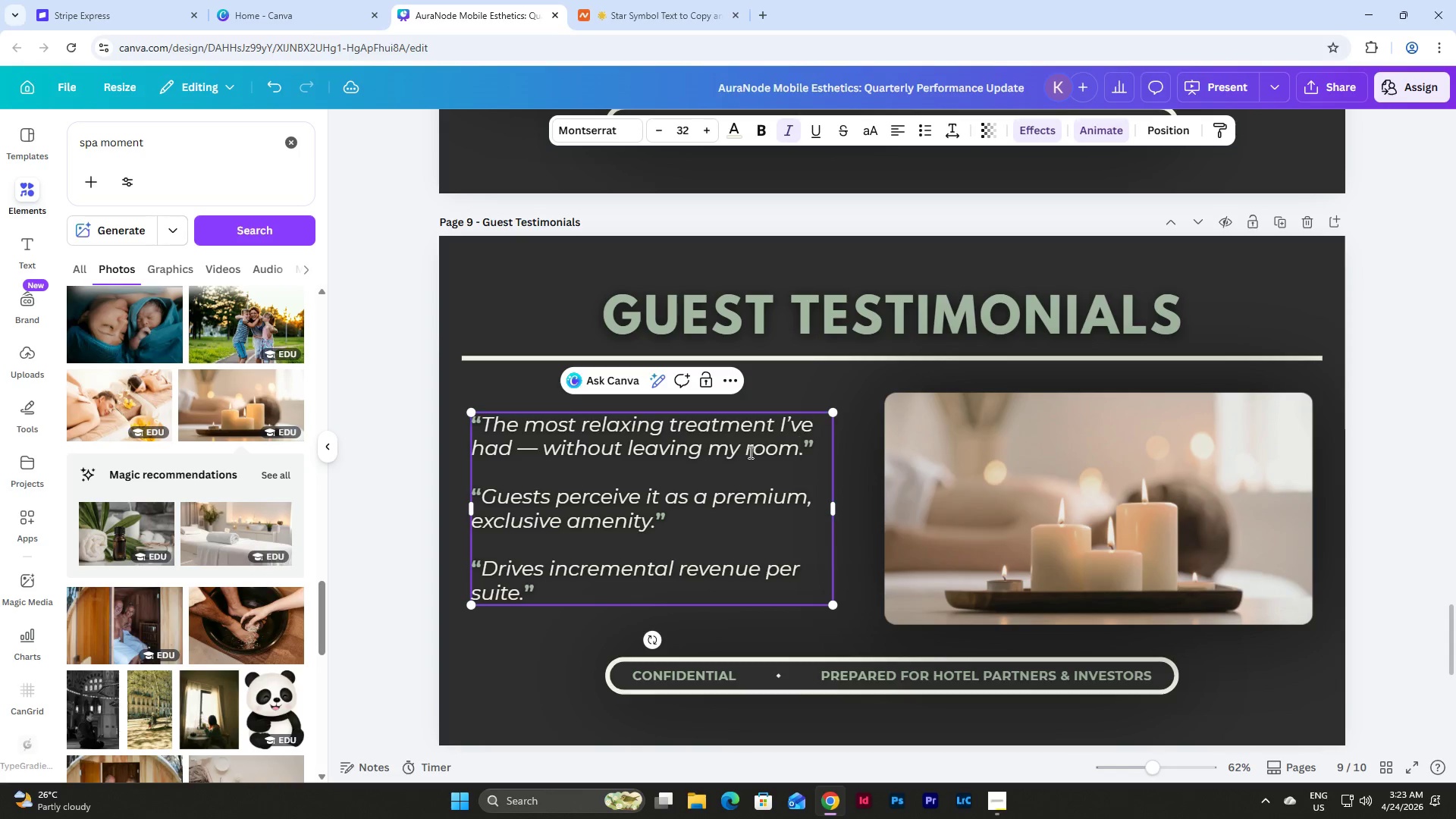 
hold_key(key=AltLeft, duration=1.14)
 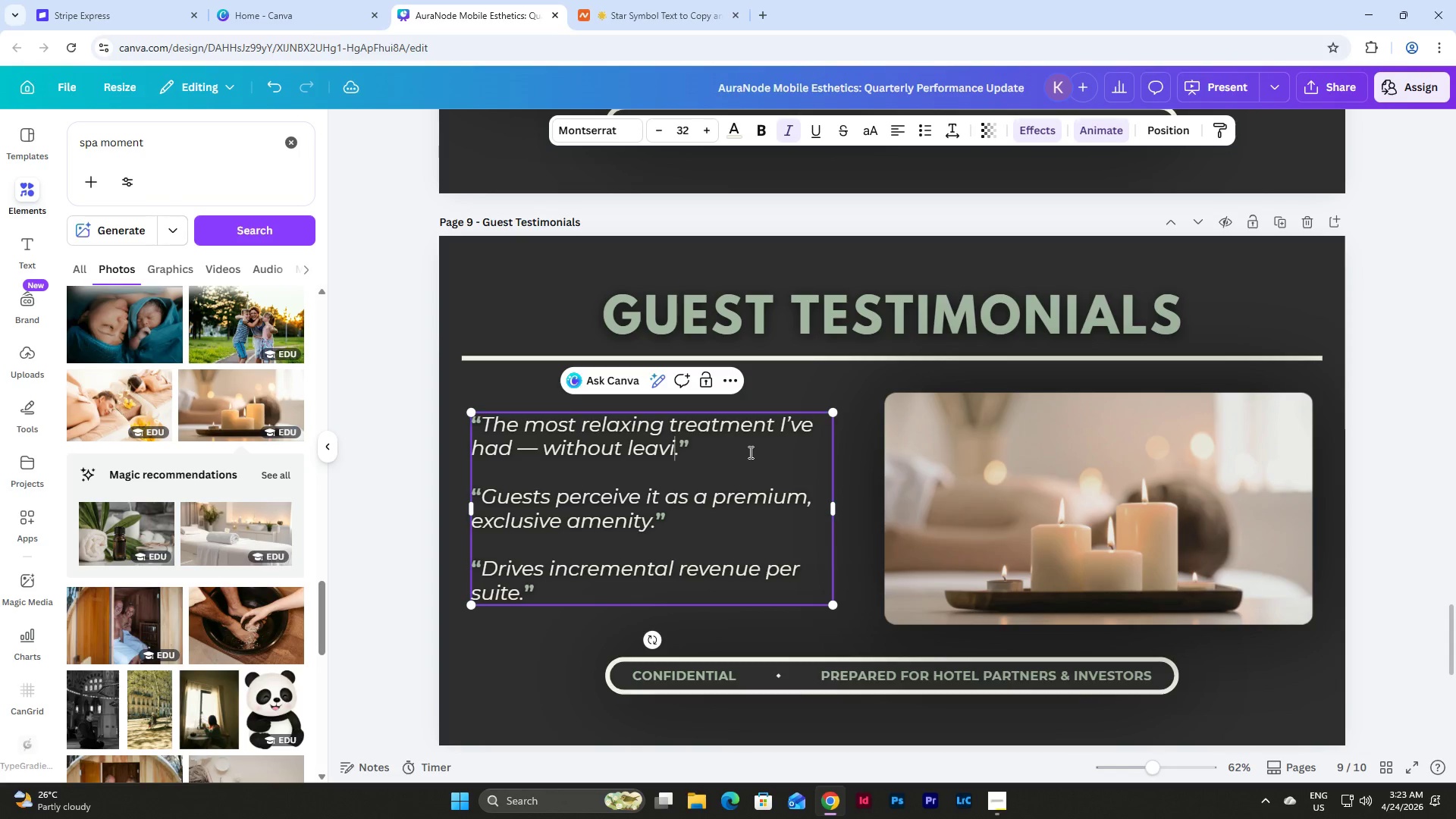 
left_click_drag(start_coordinate=[488, 492], to_coordinate=[650, 514])
 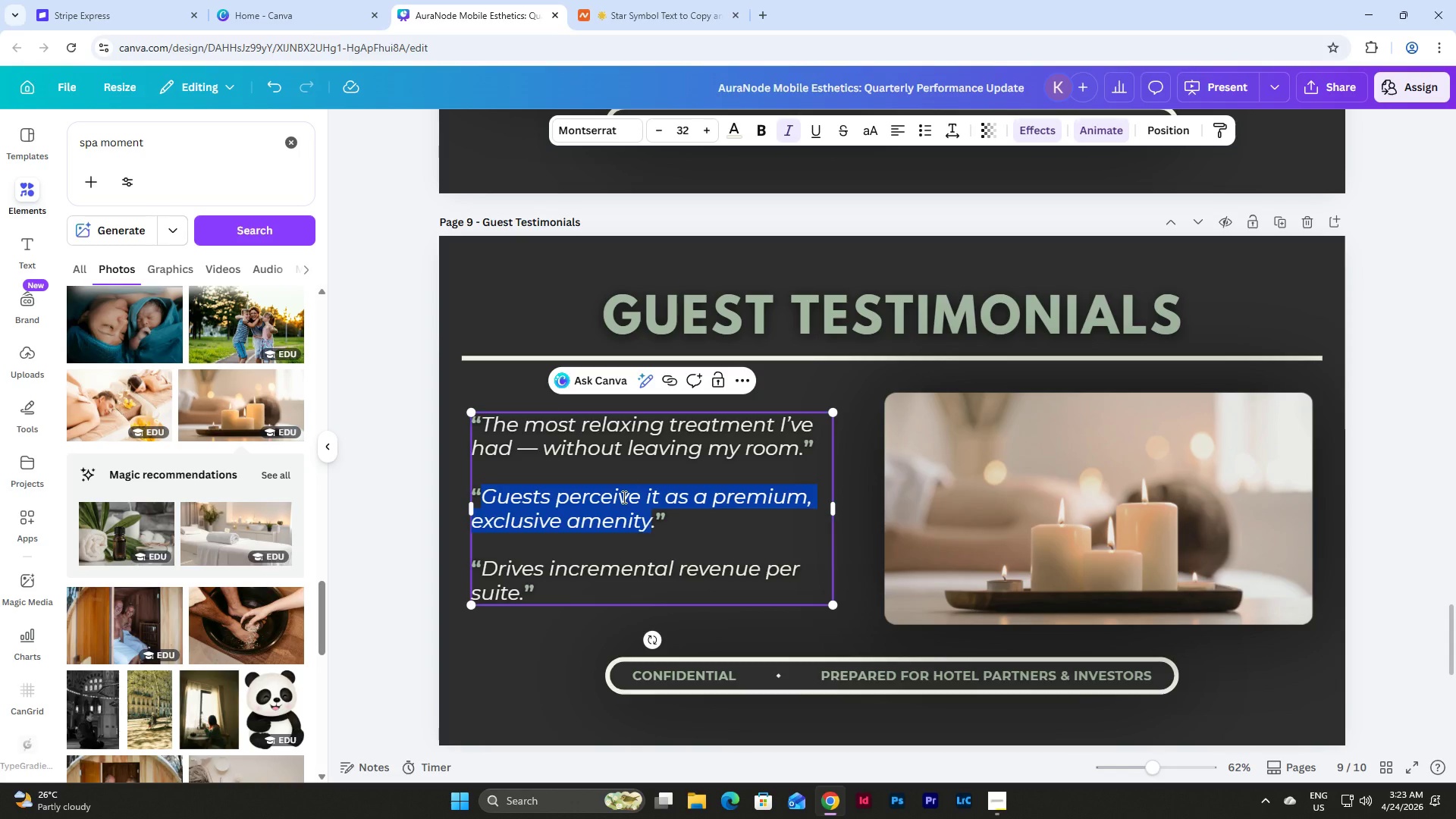 
type(Professional, discreet, and results-driven)
 